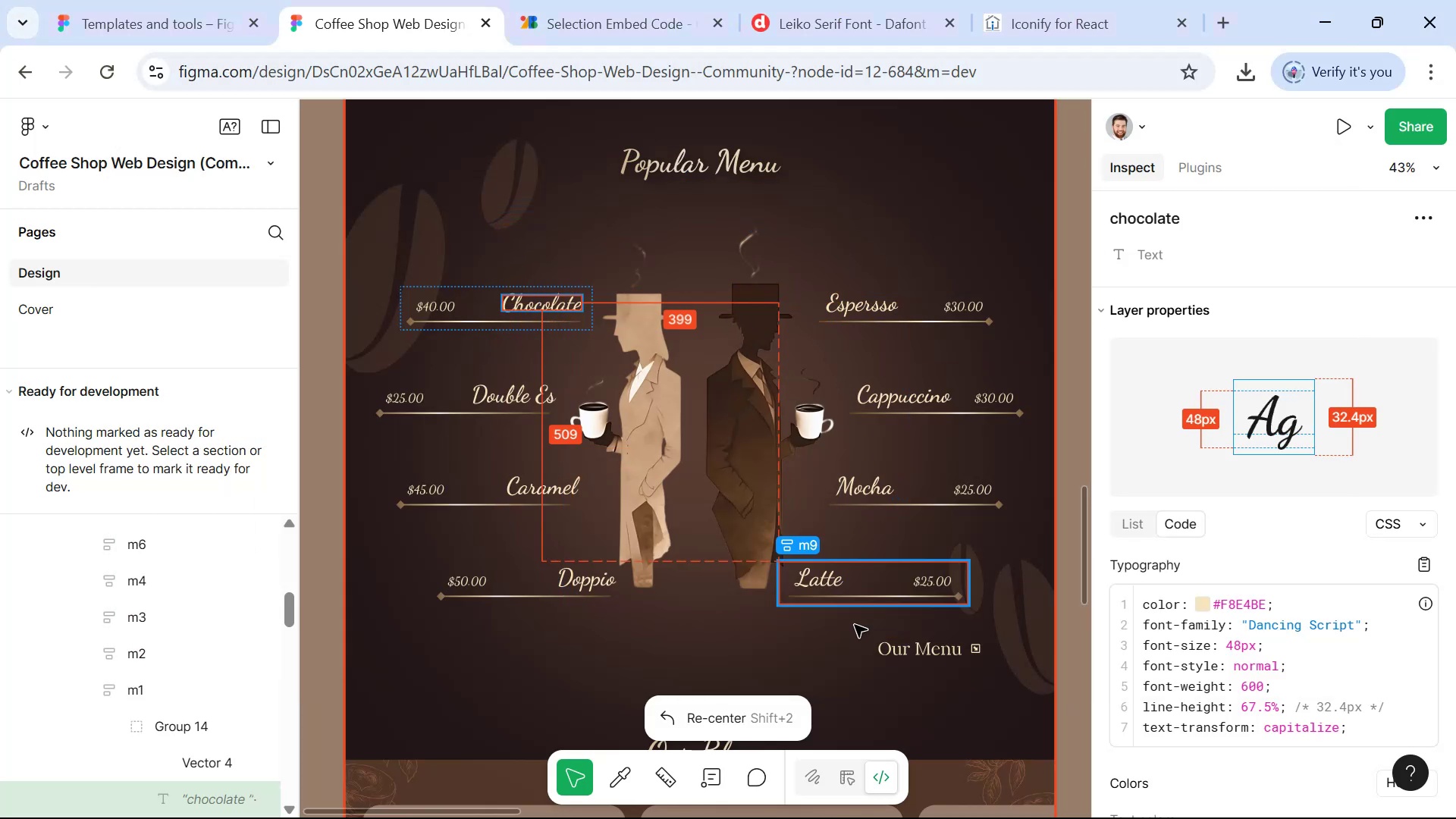 
key(Alt+Tab)
 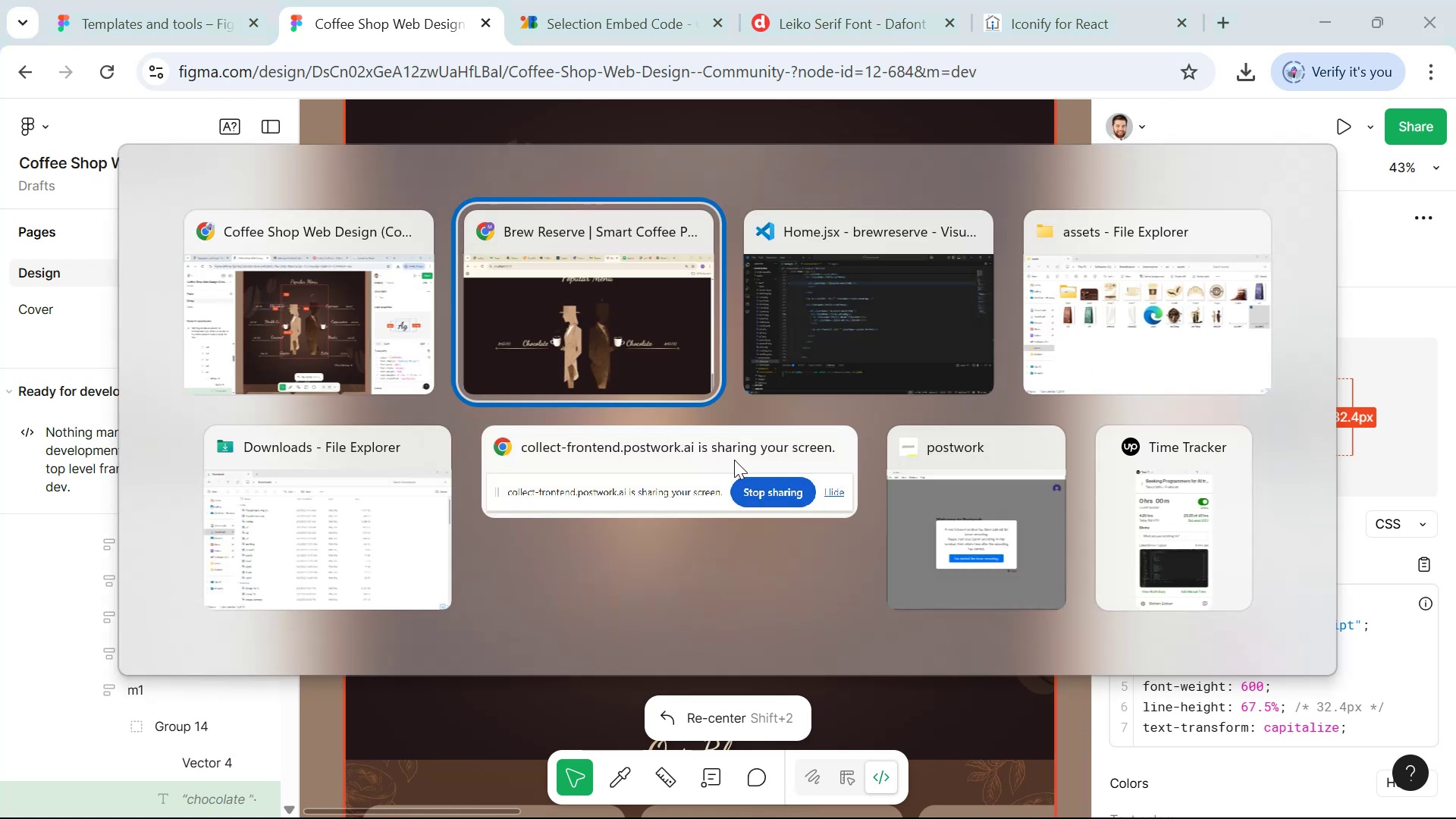 
key(Alt+Tab)
 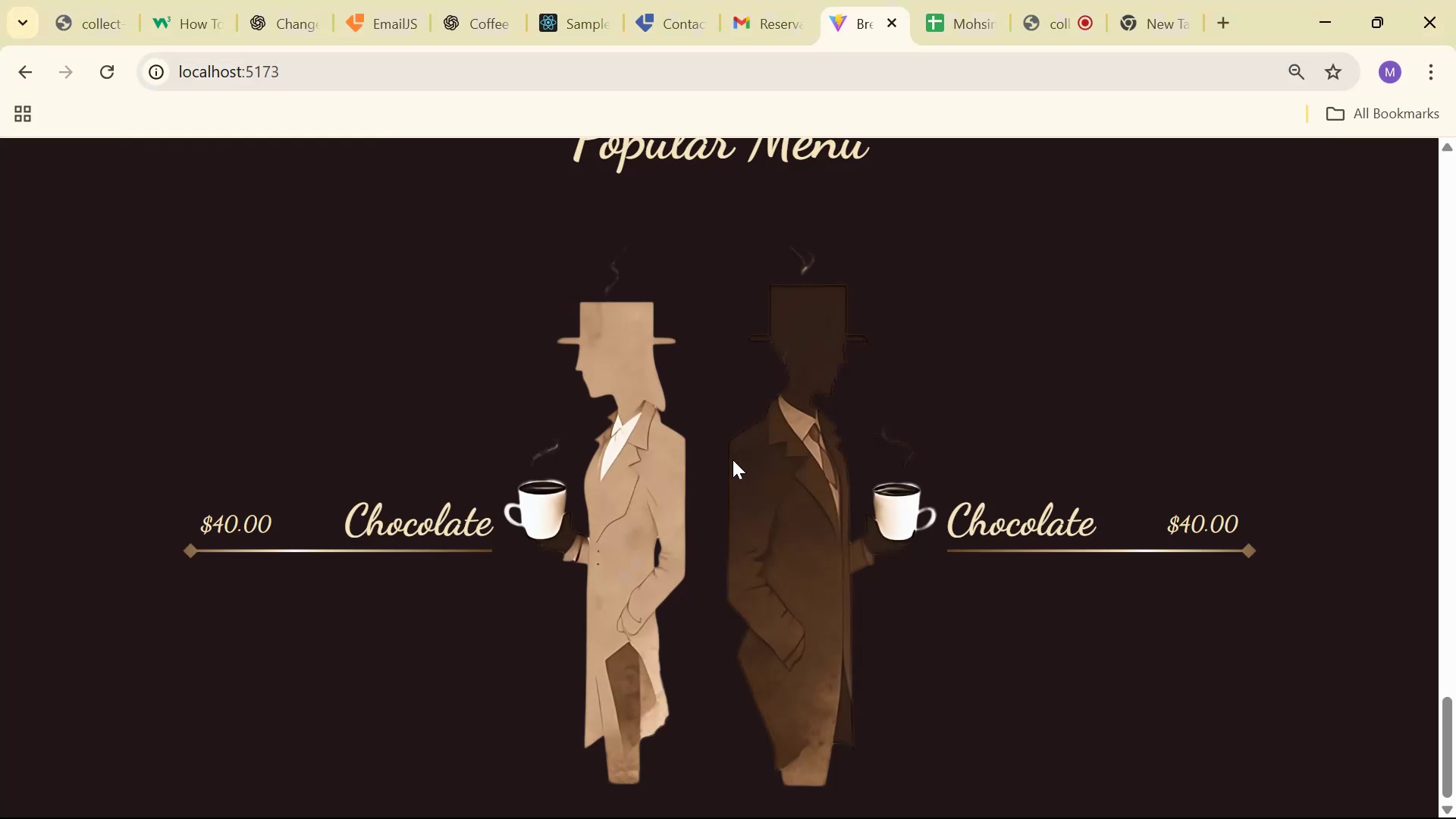 
key(Alt+Tab)
 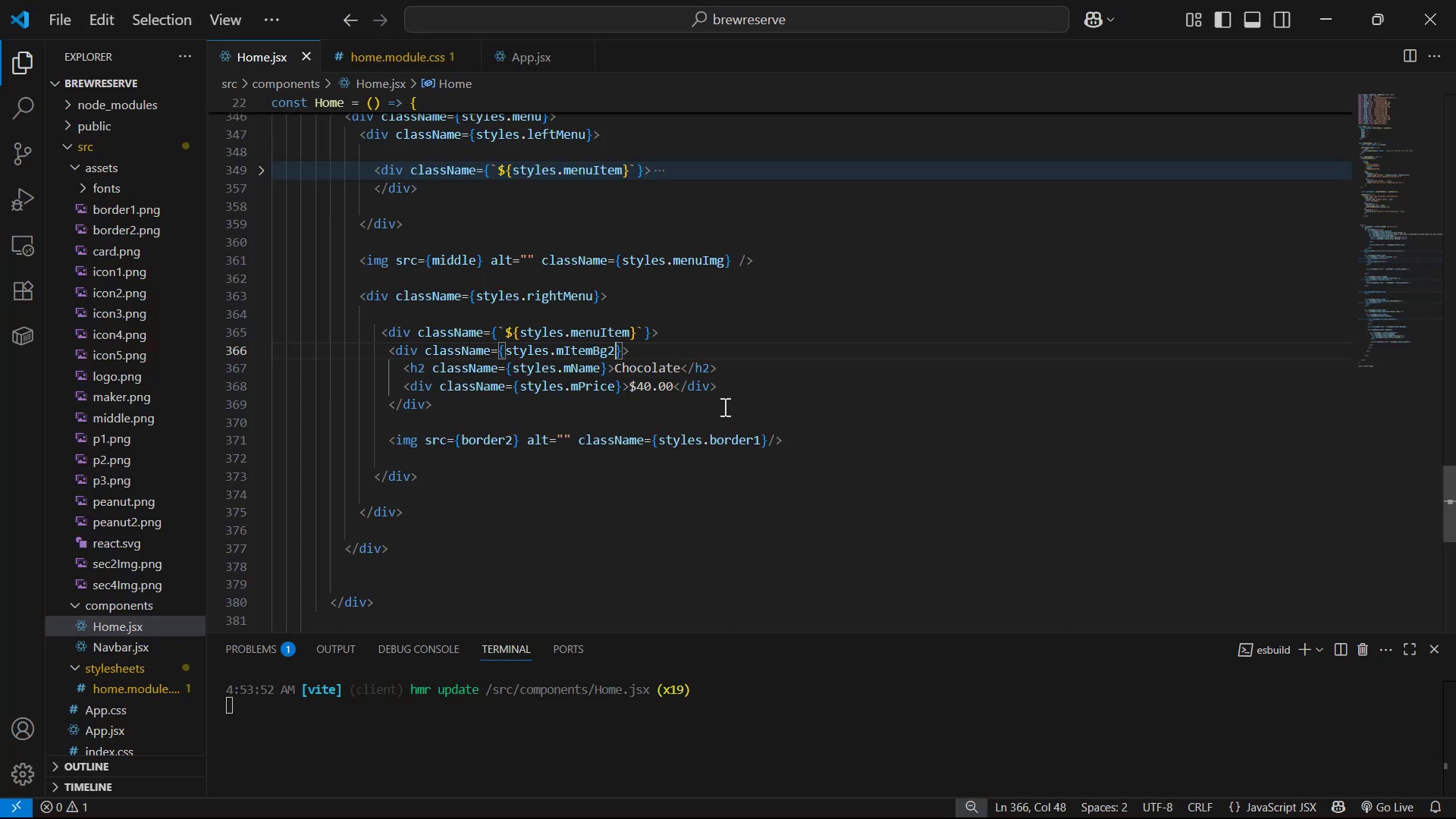 
scroll: coordinate [731, 413], scroll_direction: up, amount: 3.0
 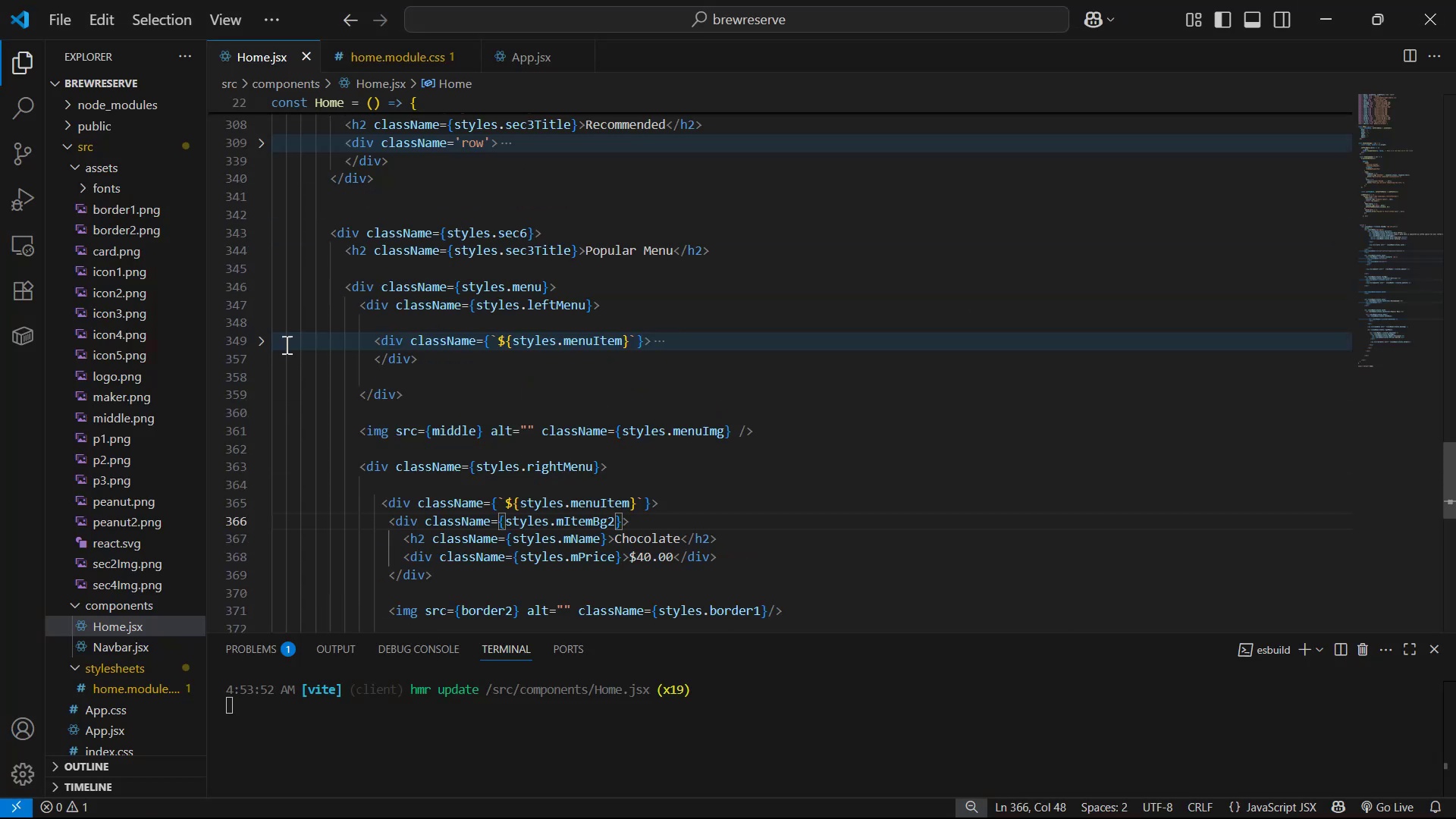 
left_click([263, 345])
 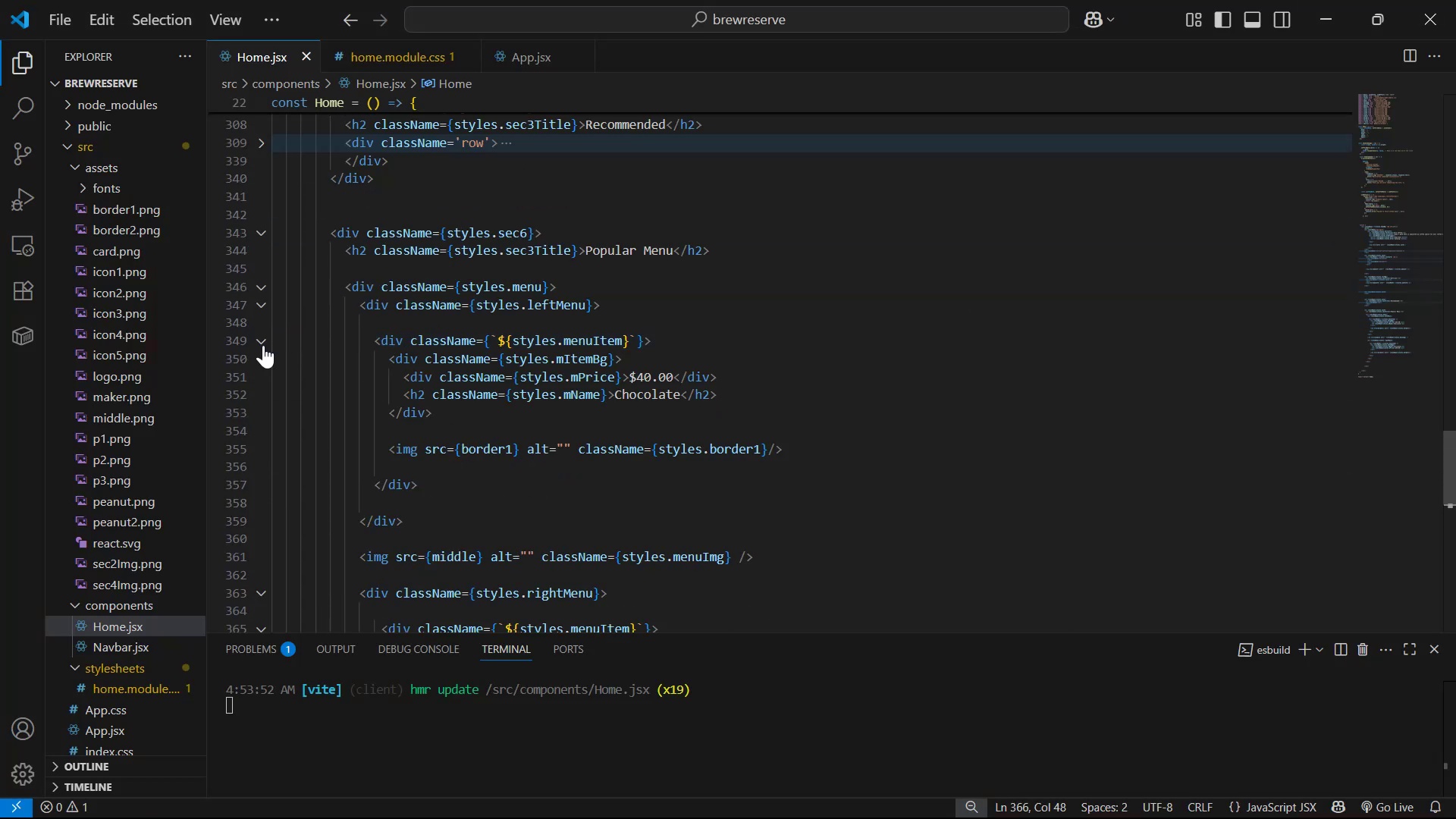 
left_click([263, 345])
 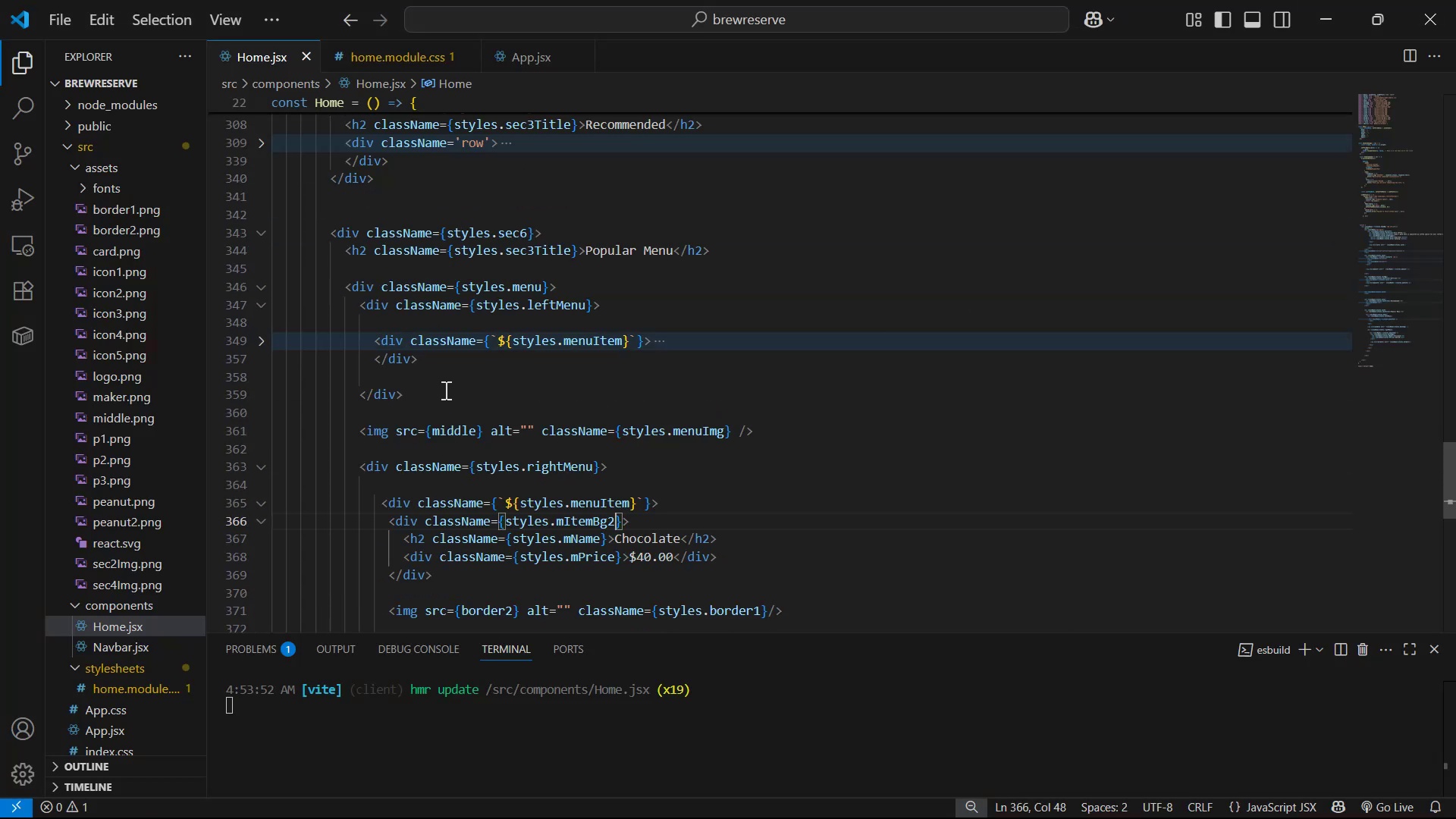 
left_click_drag(start_coordinate=[478, 365], to_coordinate=[375, 337])
 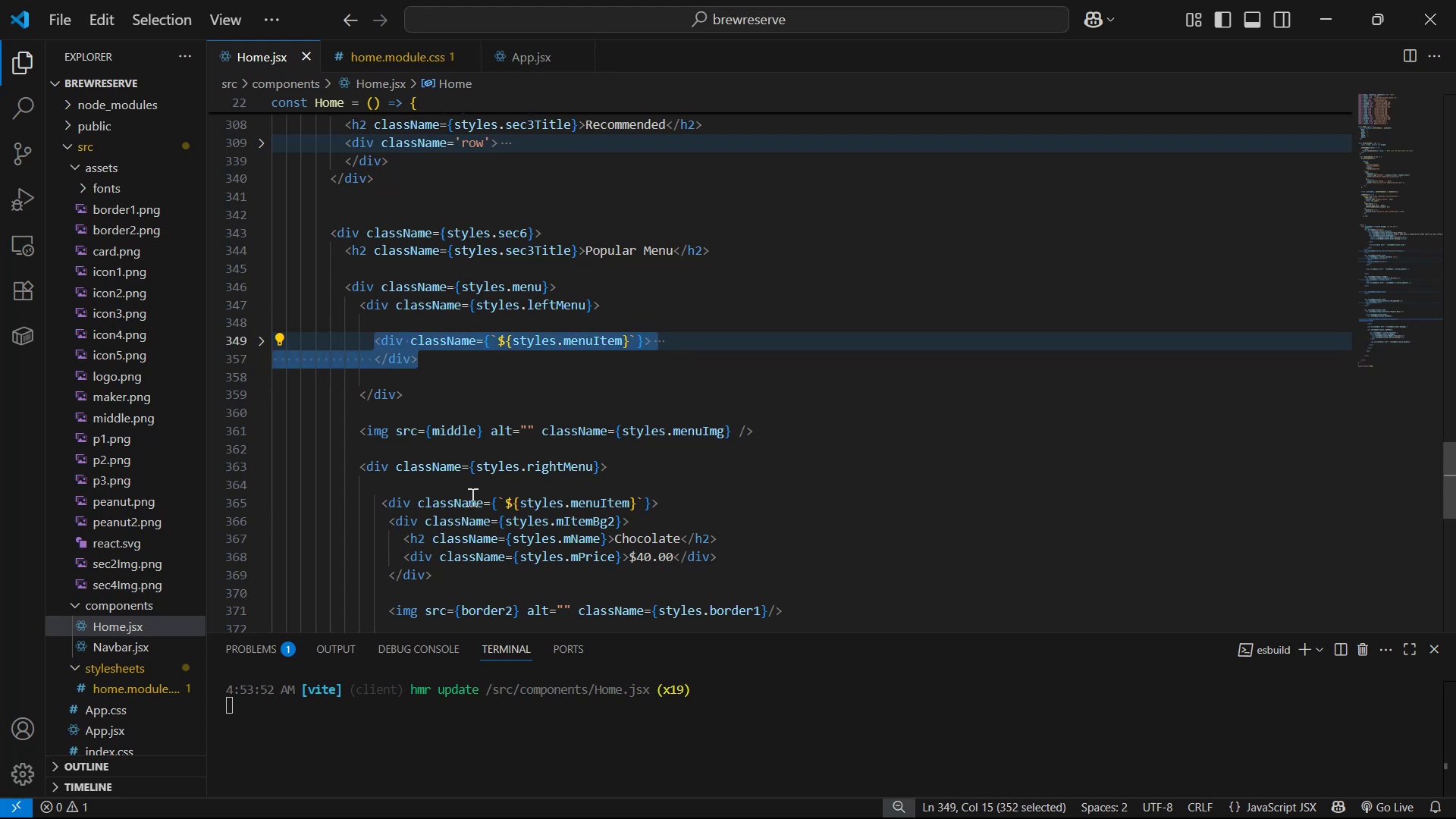 
hold_key(key=AltLeft, duration=0.63)
 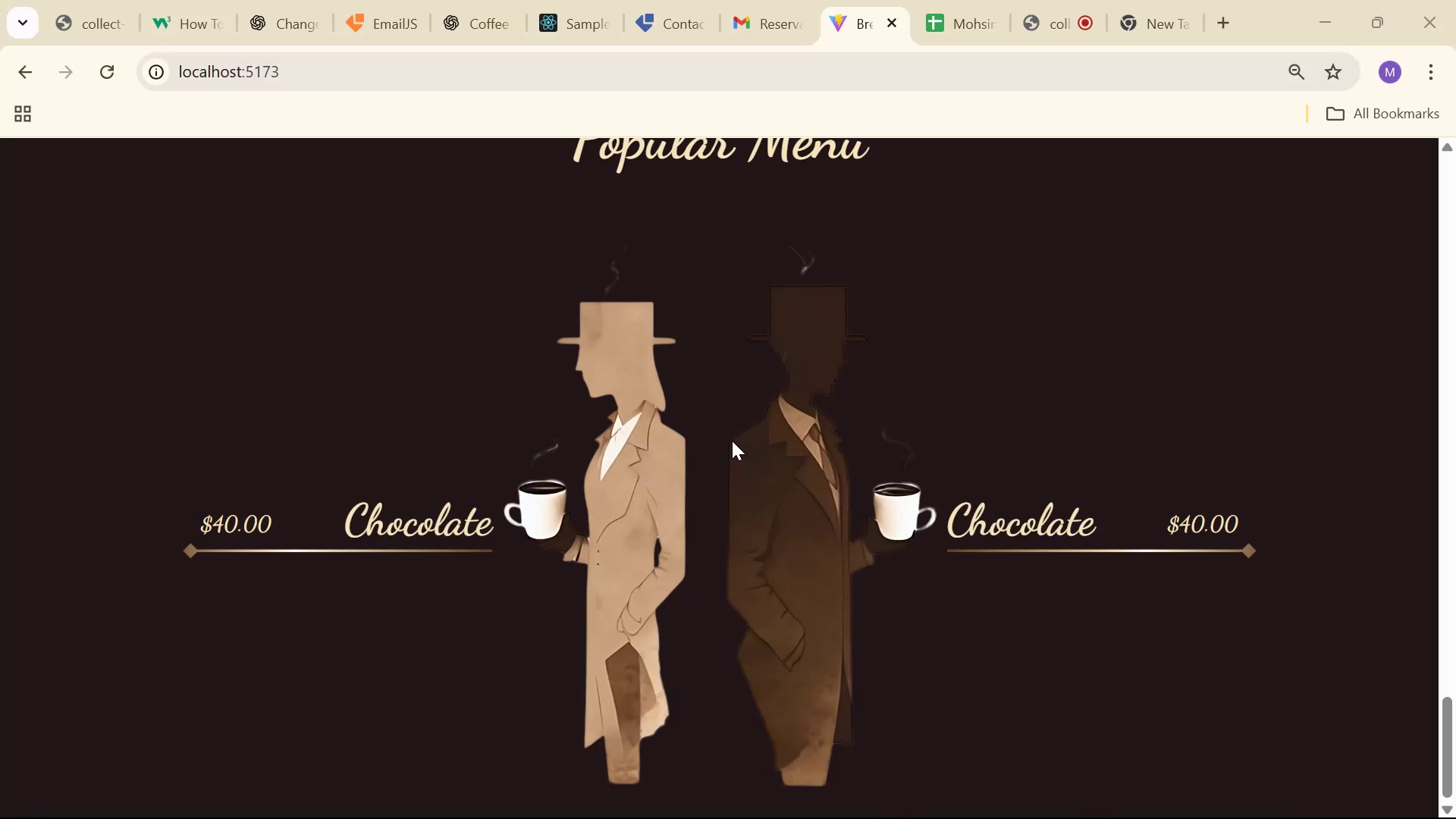 
hold_key(key=ShiftLeft, duration=0.56)
 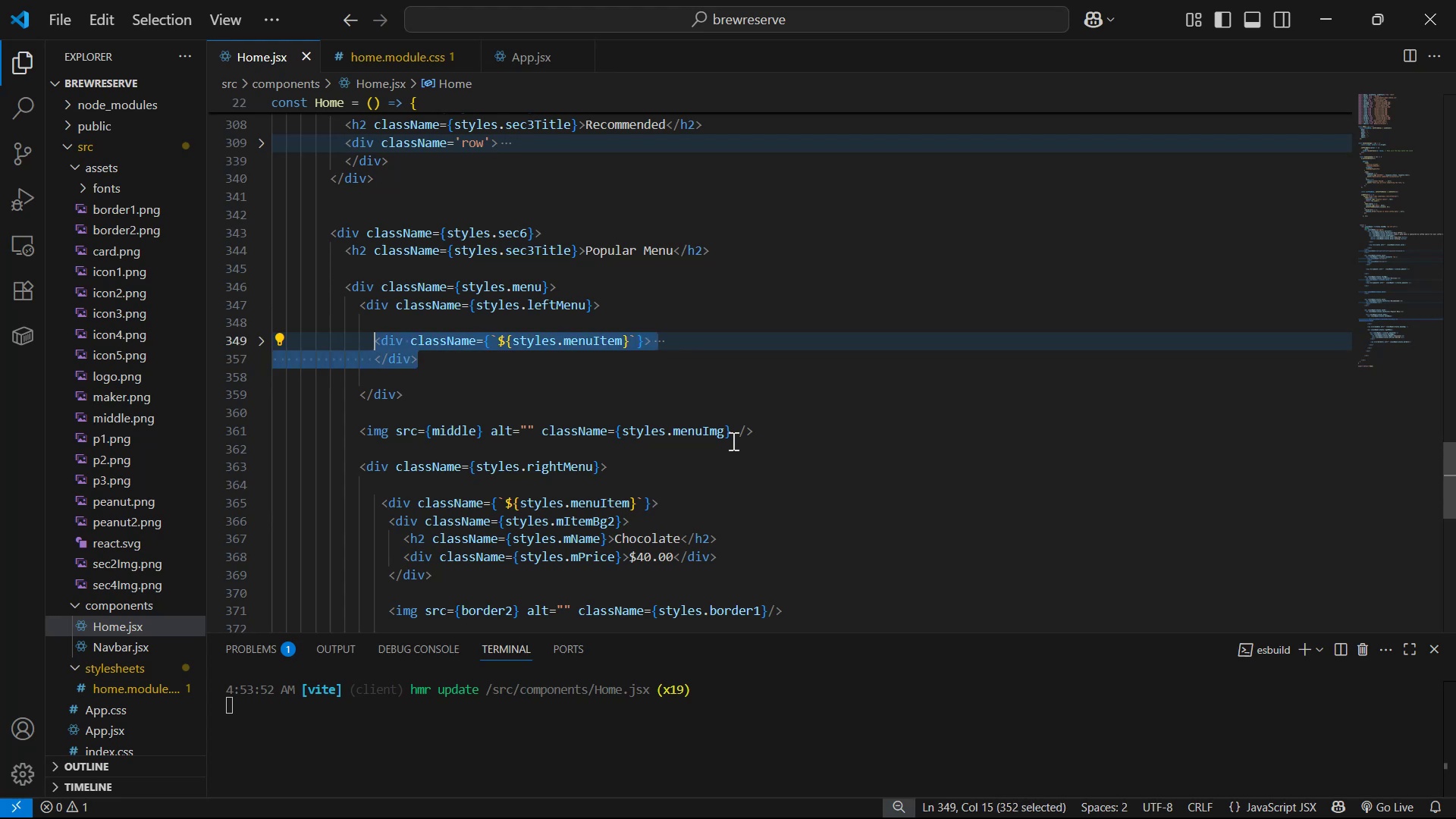 
key(Alt+AltLeft)
 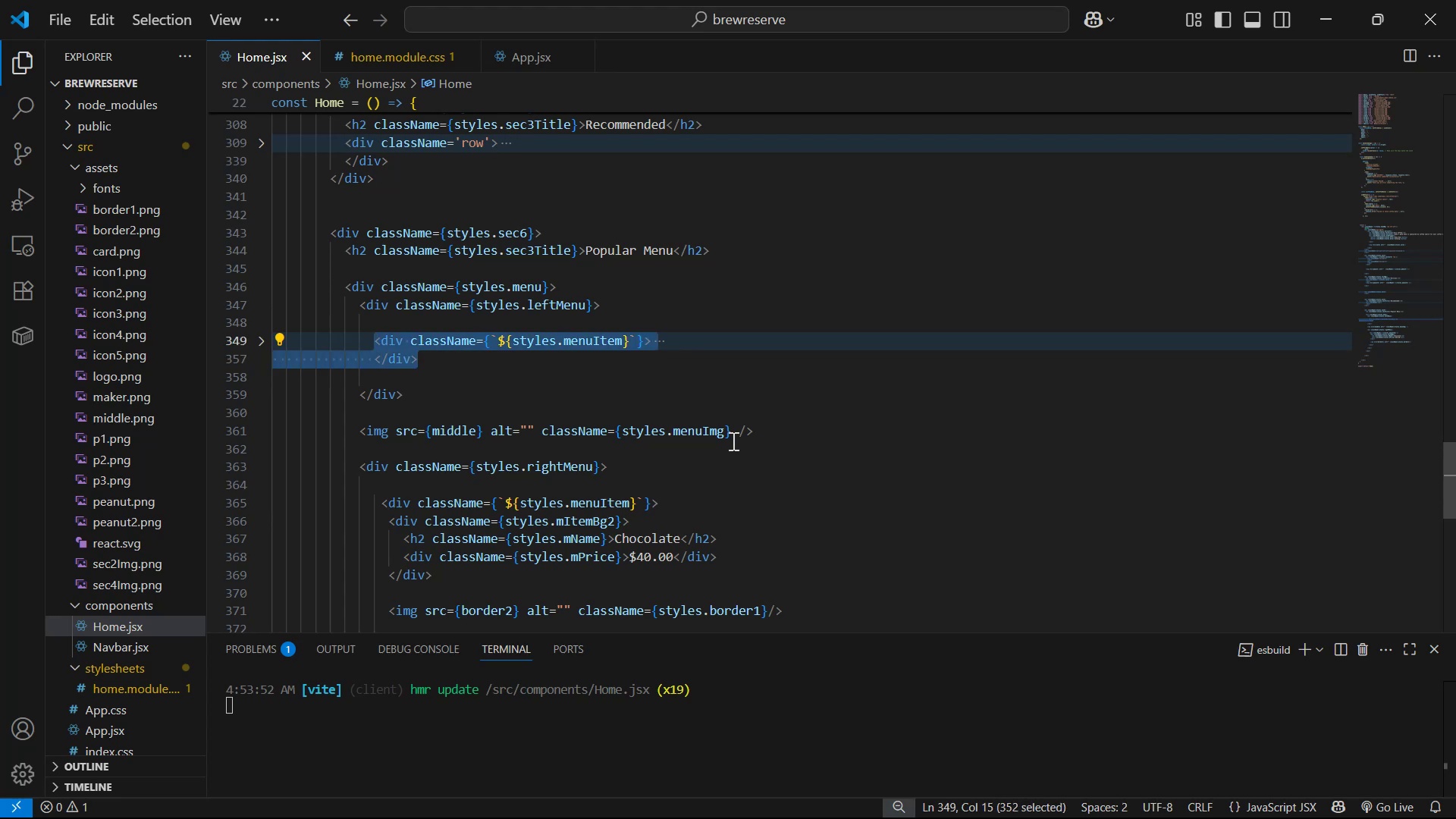 
key(Alt+Tab)
 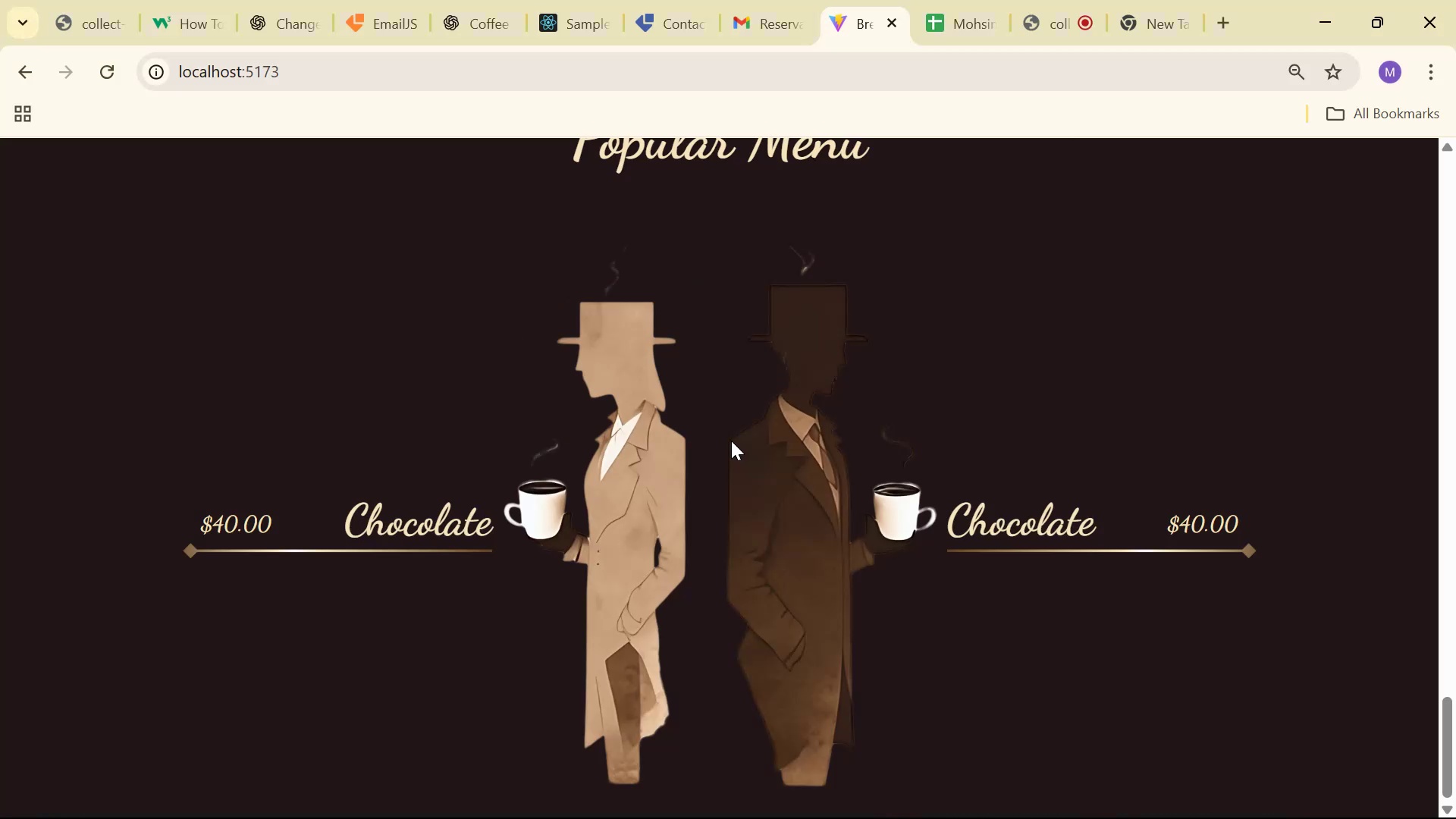 
key(Alt+Tab)
 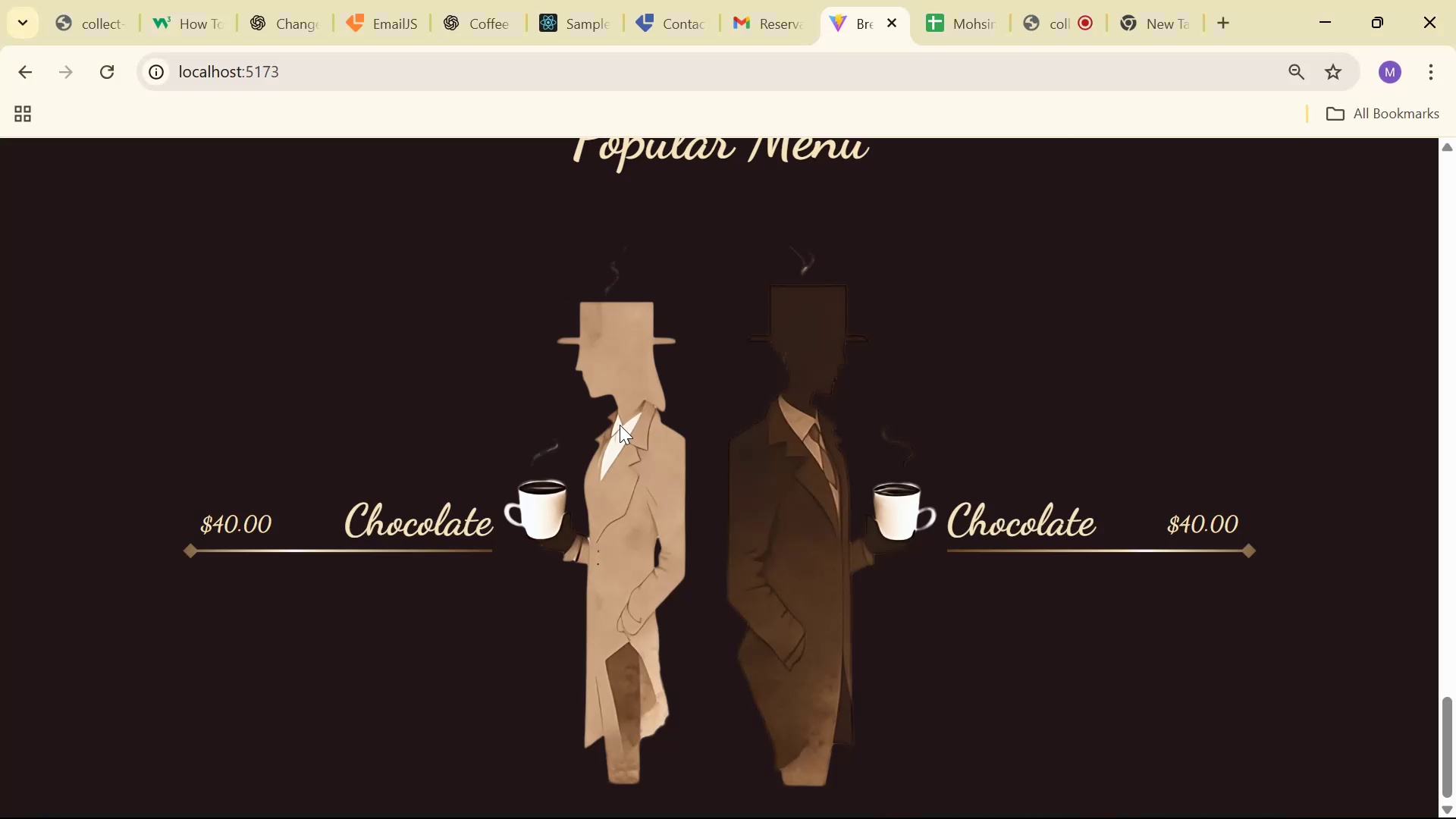 
key(Alt+Tab)
 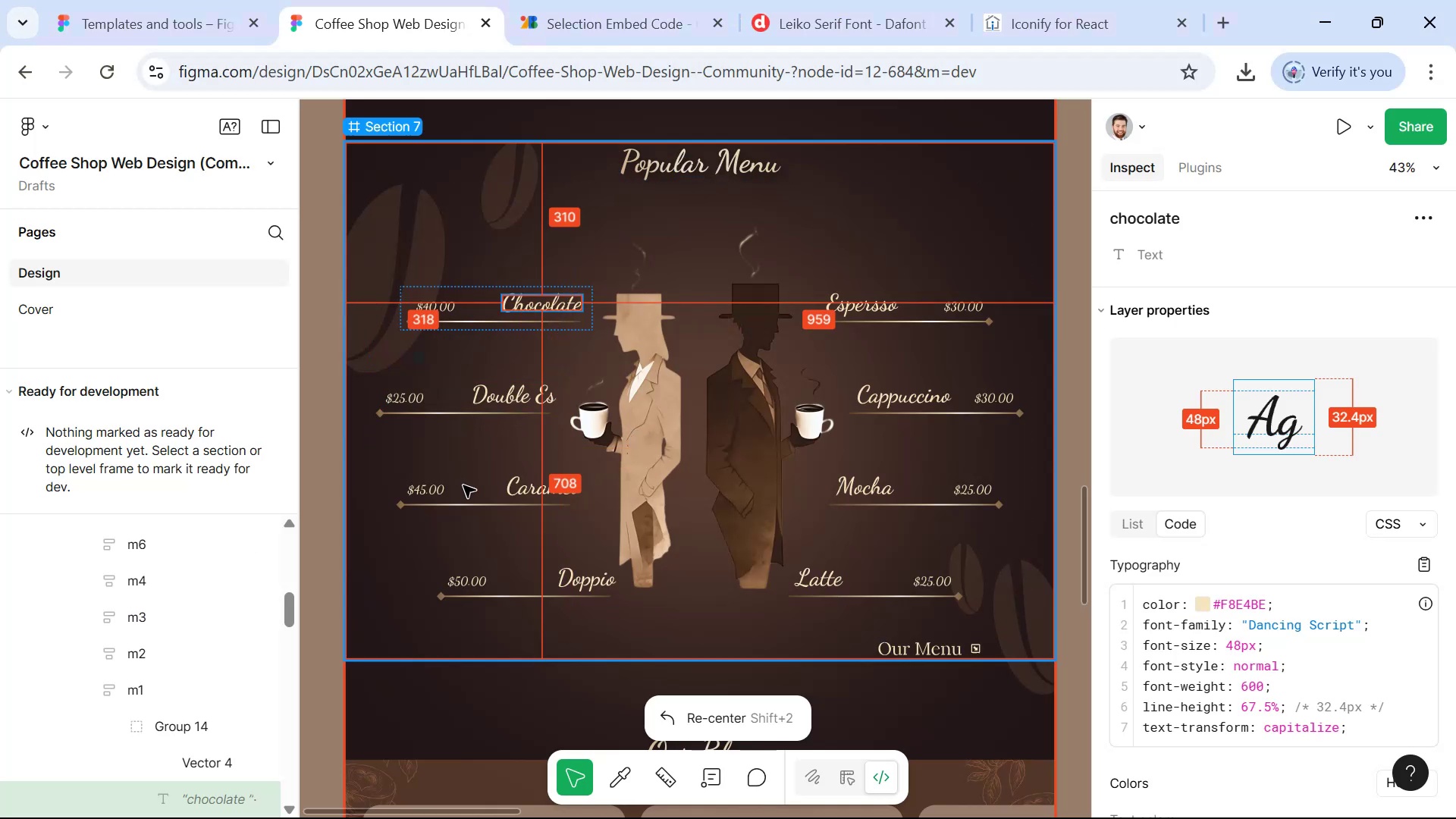 
key(Alt+Tab)
 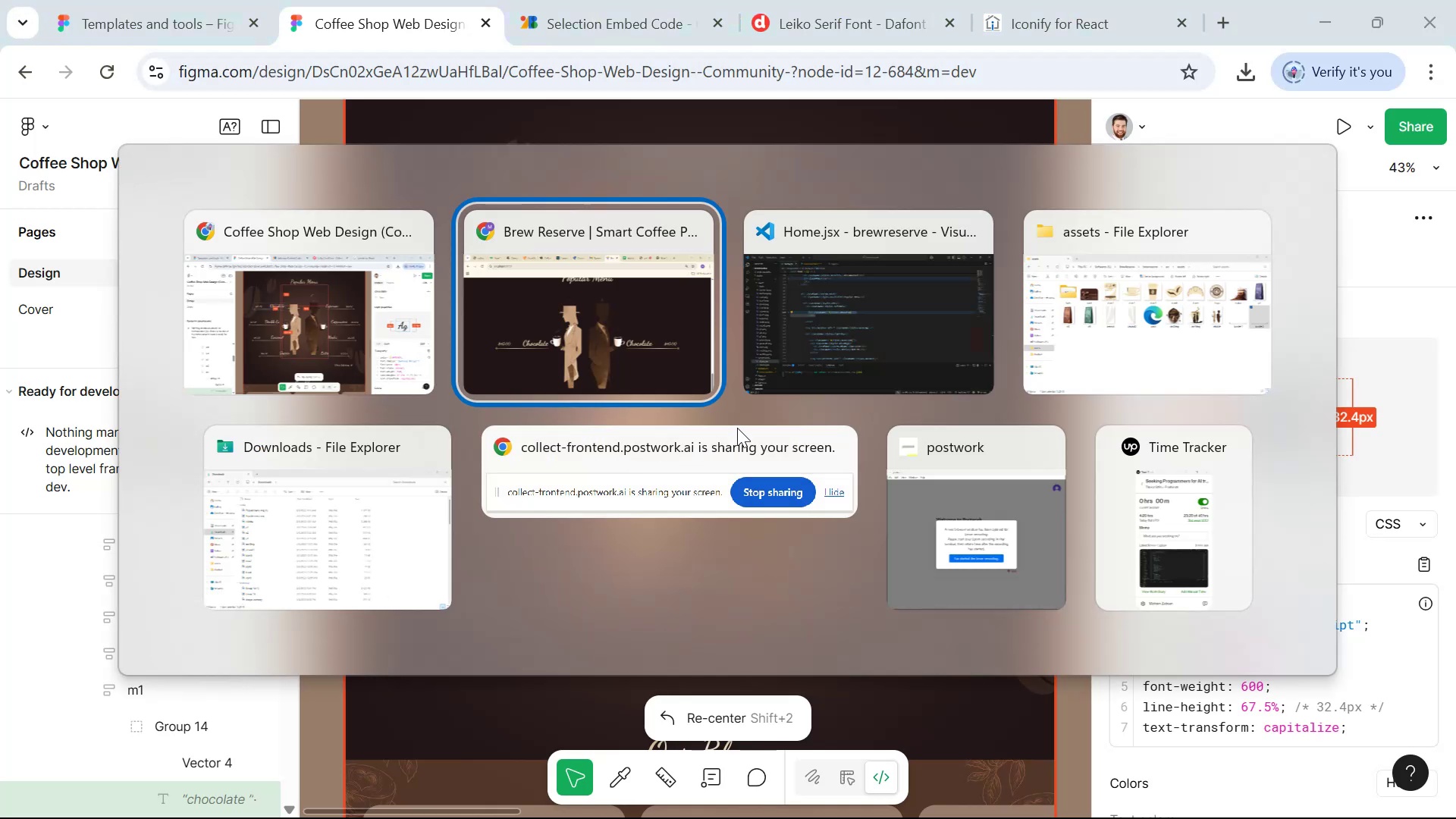 
key(Alt+Tab)
 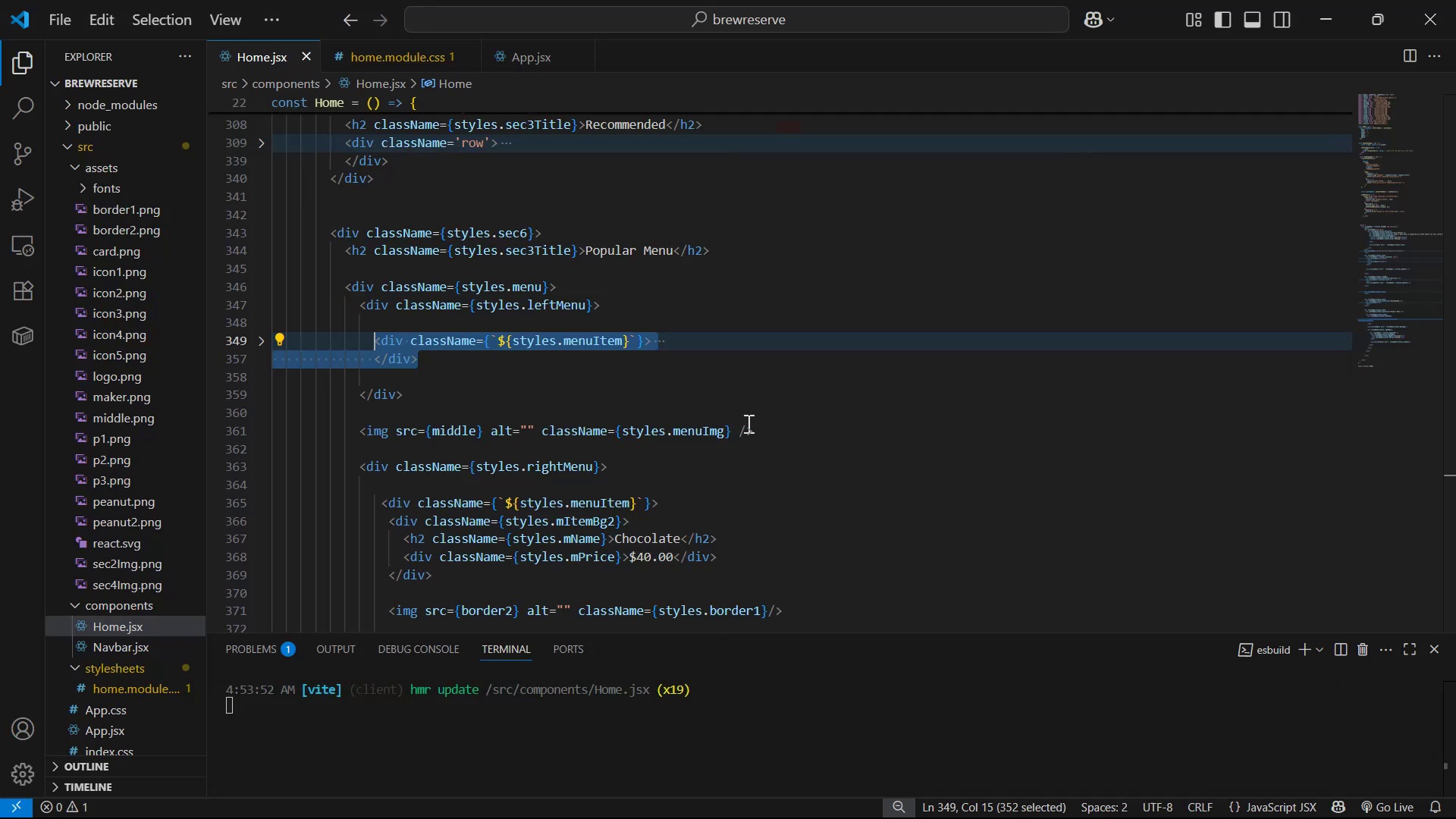 
key(Alt+Shift+ArrowDown)
 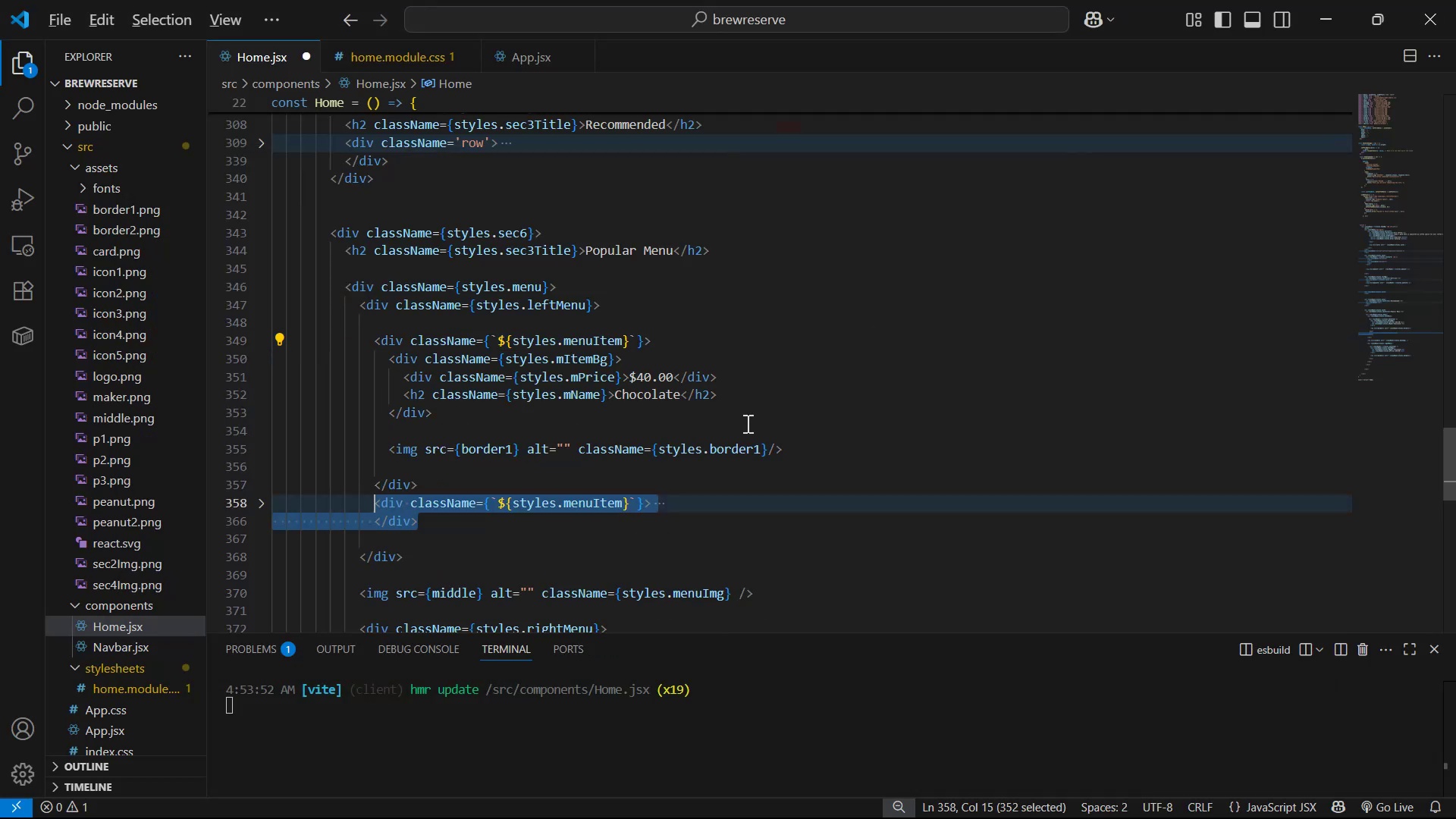 
key(Alt+Shift+ArrowDown)
 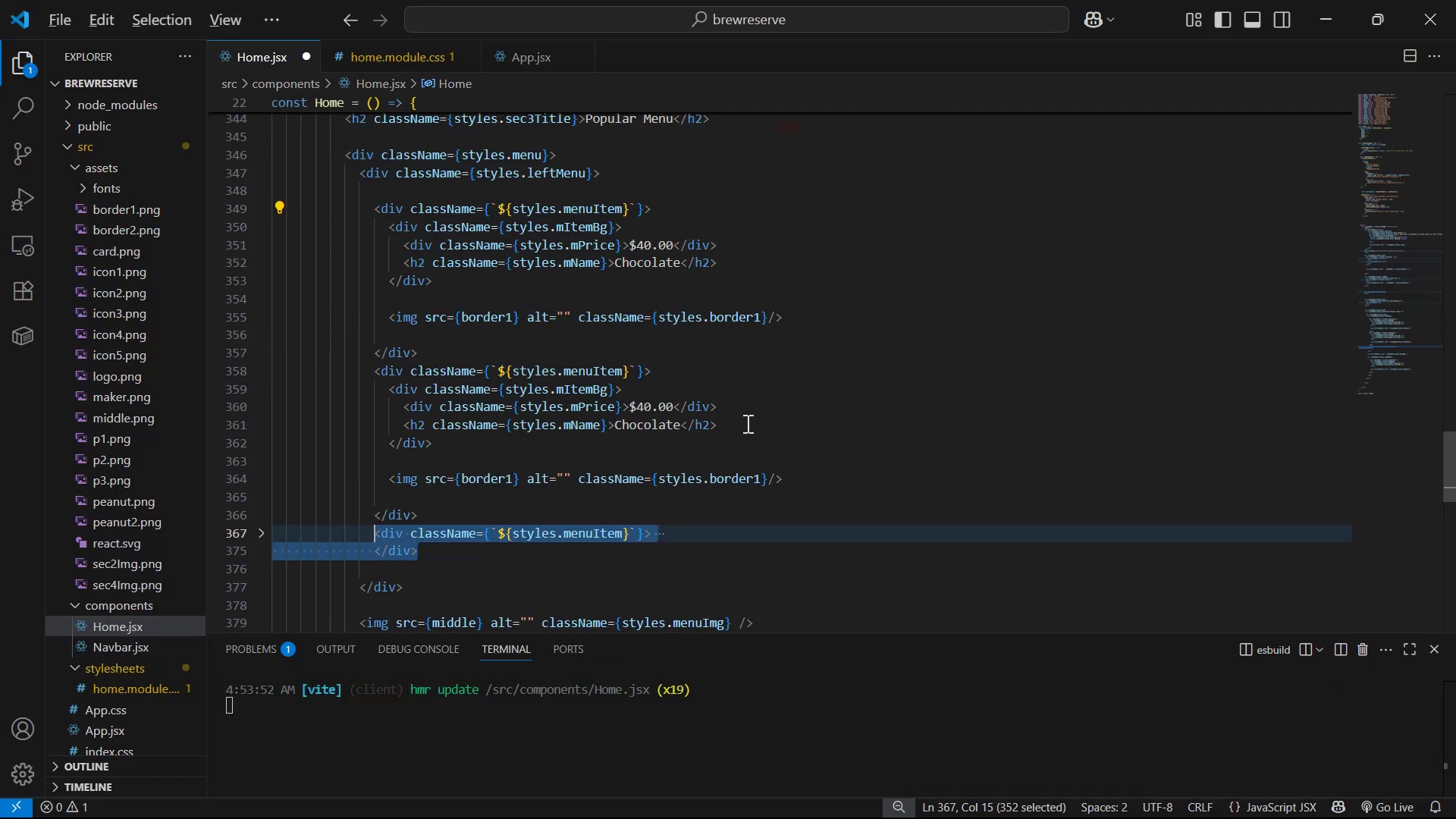 
key(Alt+Shift+ArrowDown)
 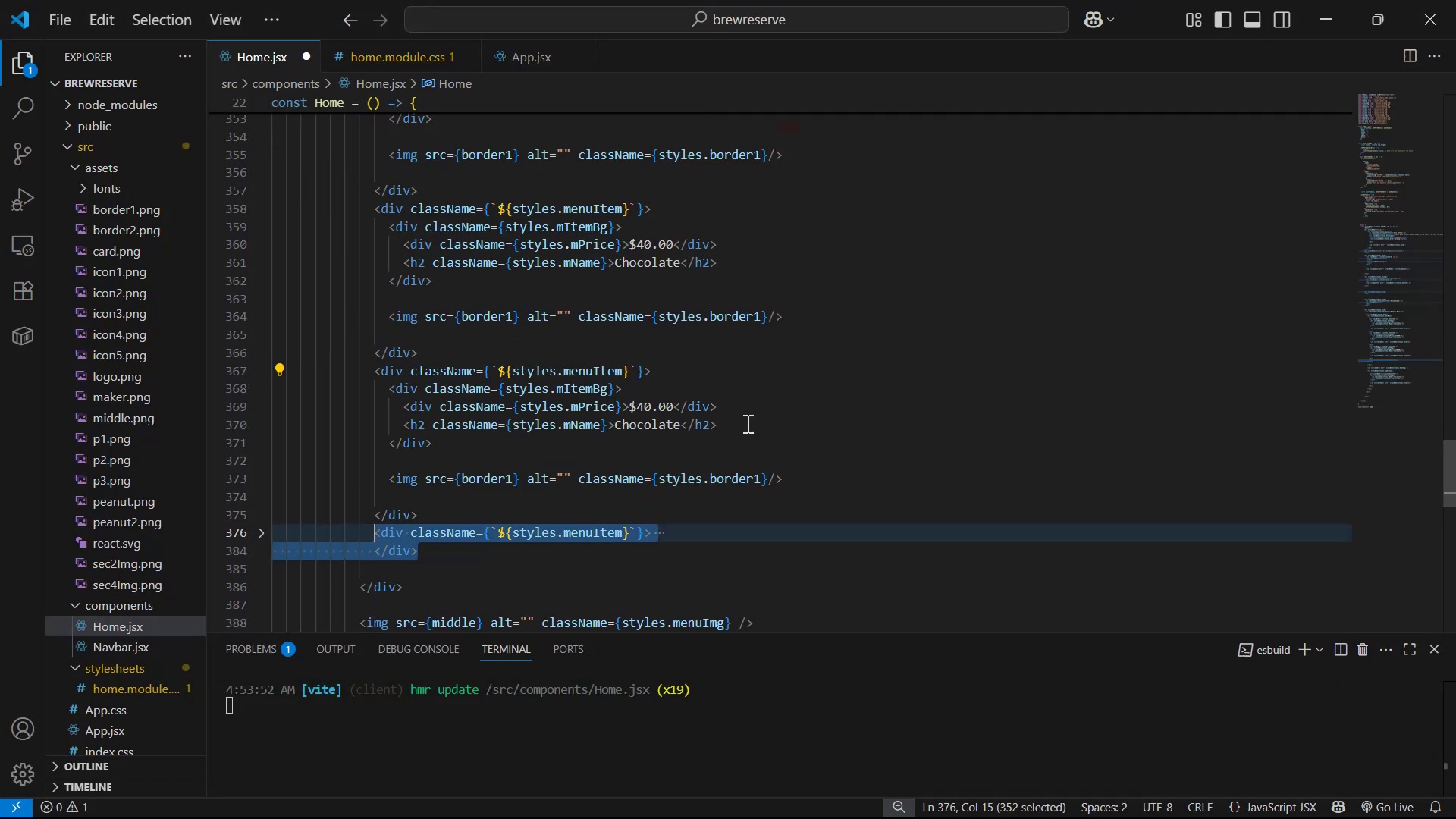 
key(Control+S)
 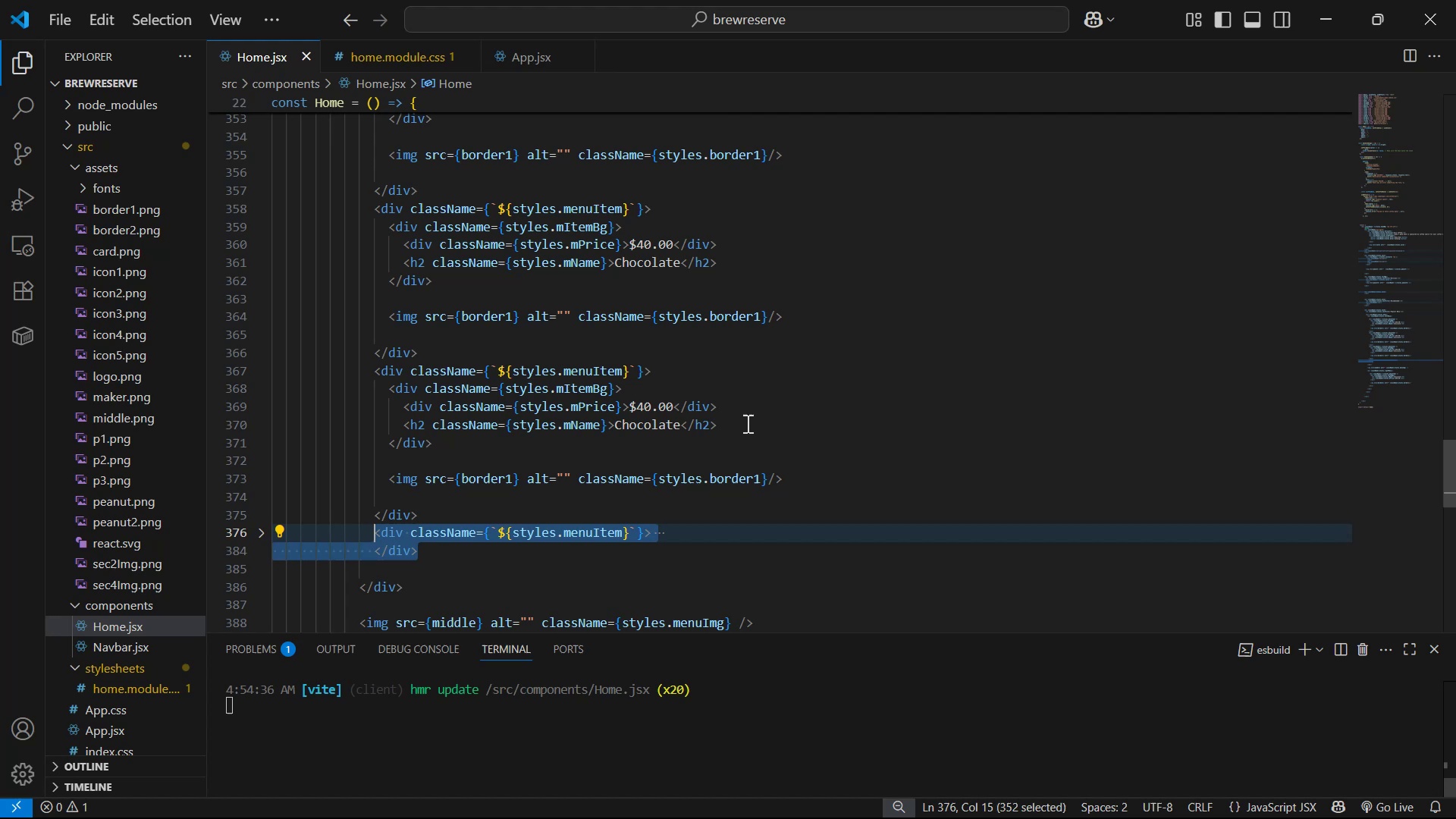 
key(Alt+Tab)
 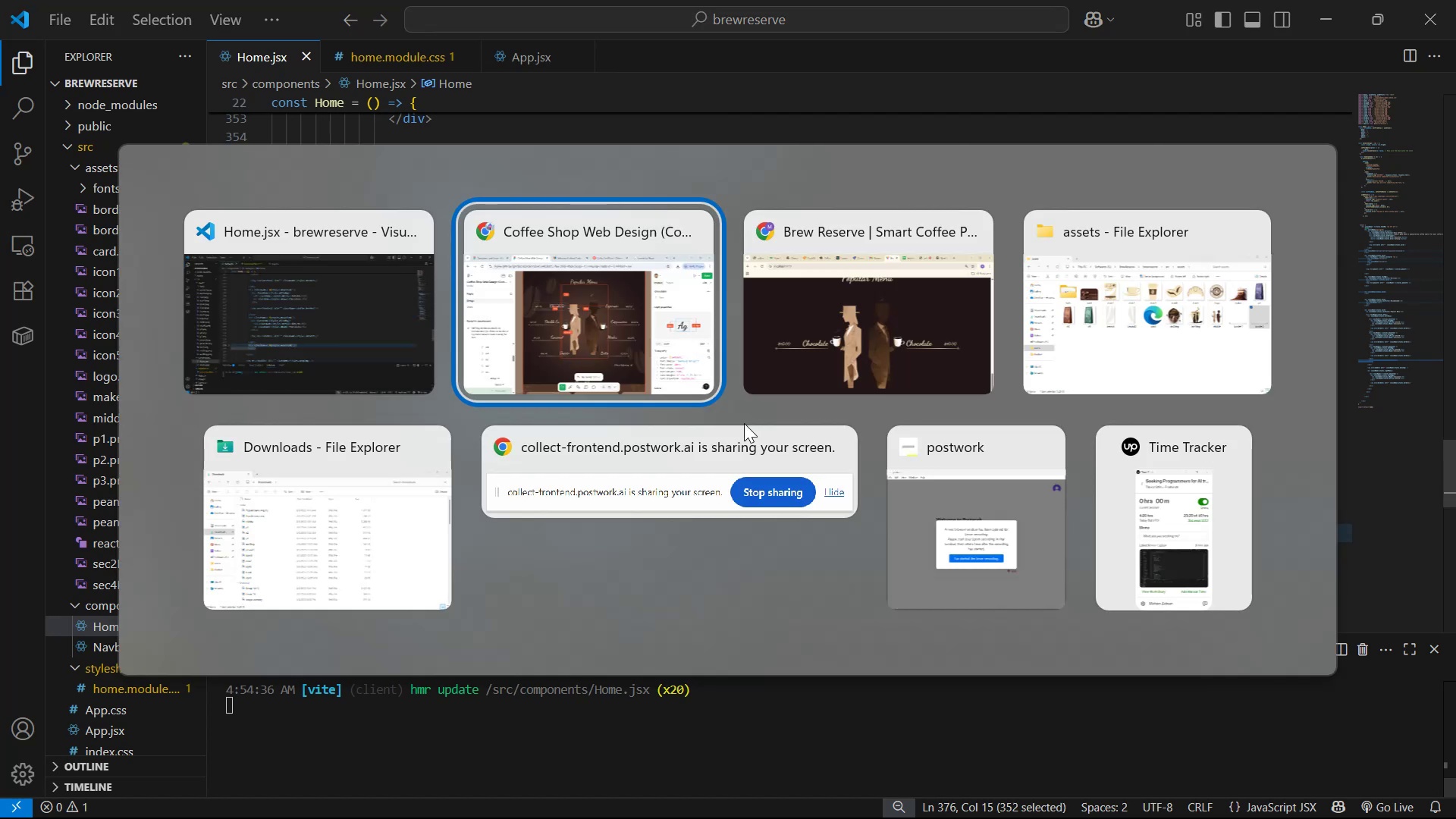 
key(Alt+Tab)
 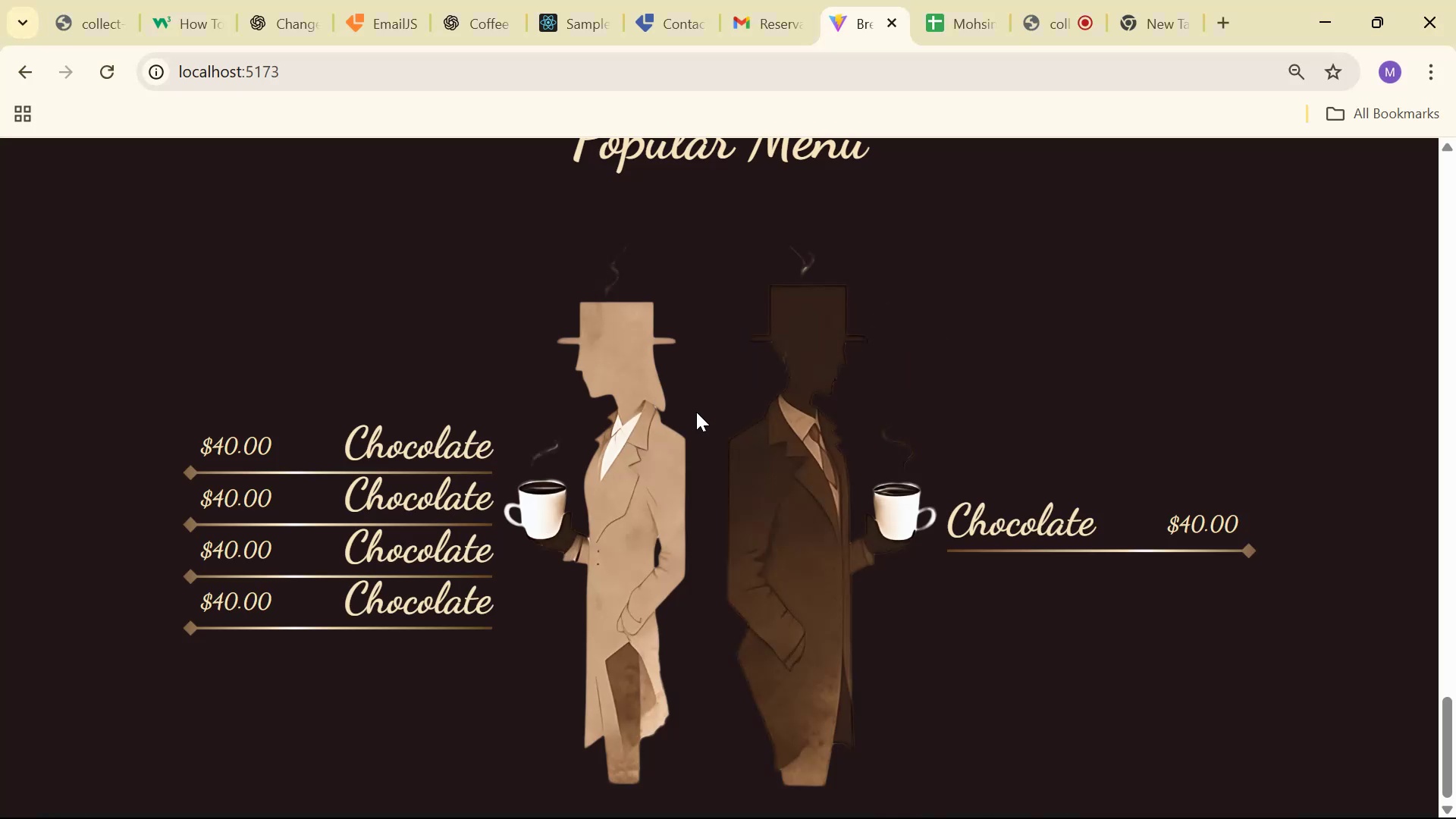 
key(Alt+Tab)
 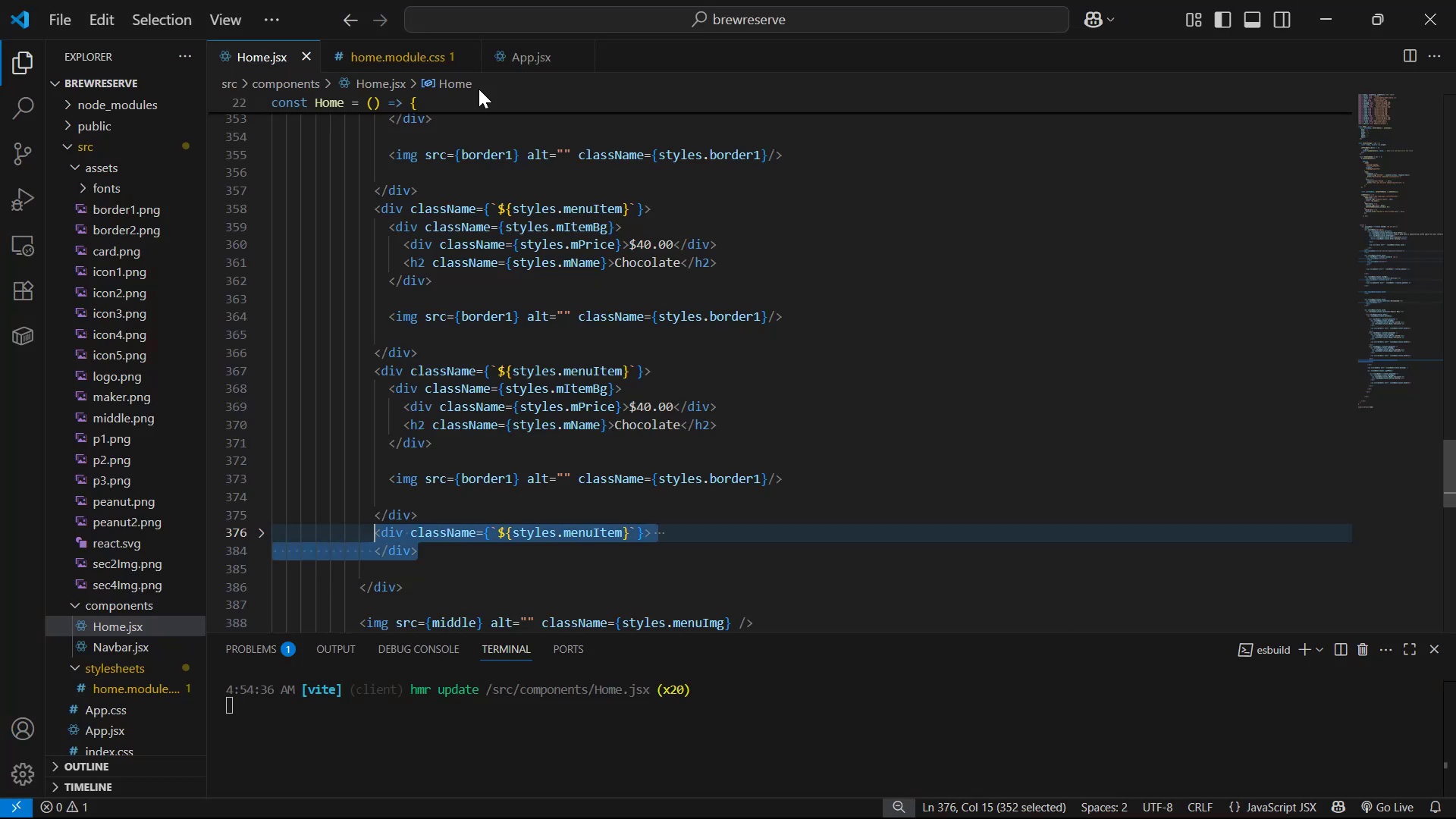 
left_click([417, 53])
 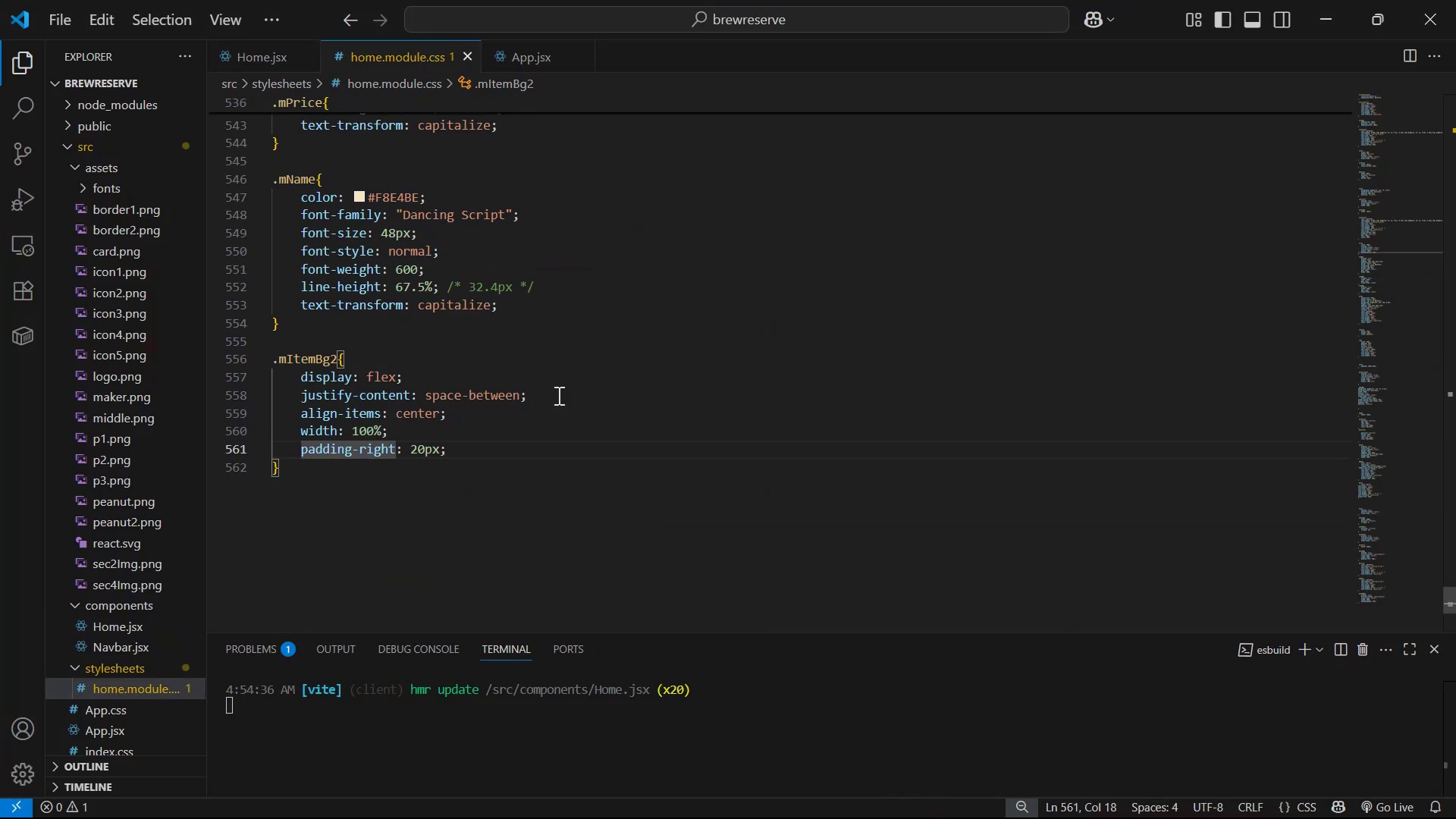 
scroll: coordinate [526, 508], scroll_direction: up, amount: 8.0
 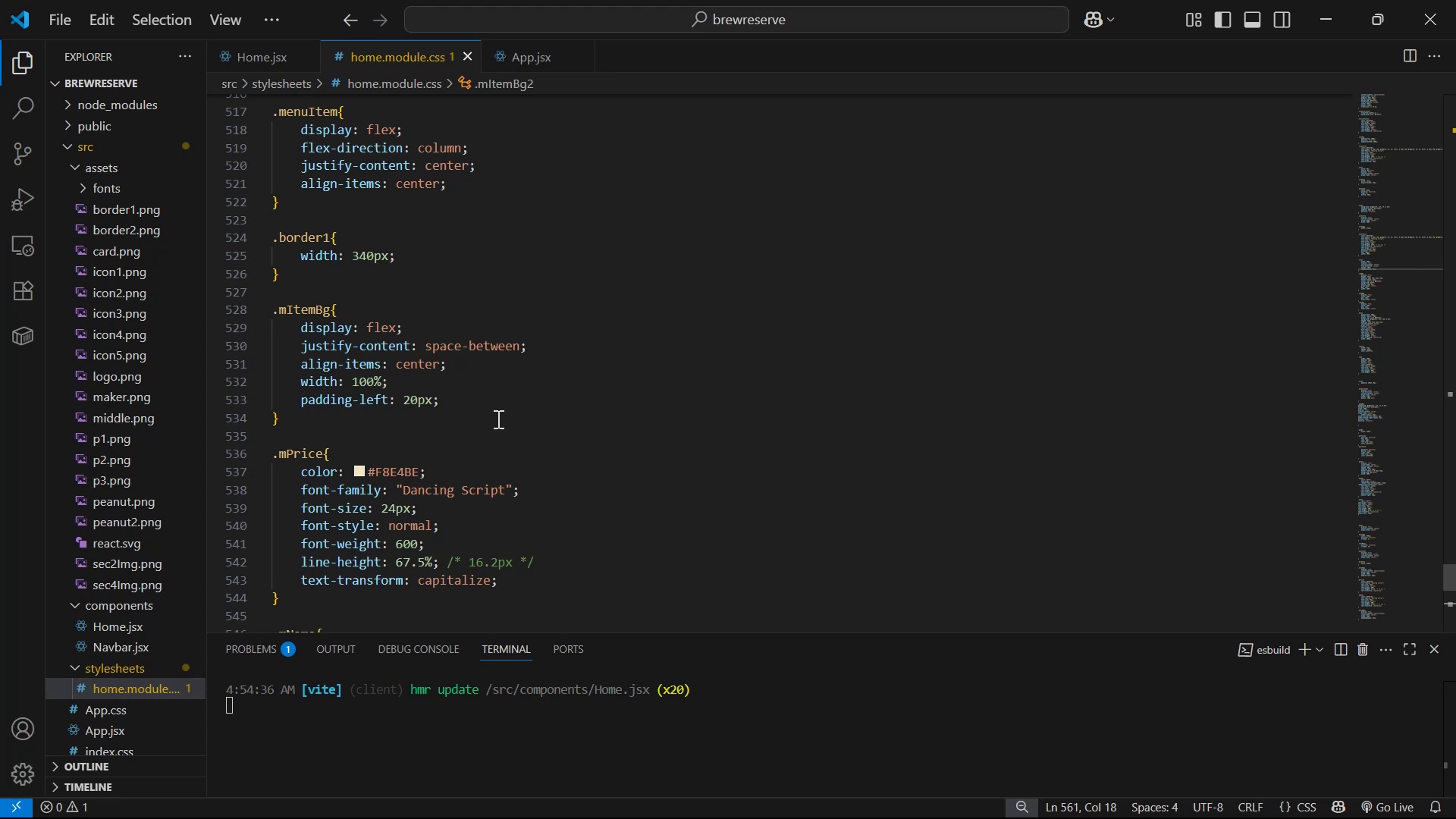 
left_click([496, 404])
 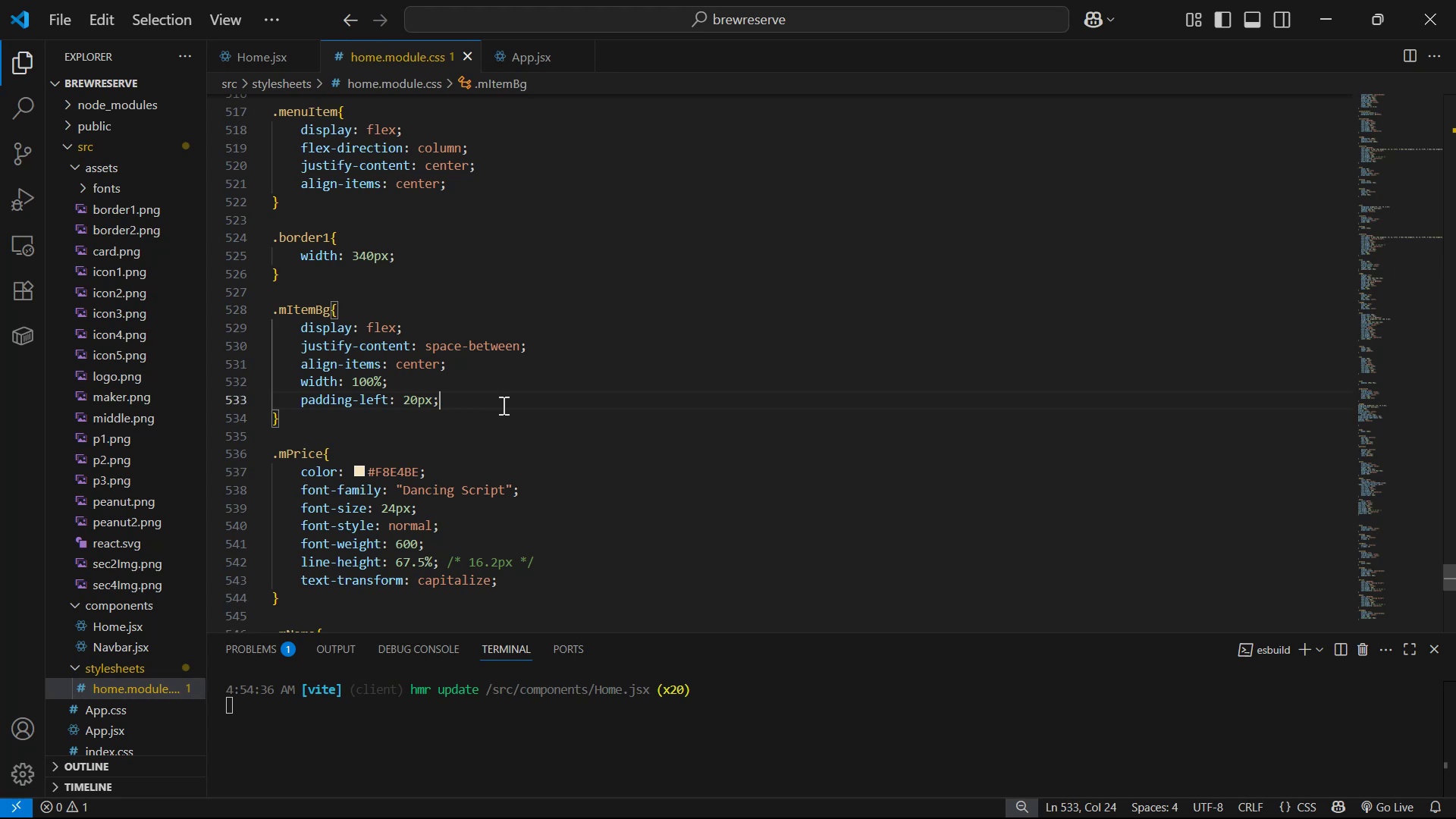 
key(Enter)
 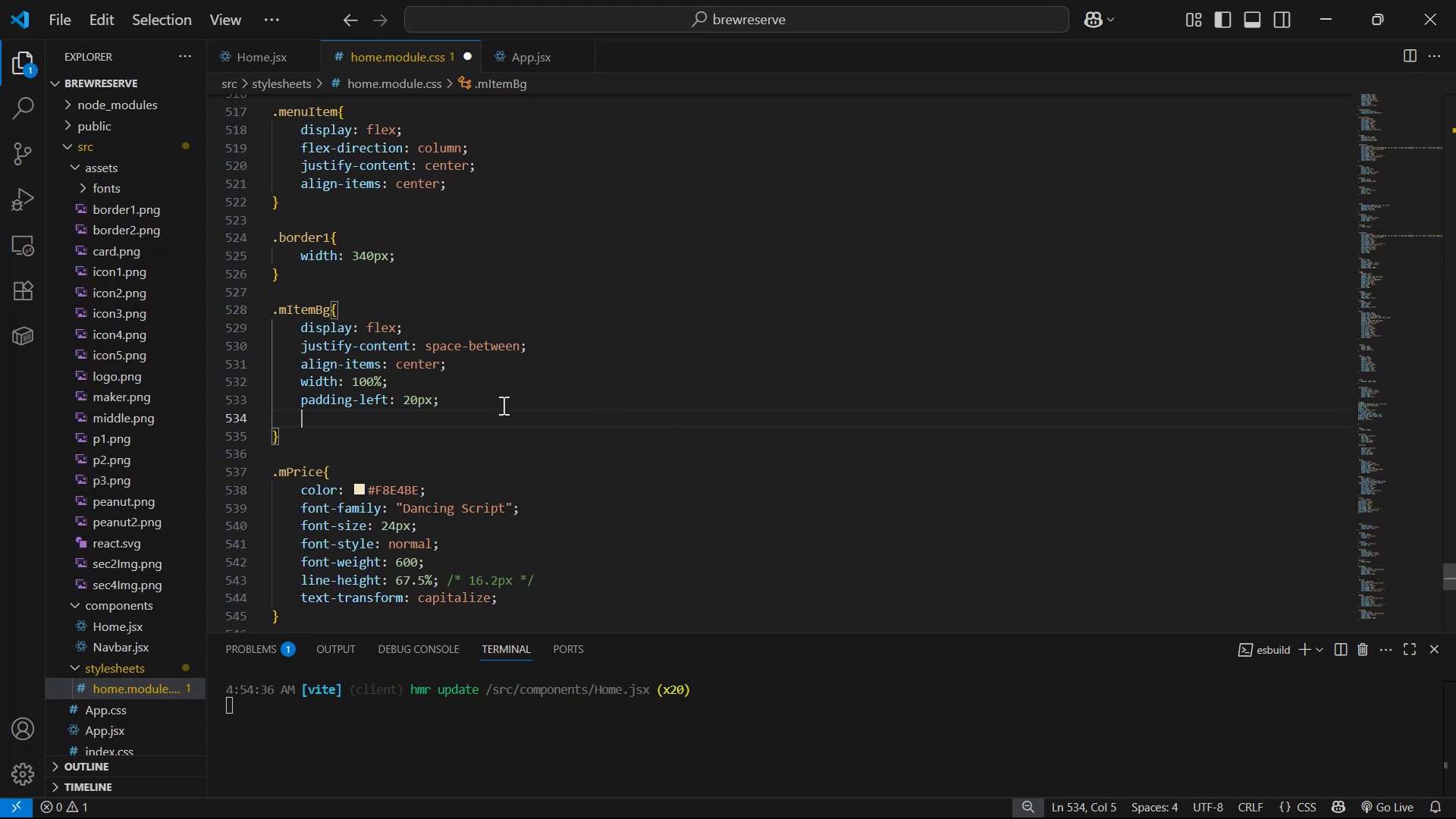 
type(ma)
 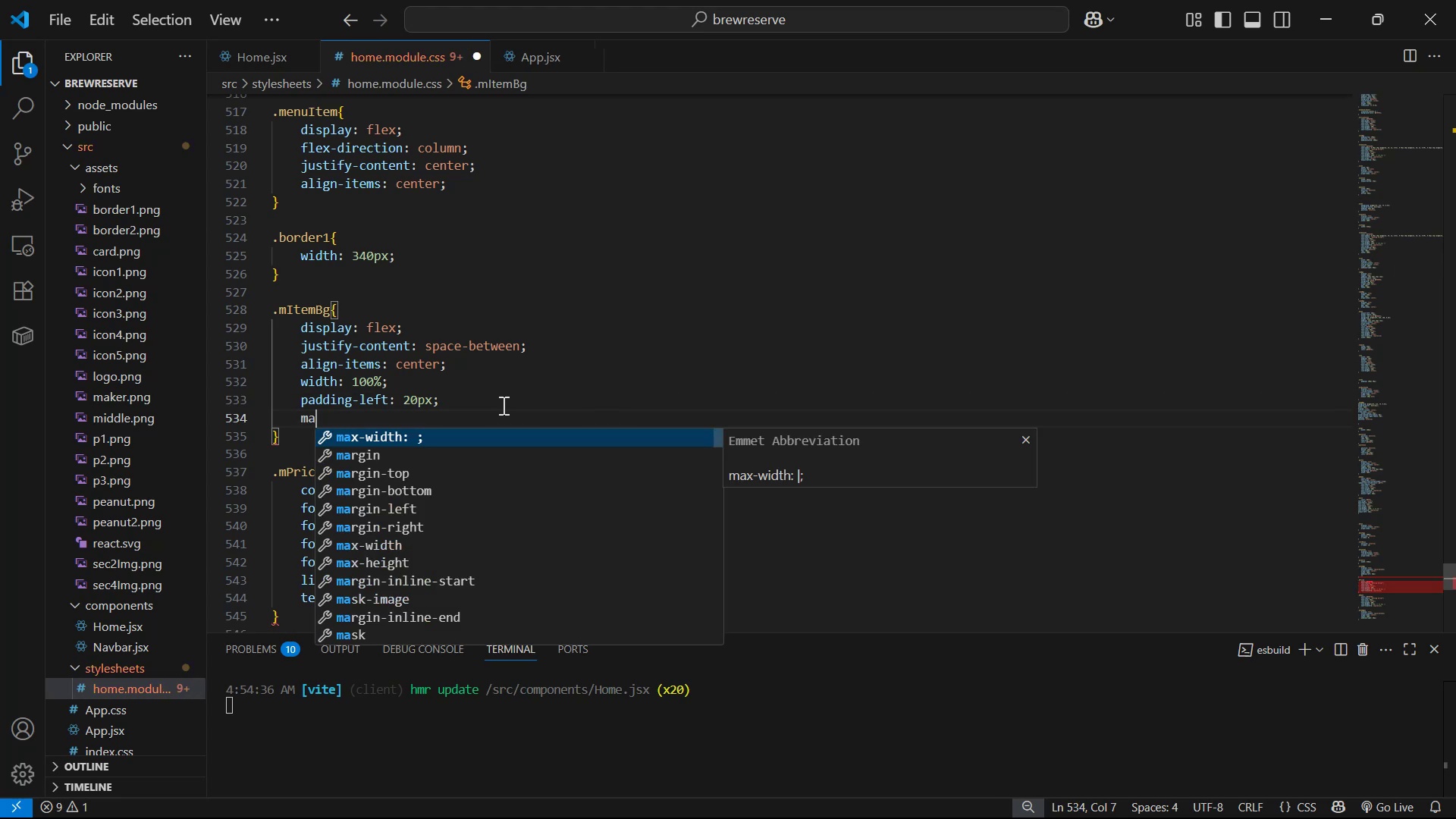 
key(ArrowDown)
 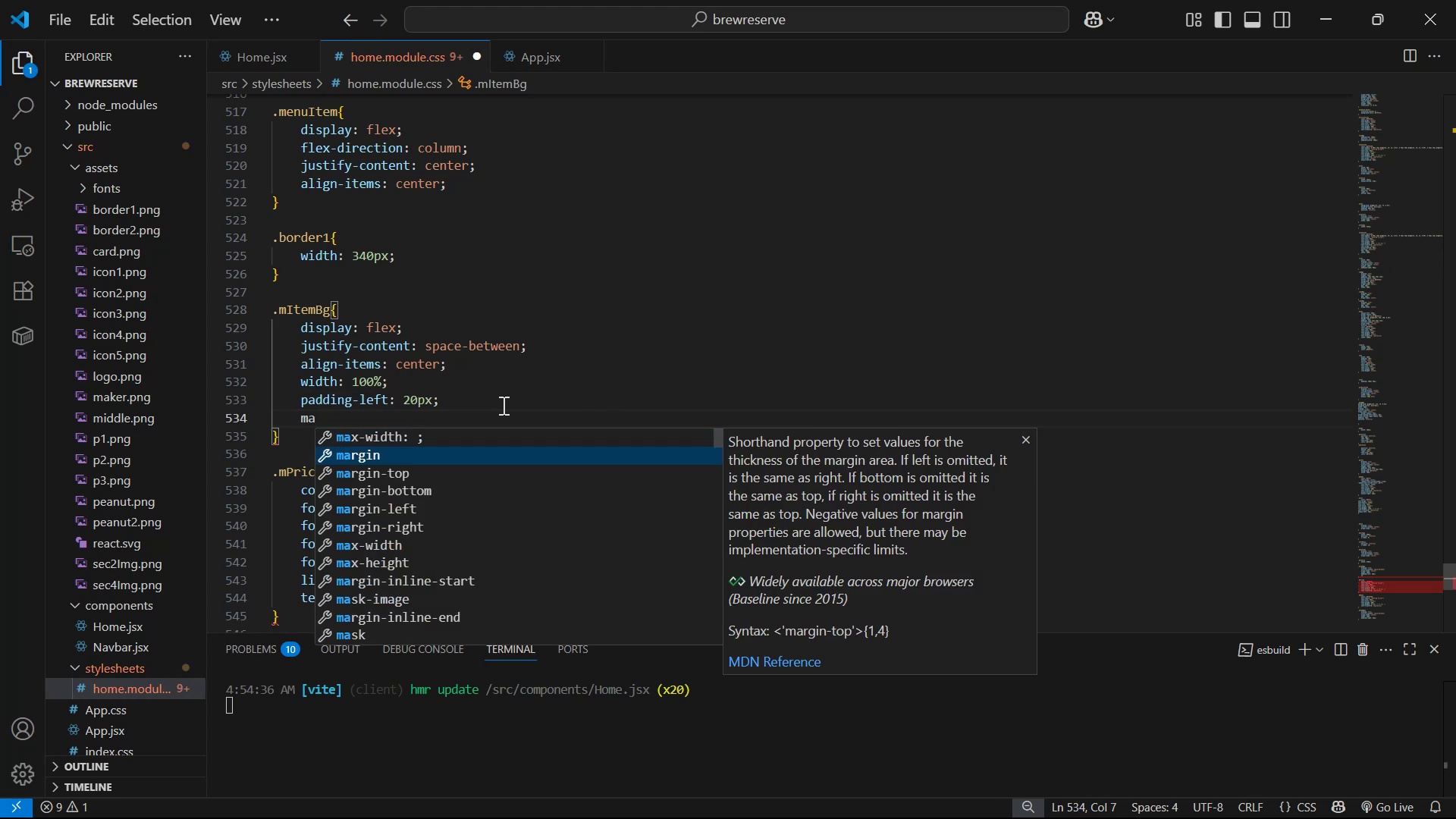 
key(Enter)
 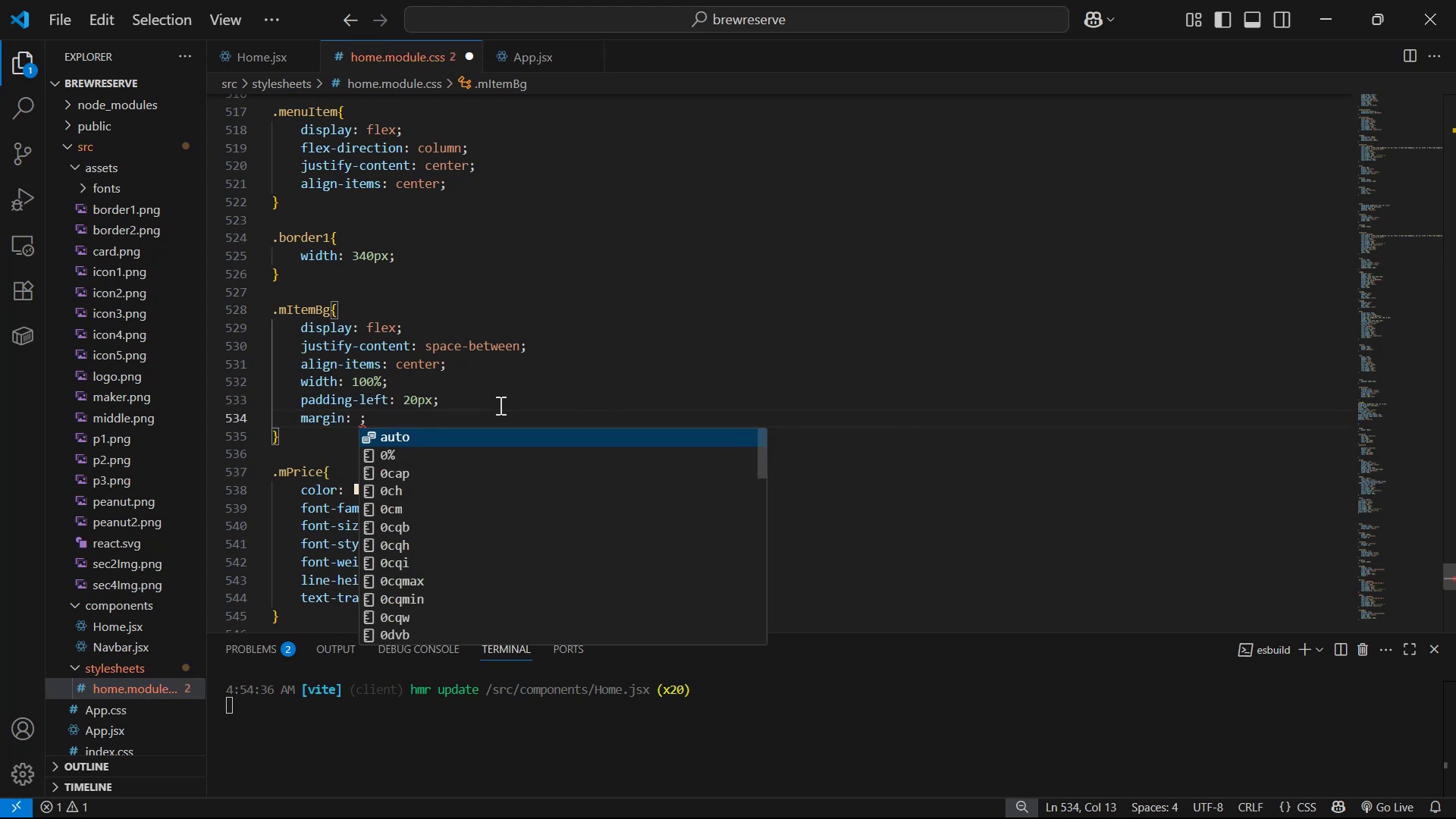 
type(30p)
key(Backspace)
key(Backspace)
key(Backspace)
type(50px 0px)
 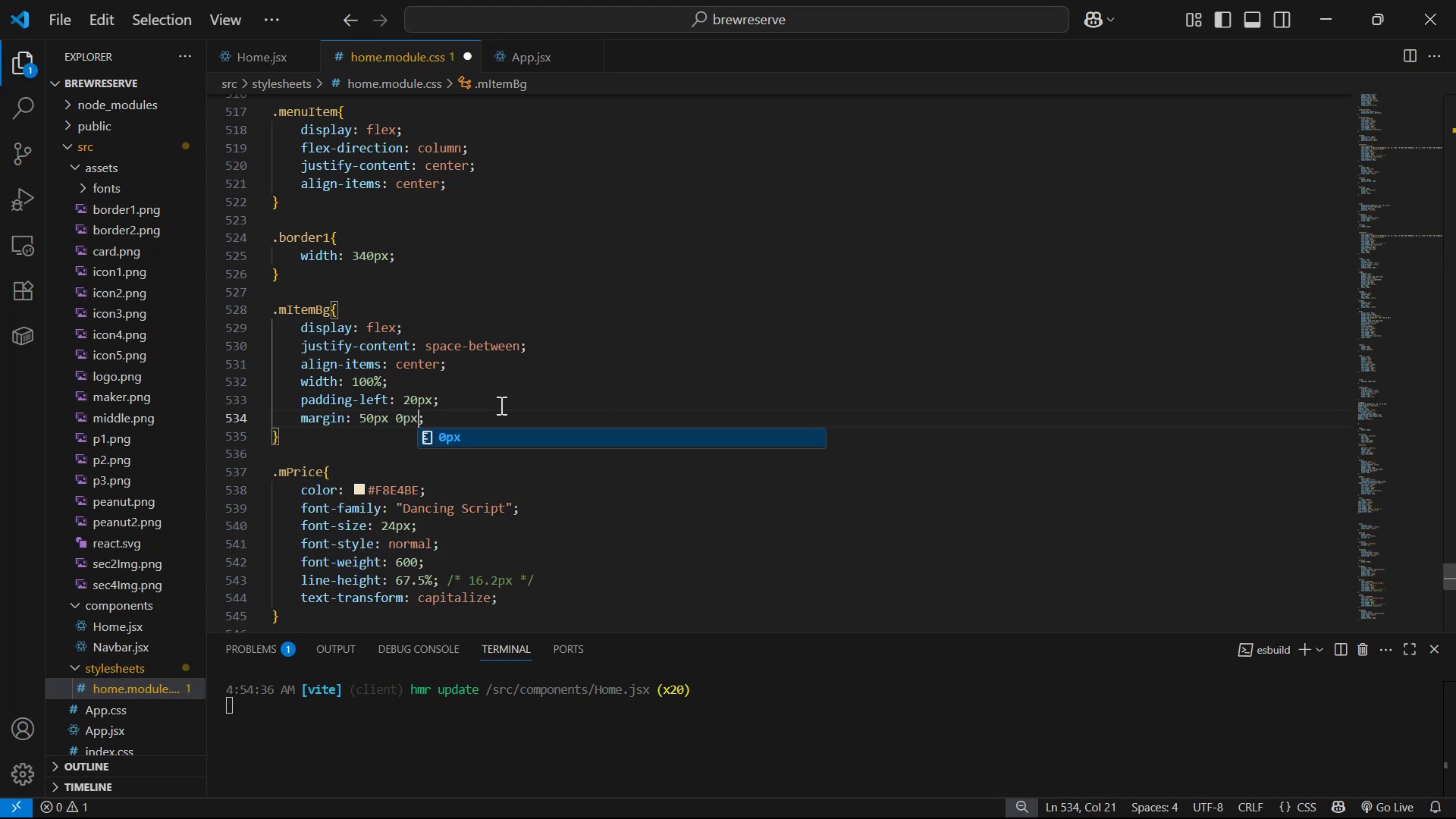 
key(Control+S)
 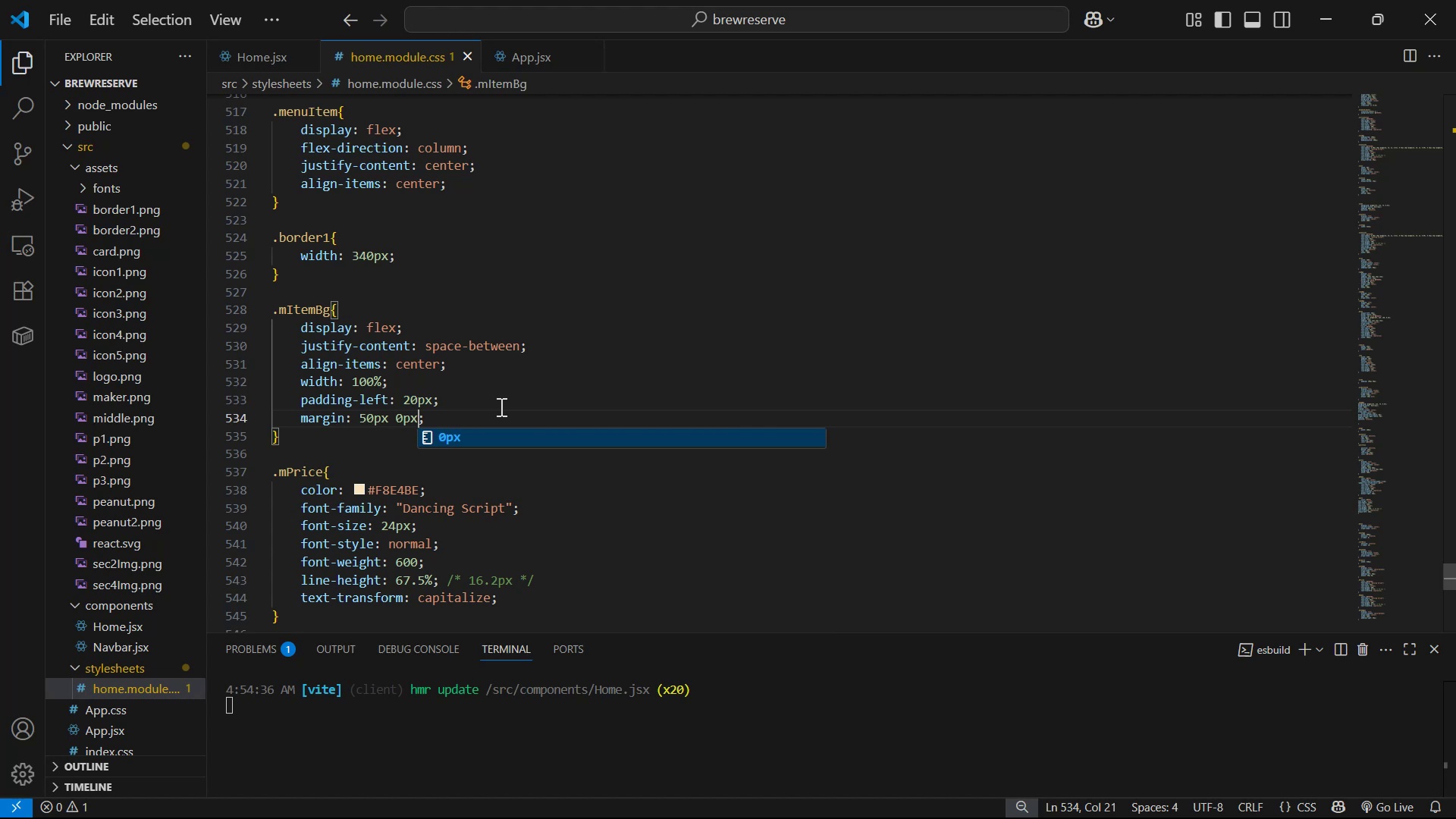 
key(Alt+AltLeft)
 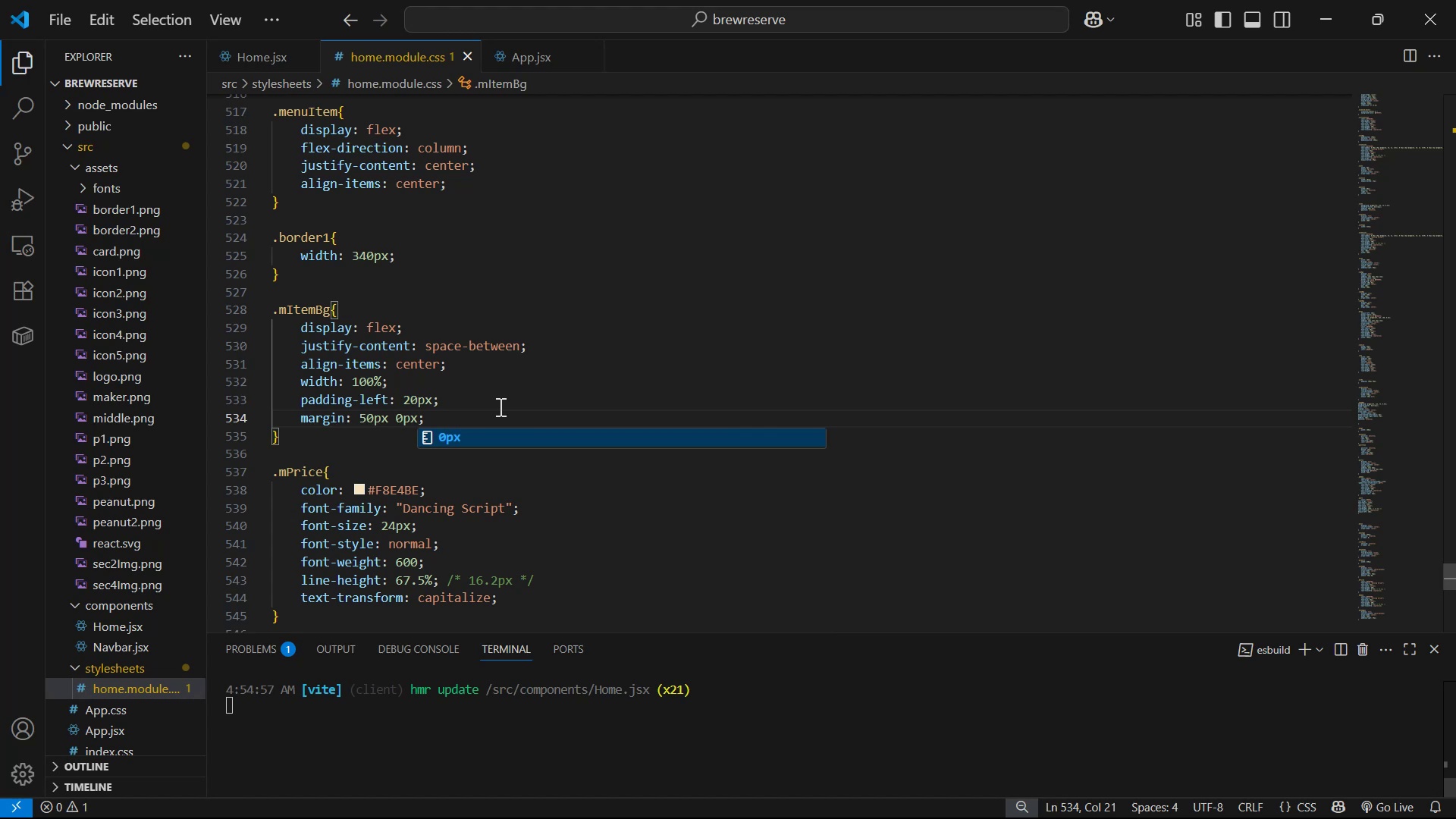 
key(Alt+Tab)
 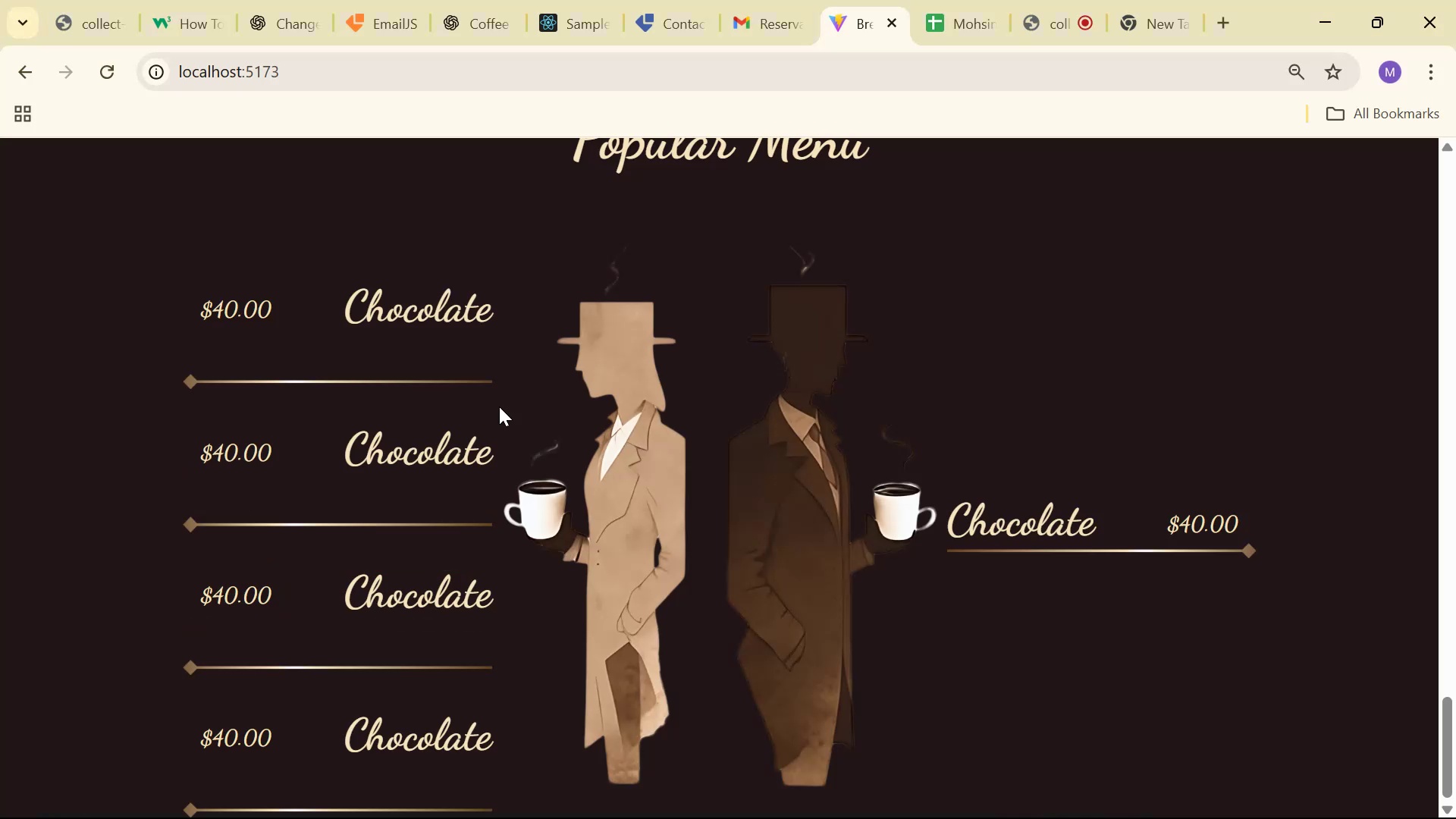 
scroll: coordinate [654, 482], scroll_direction: down, amount: 11.0
 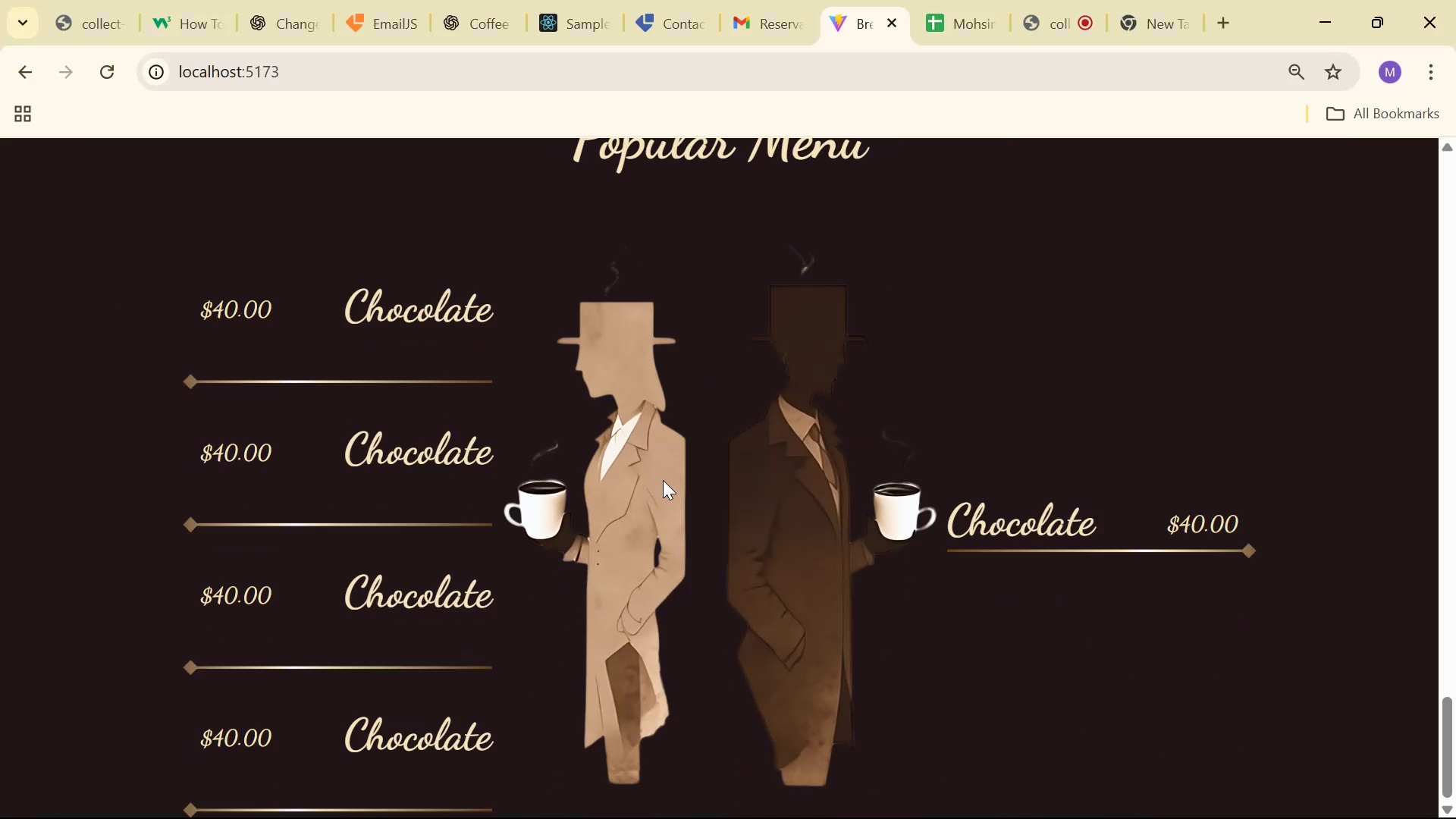 
key(Alt+AltLeft)
 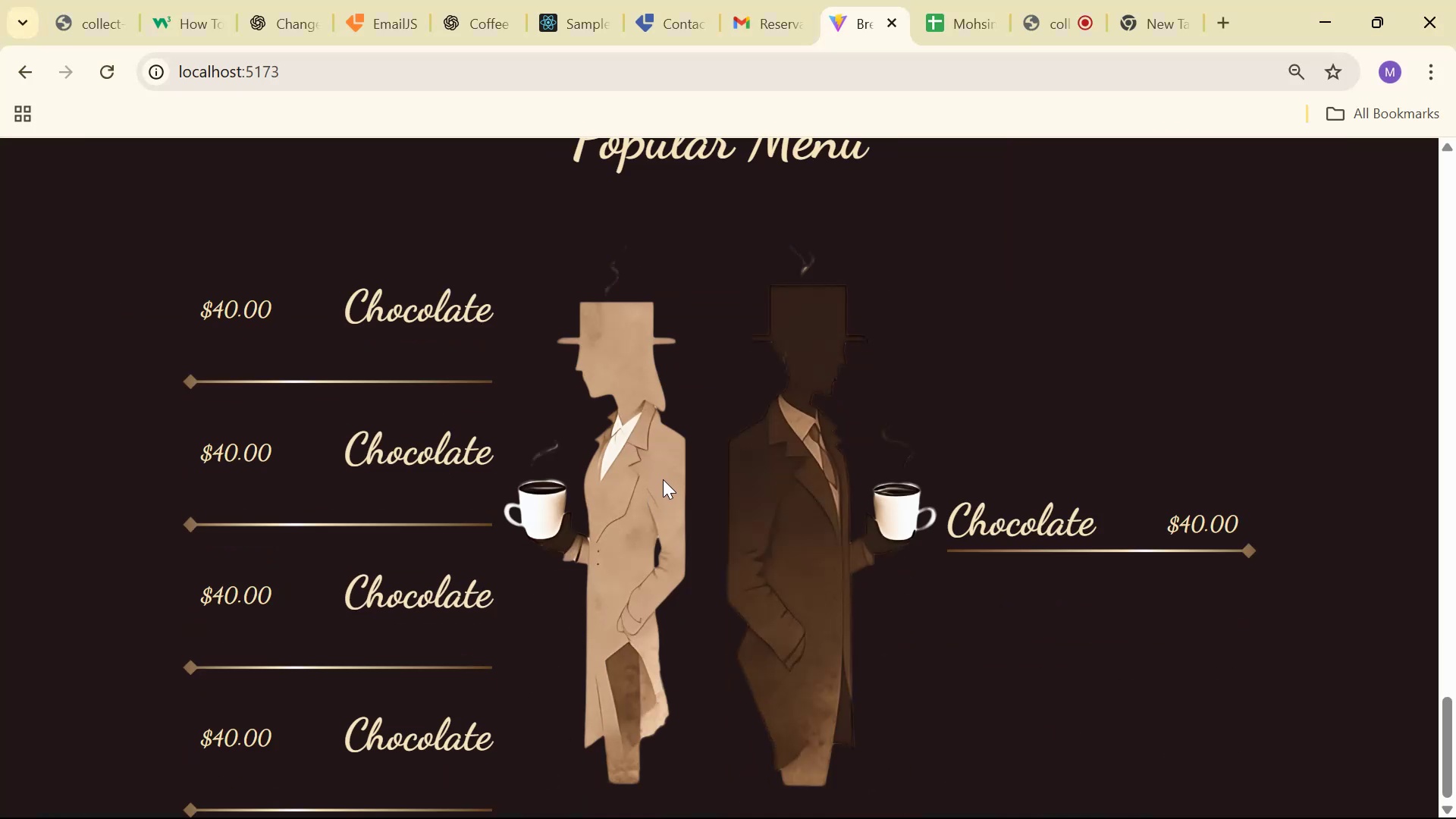 
key(Alt+Tab)
 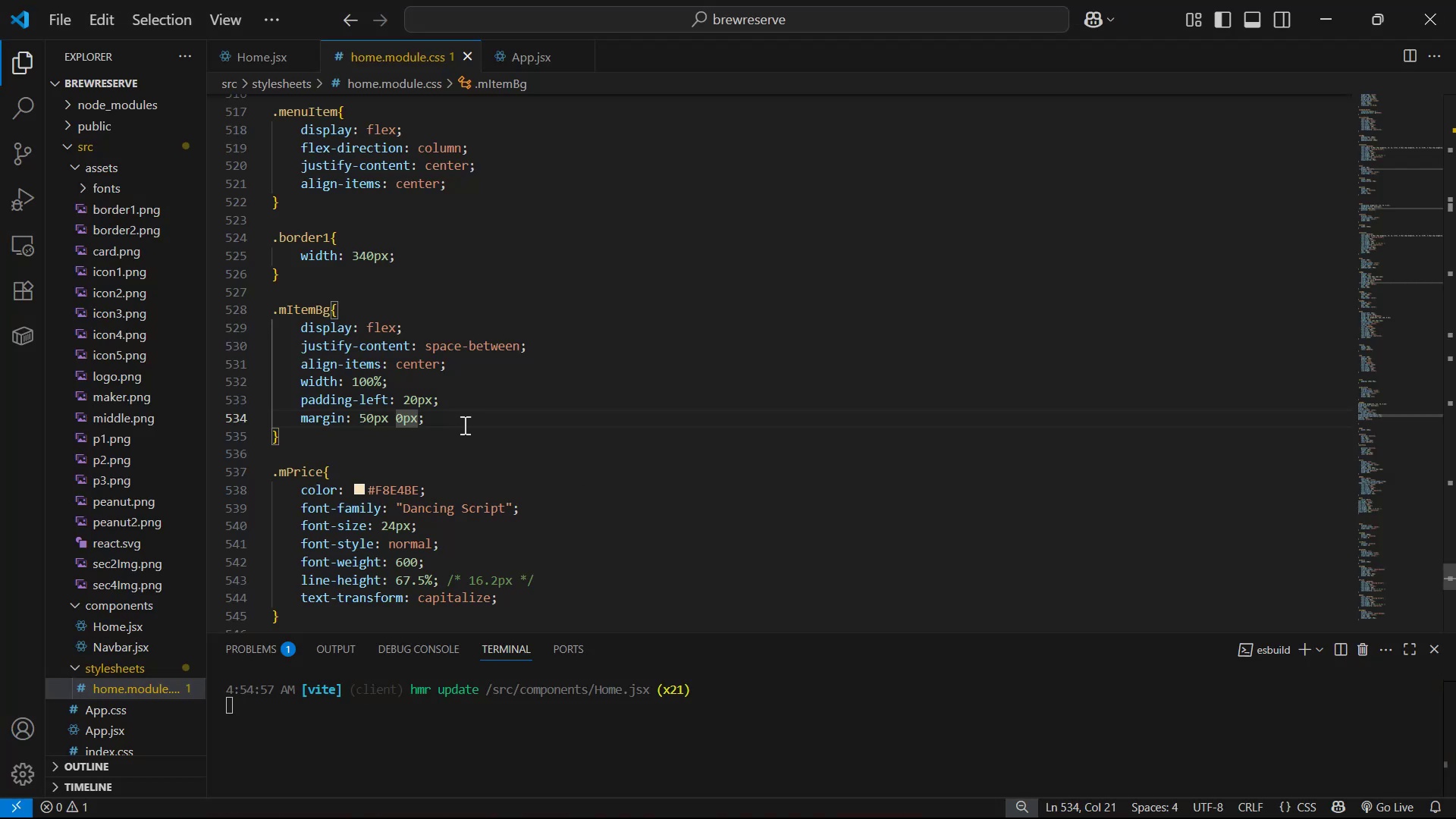 
left_click([466, 419])
 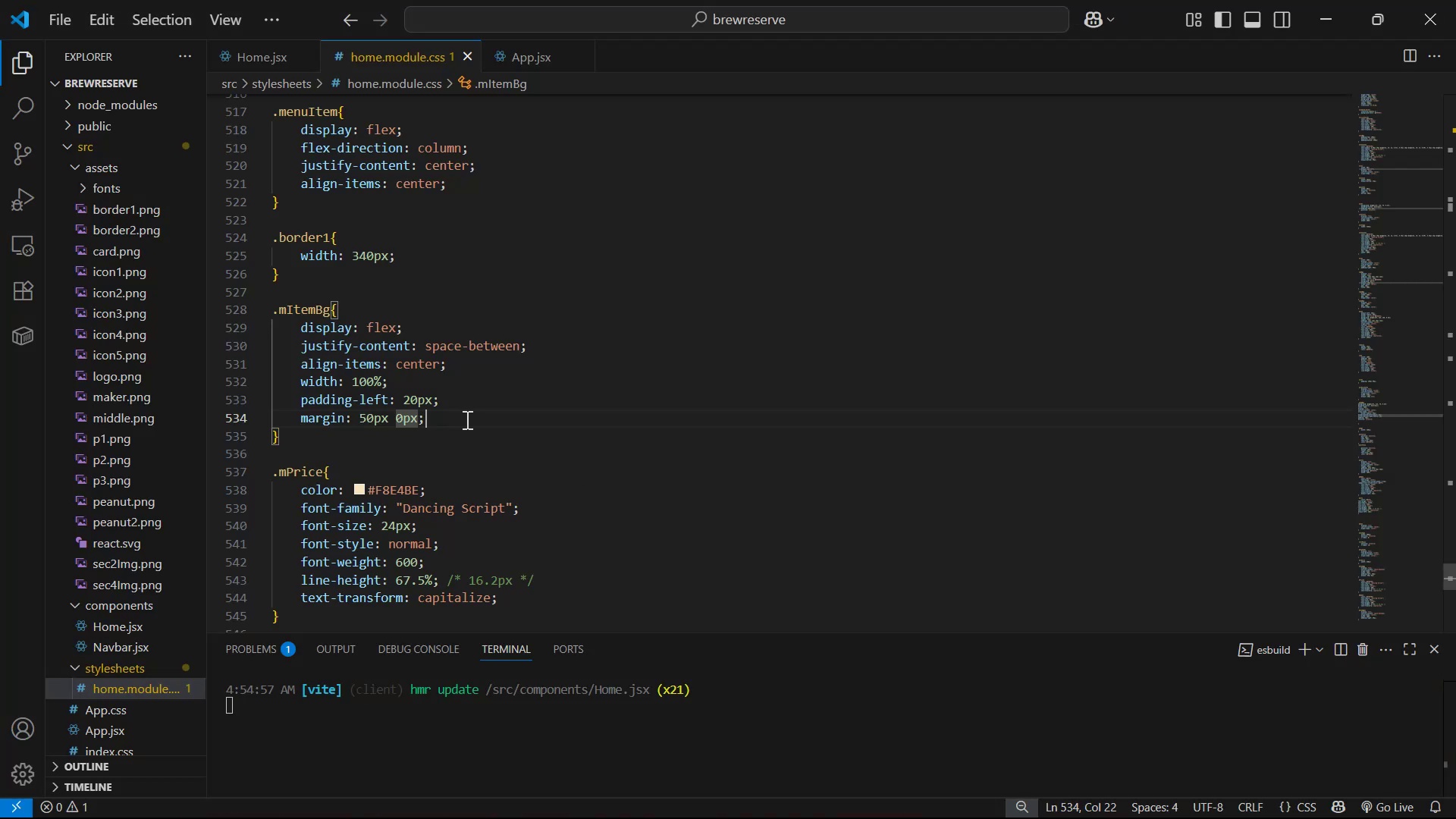 
key(Control+X)
 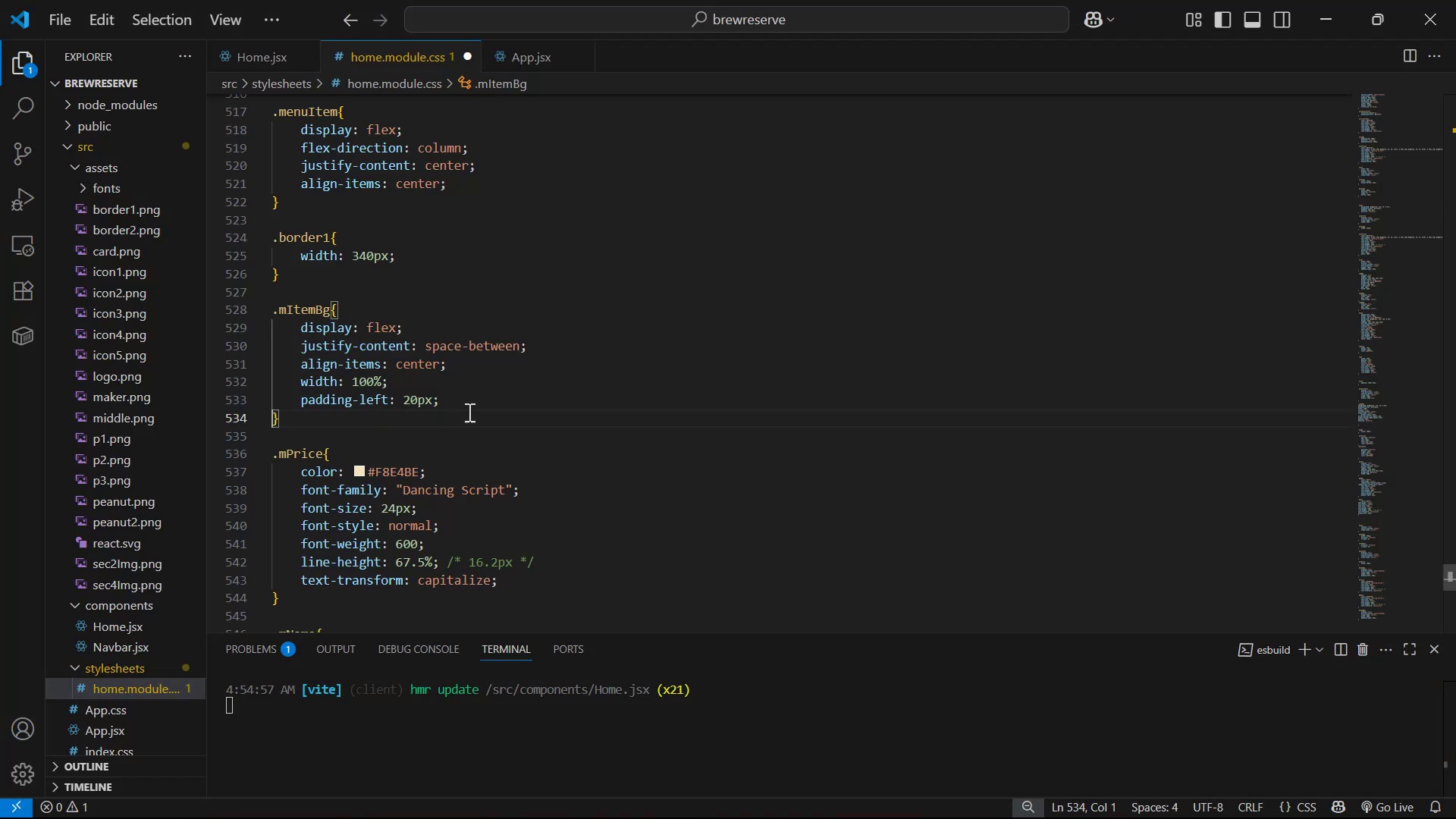 
scroll: coordinate [472, 318], scroll_direction: up, amount: 3.0
 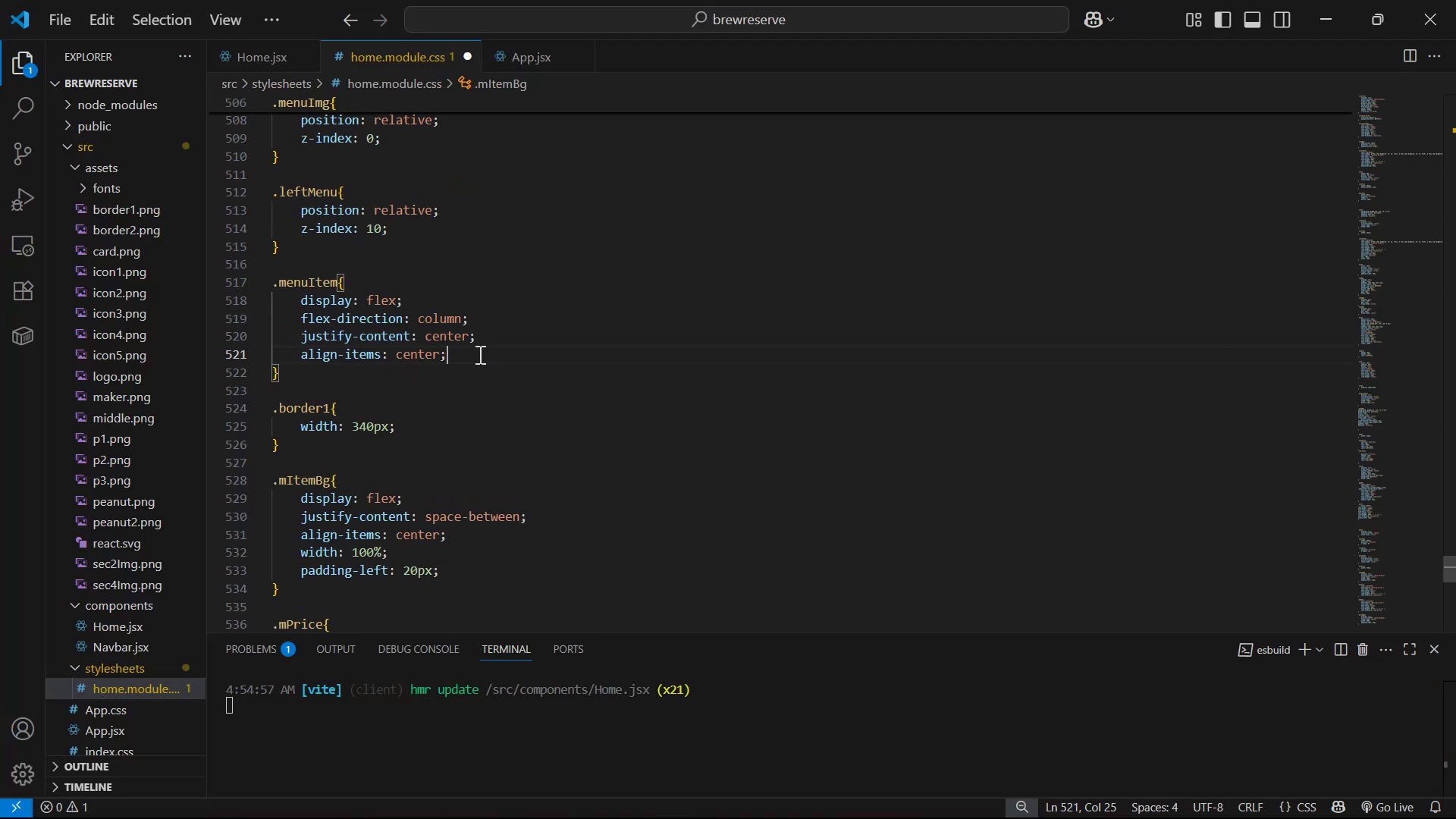 
key(Enter)
 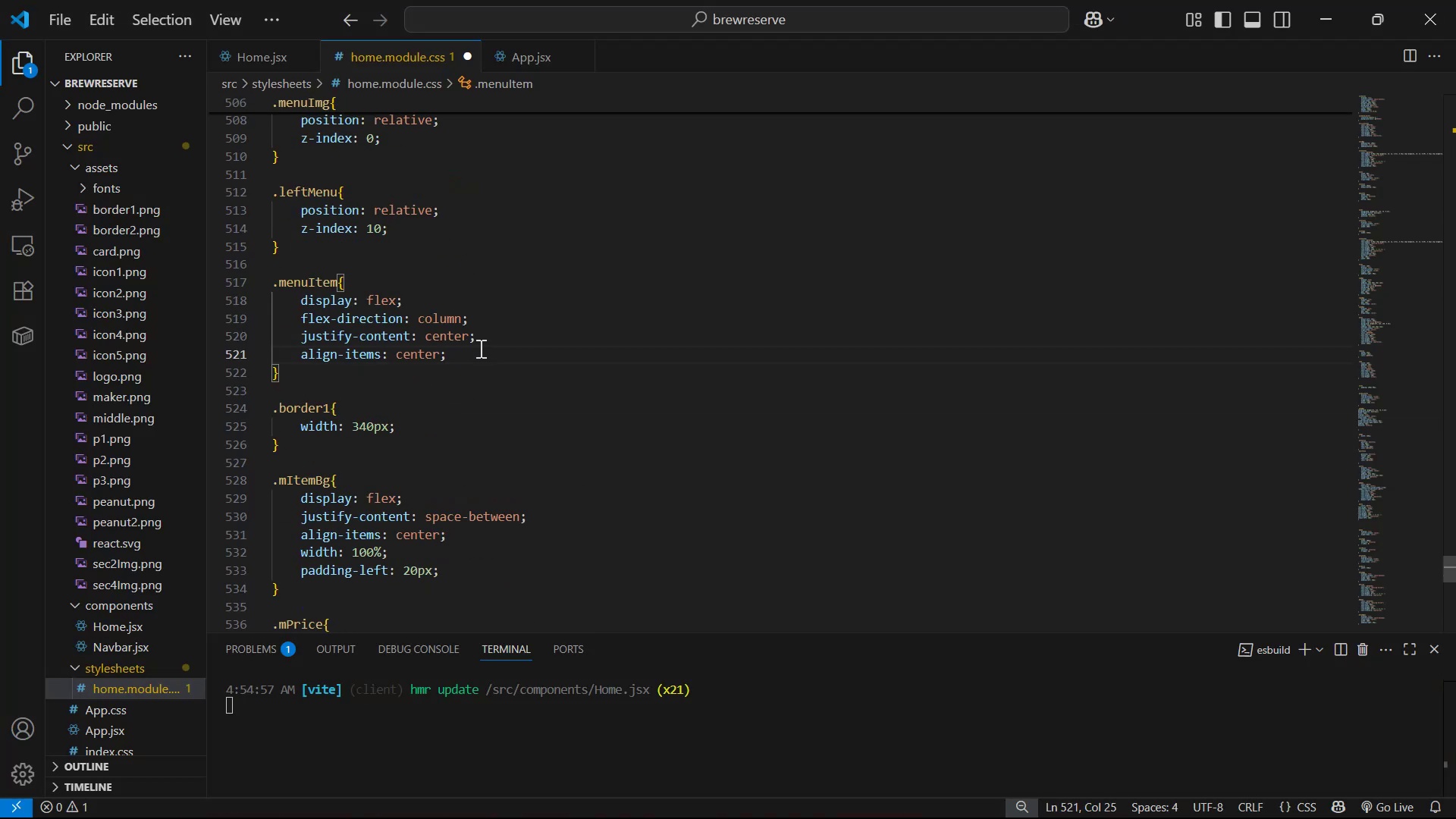 
key(Control+V)
 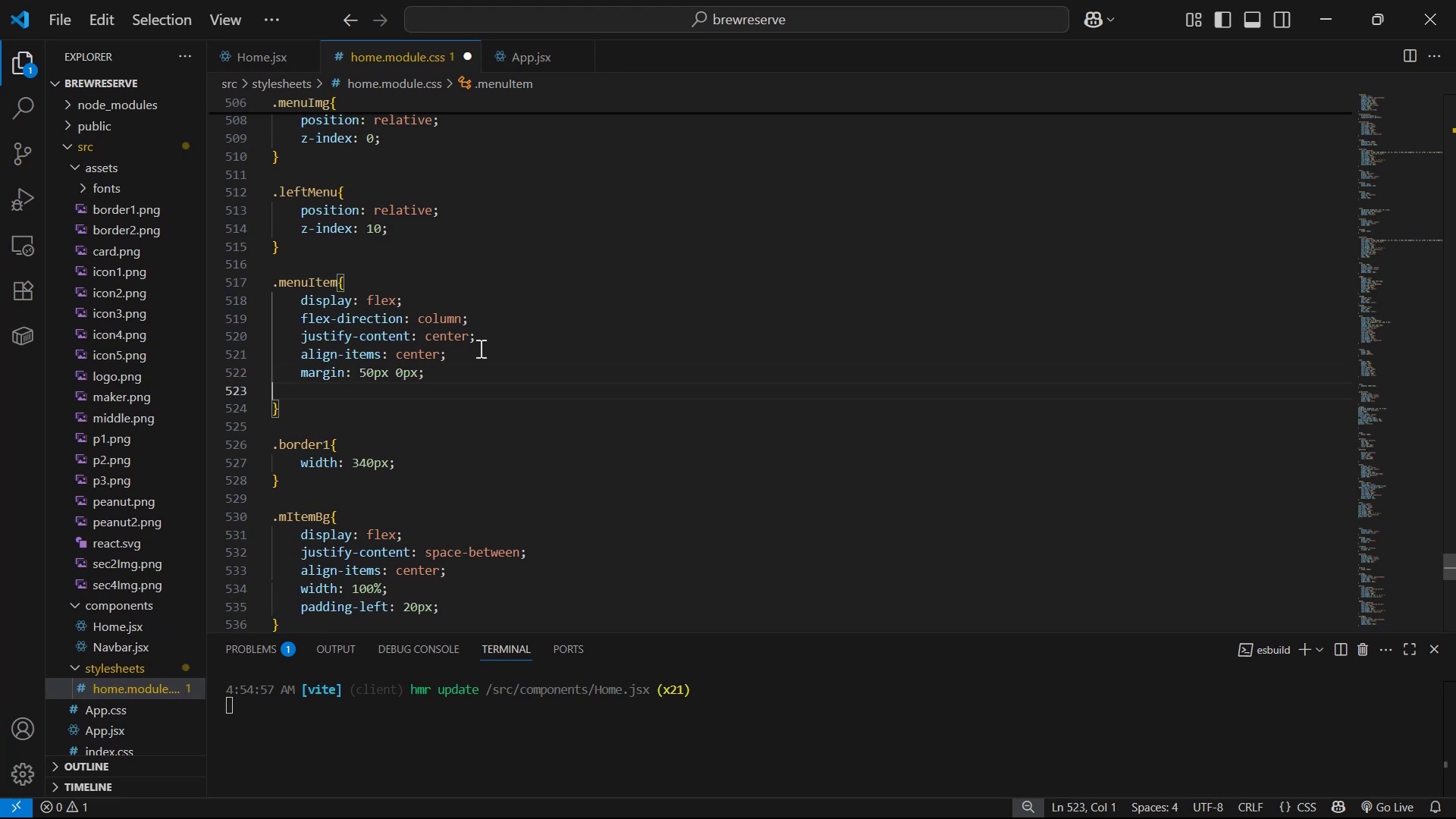 
key(Control+S)
 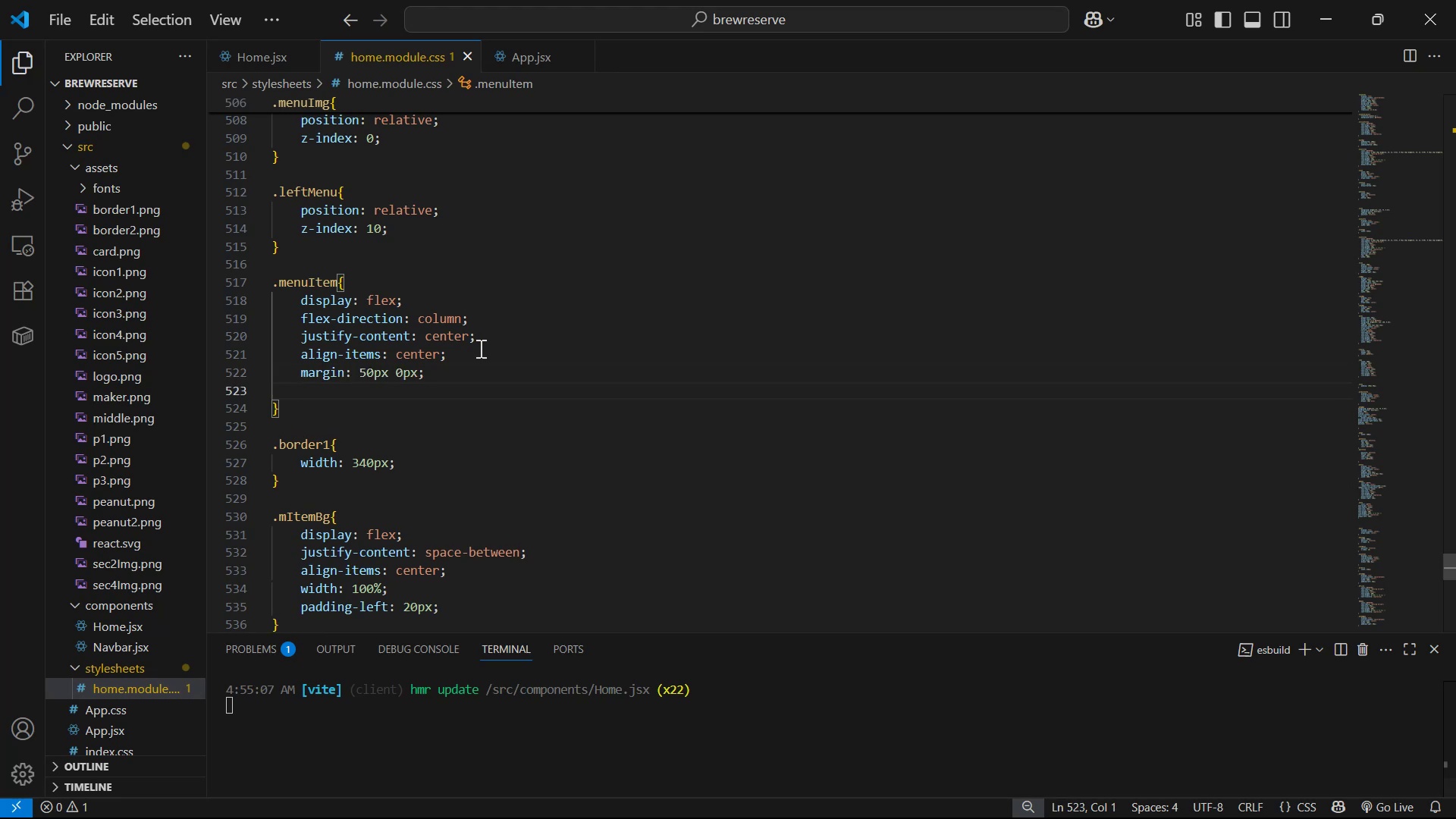 
key(Alt+AltLeft)
 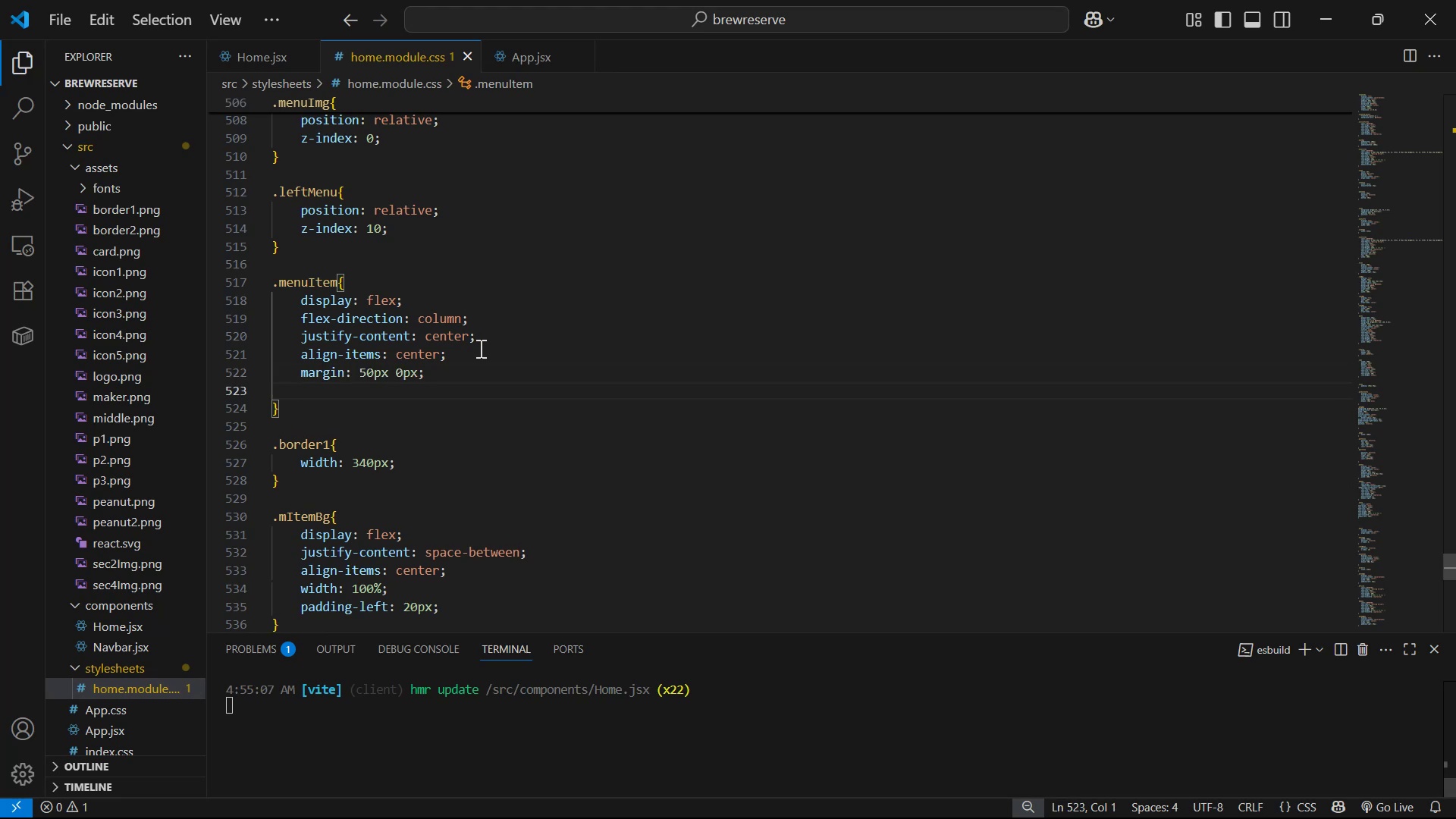 
key(Alt+Tab)
 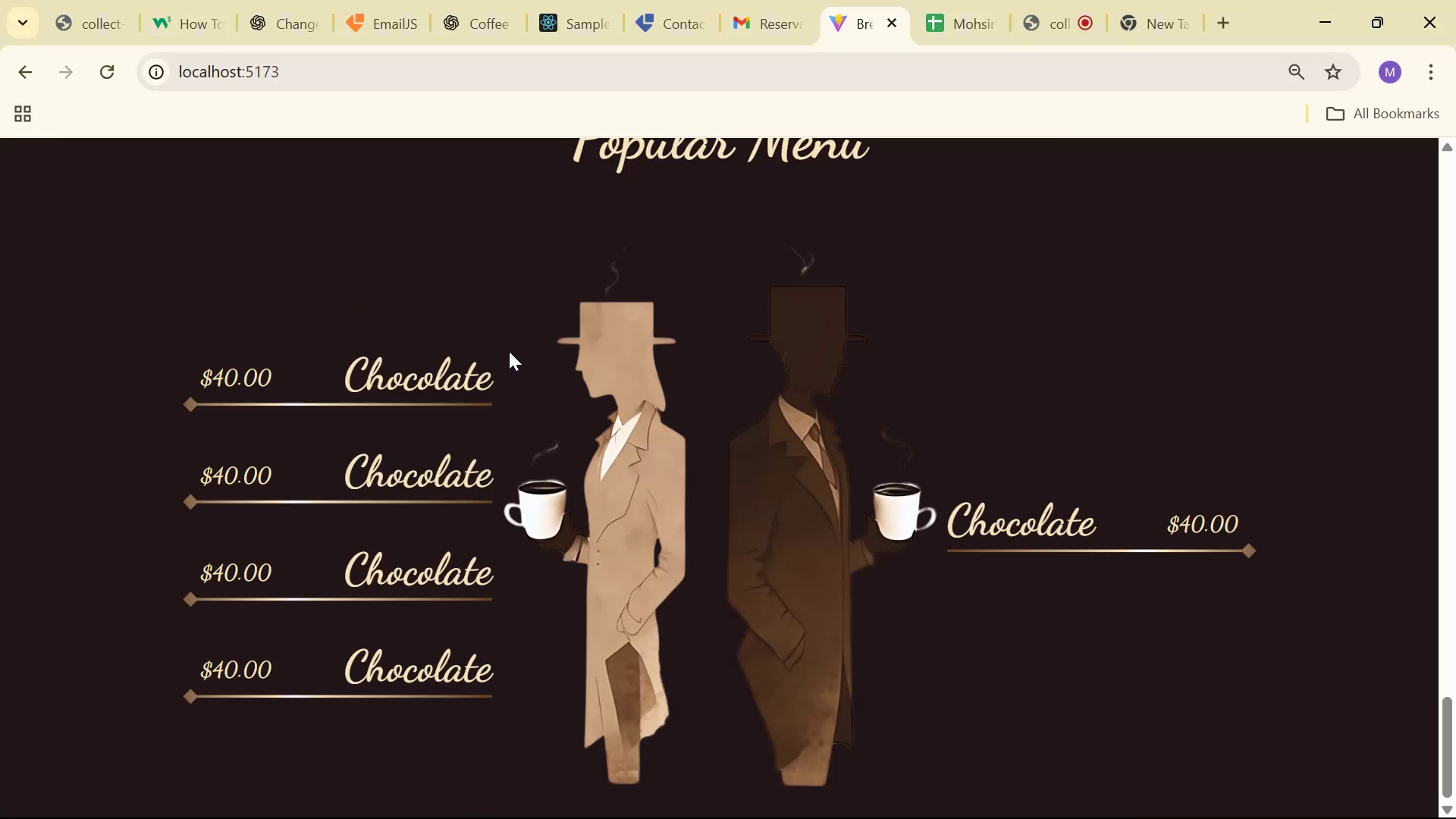 
wait(10.7)
 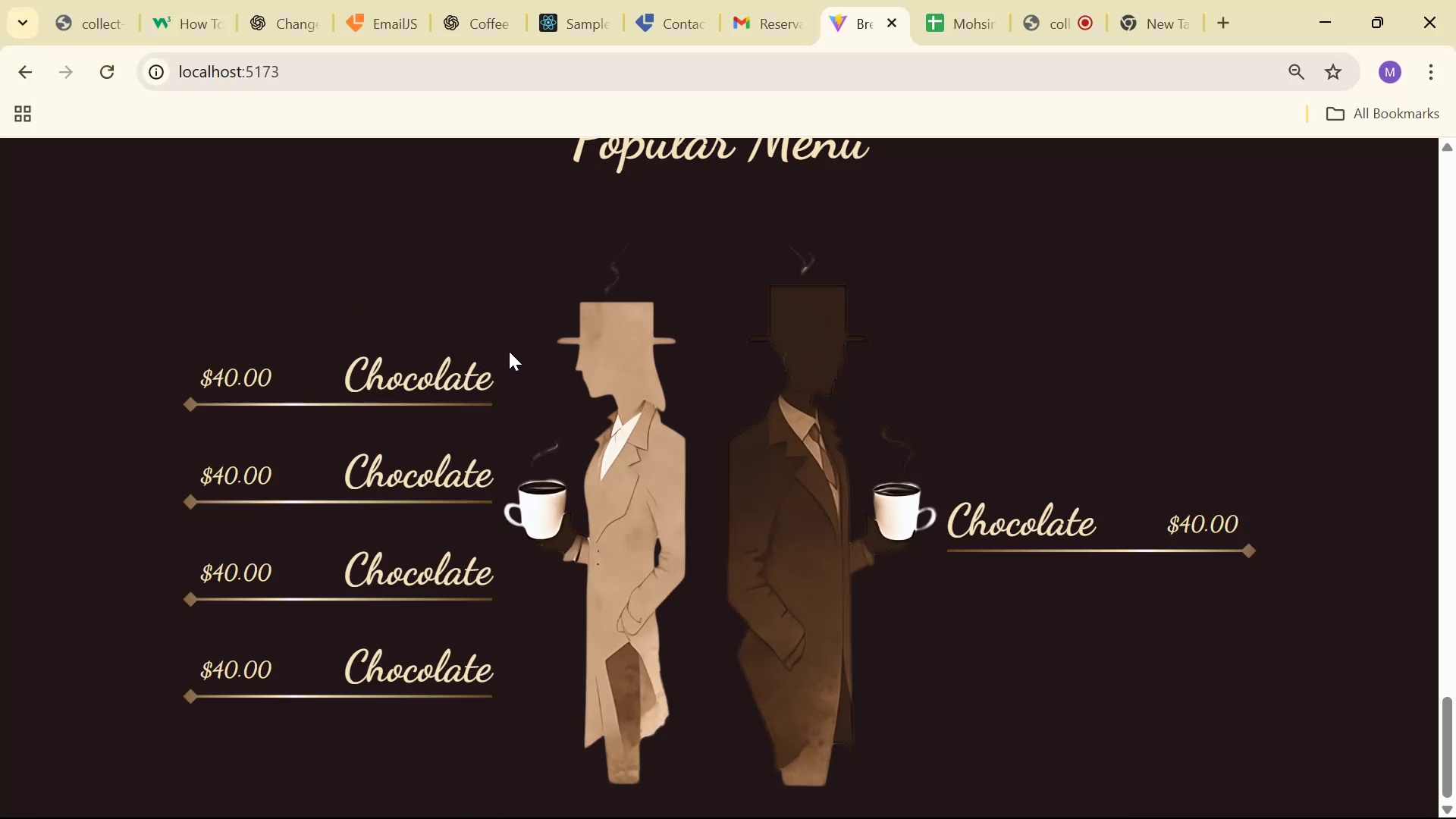 
key(Alt+AltLeft)
 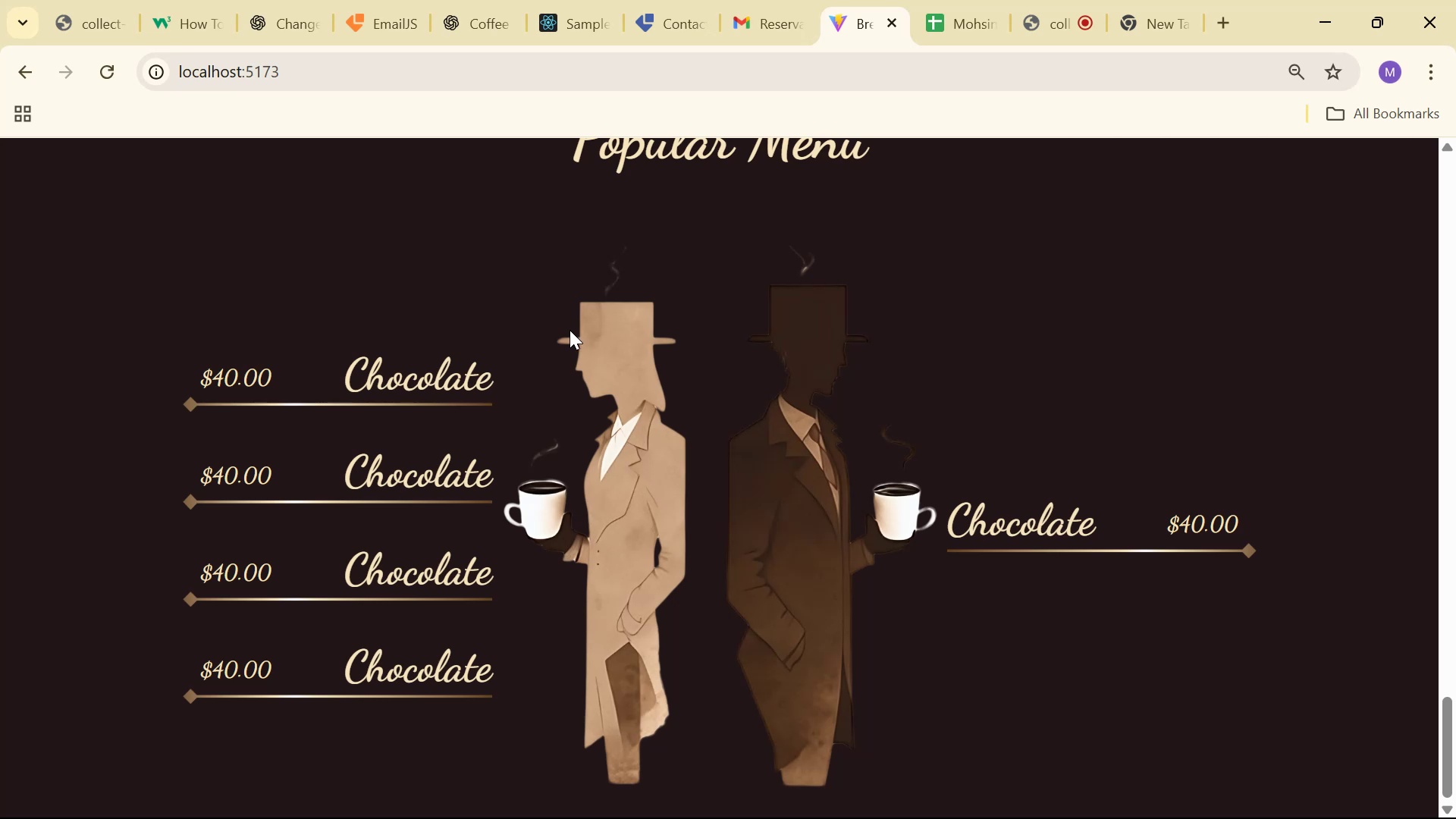 
key(Alt+Tab)
 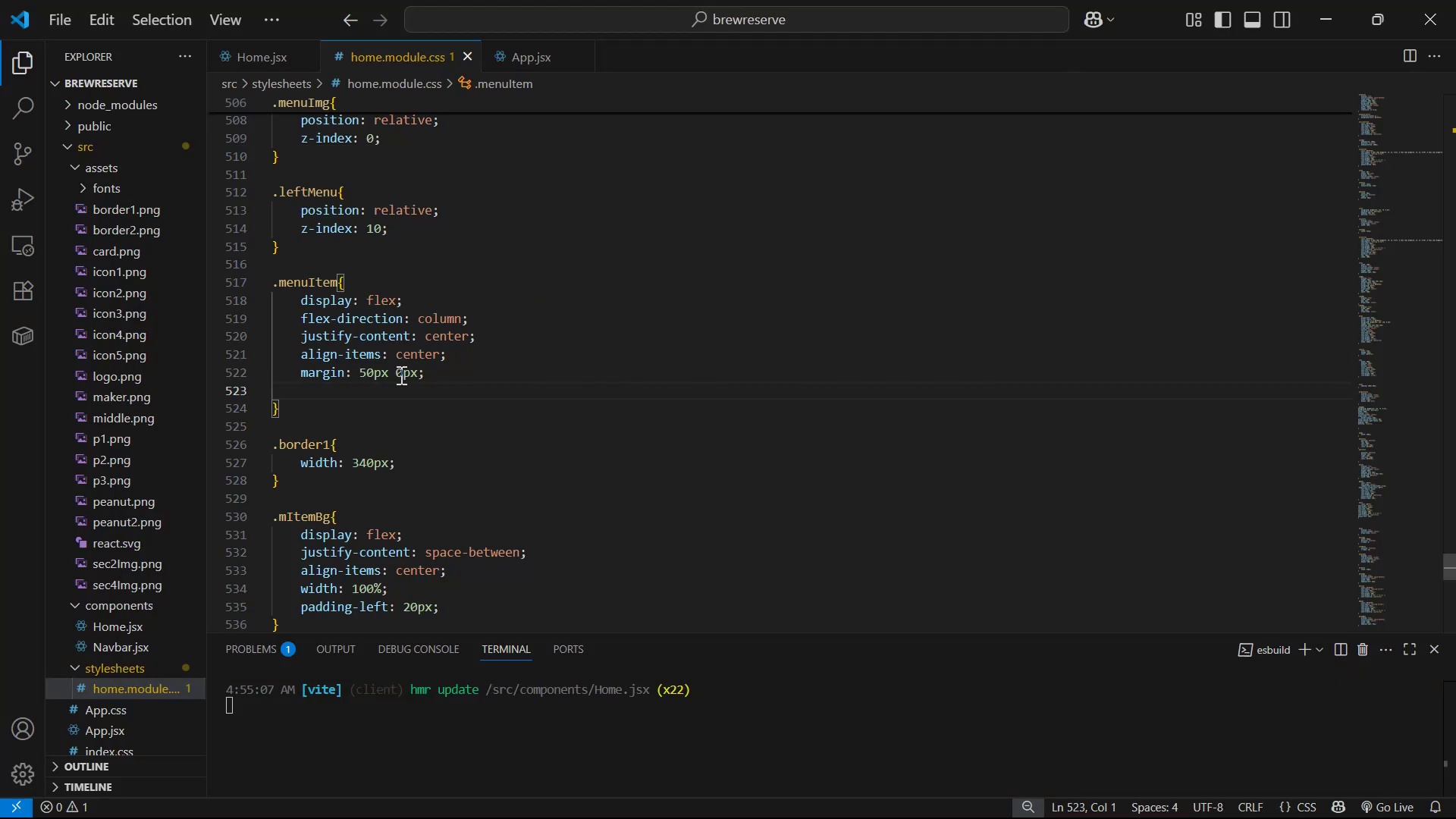 
left_click([369, 371])
 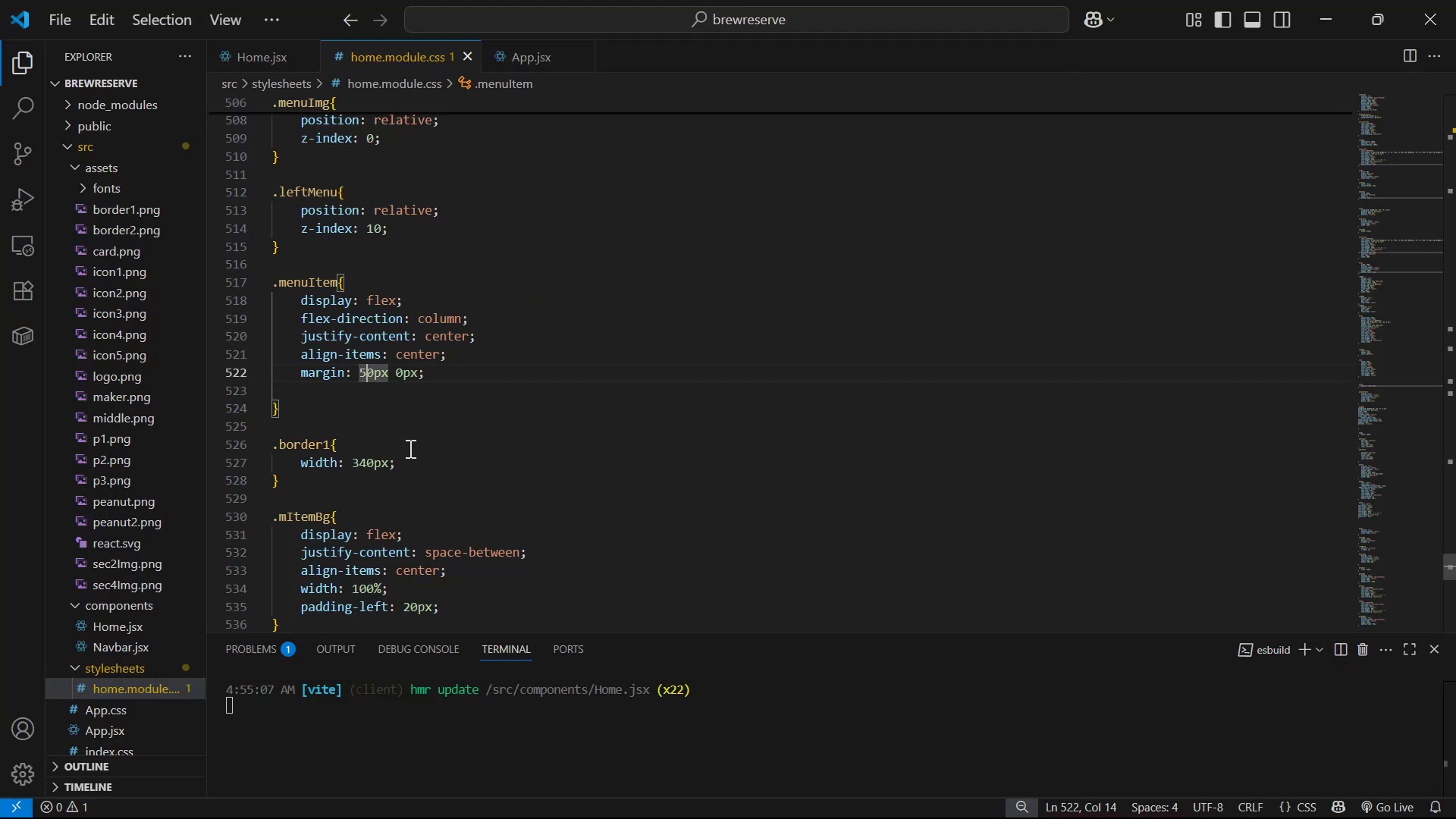 
key(Backspace)
 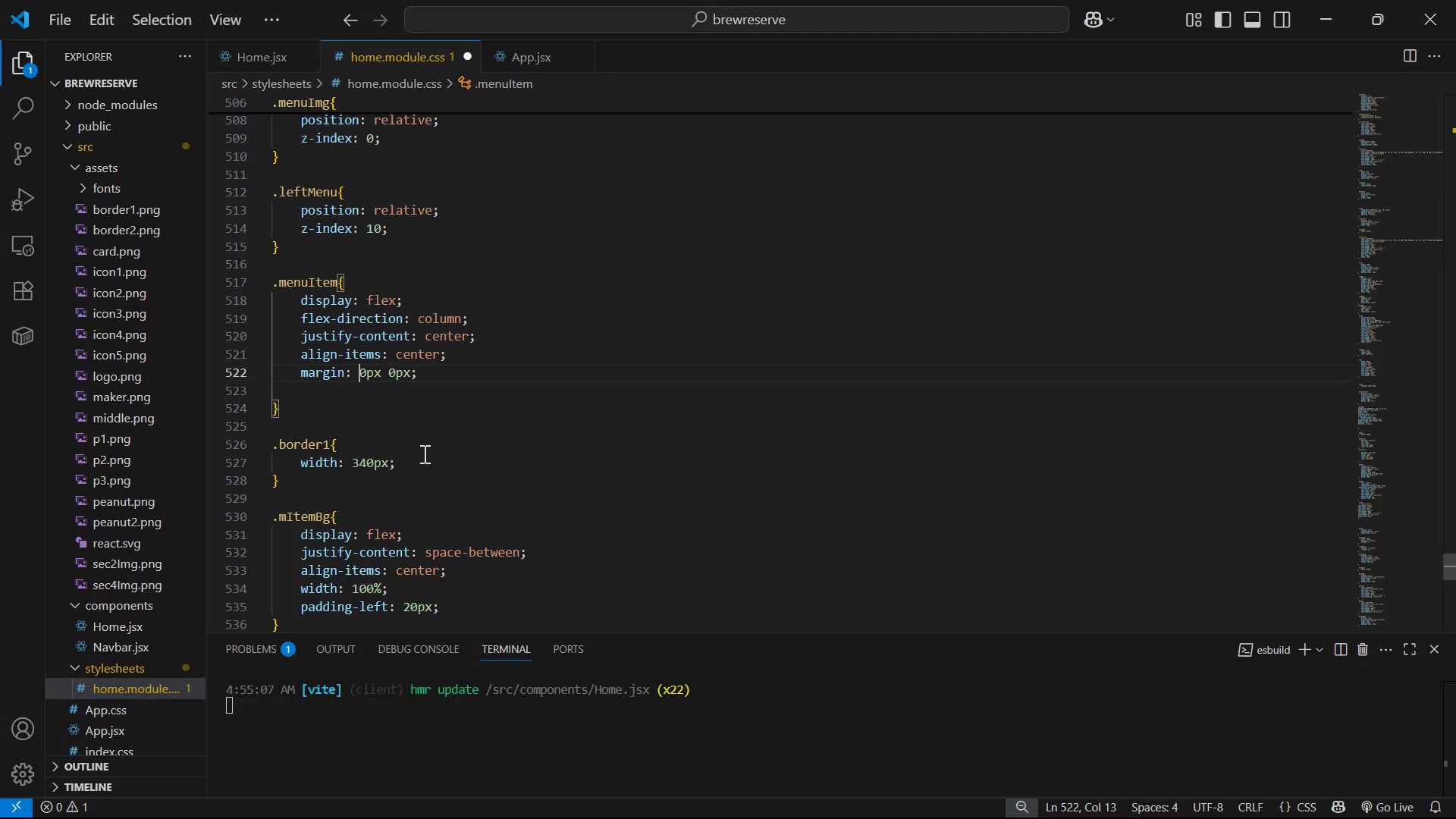 
key(7)
 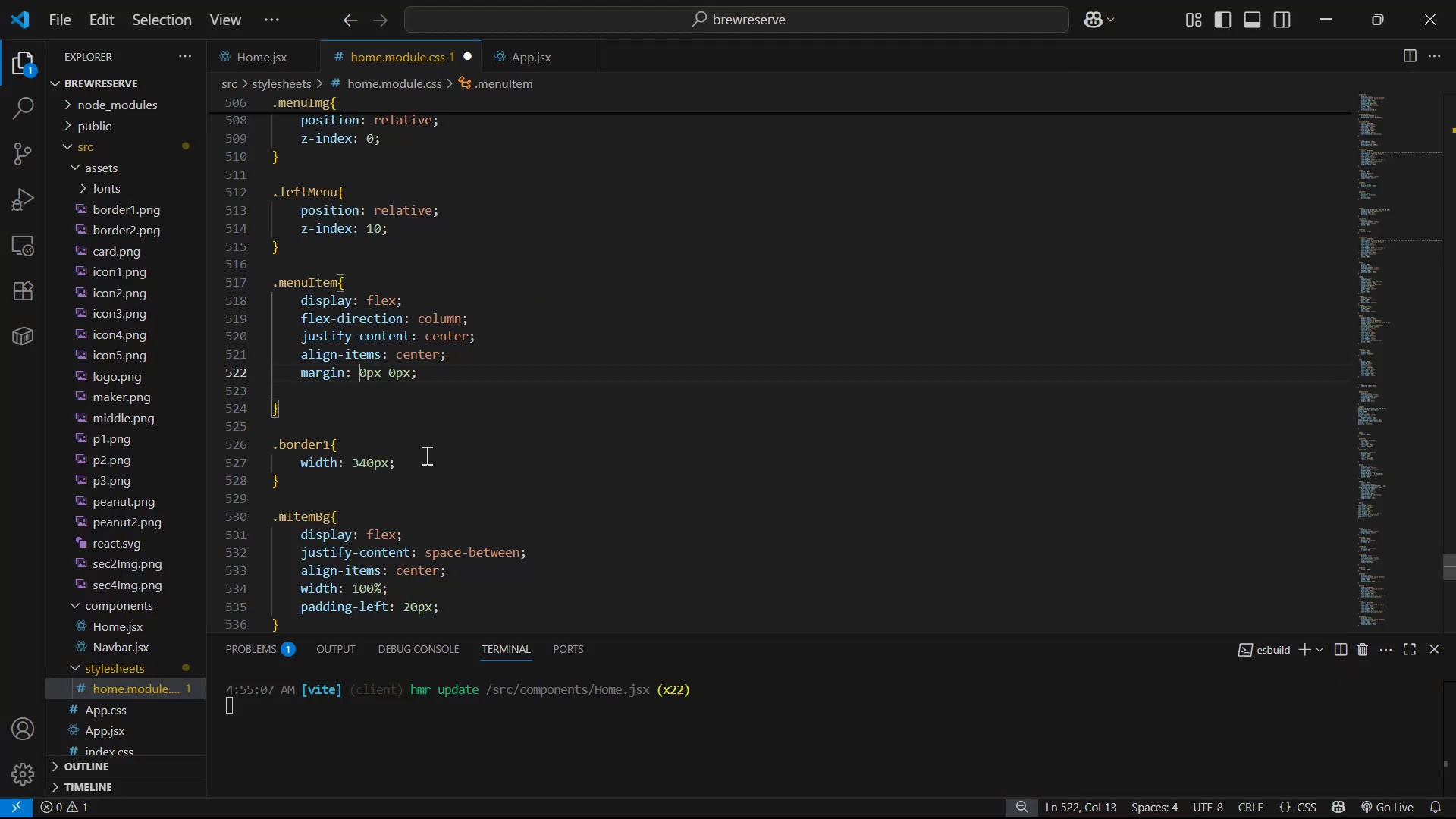 
key(Control+S)
 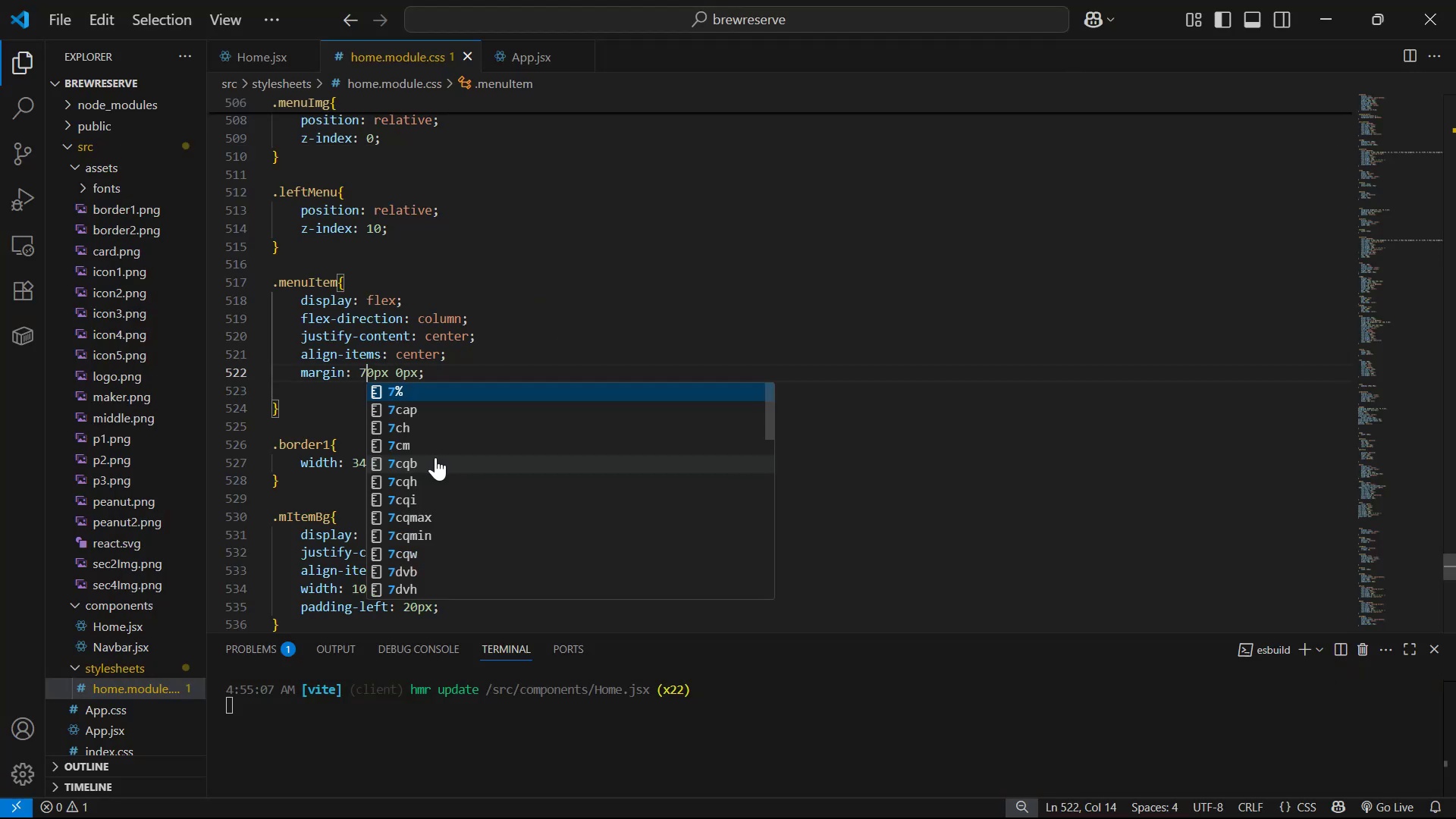 
key(Alt+AltLeft)
 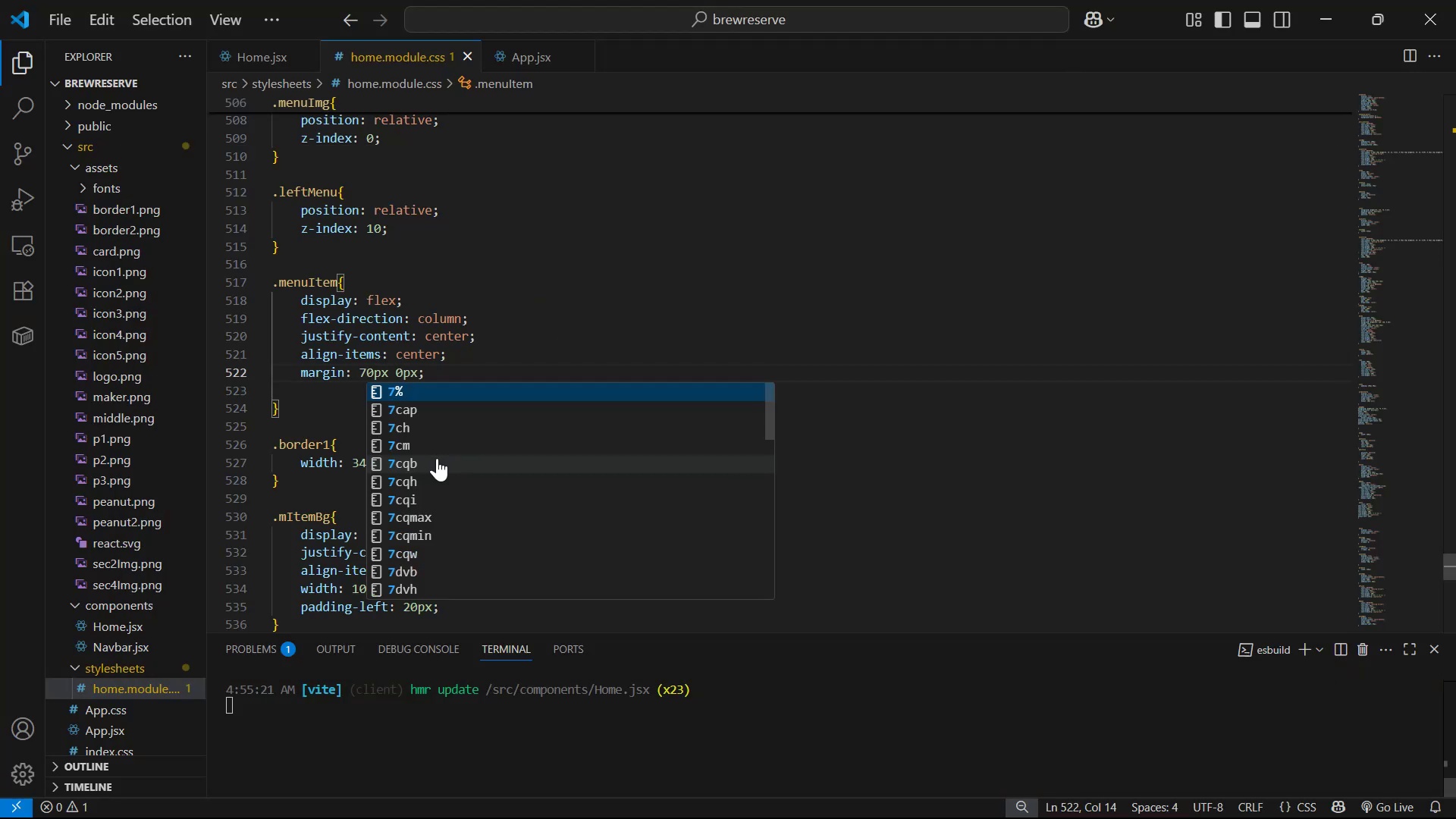 
key(Alt+Tab)
 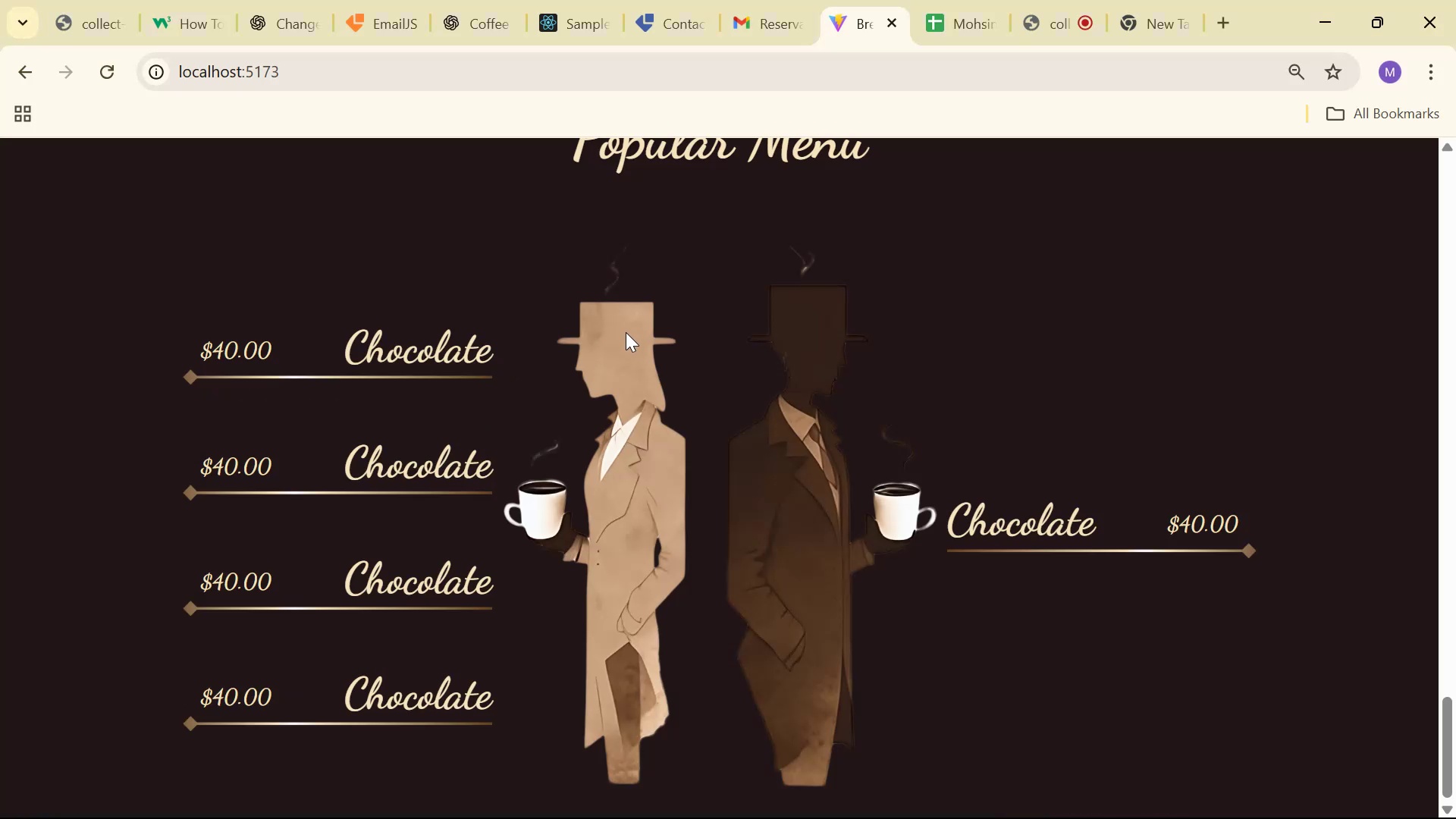 
key(Alt+AltLeft)
 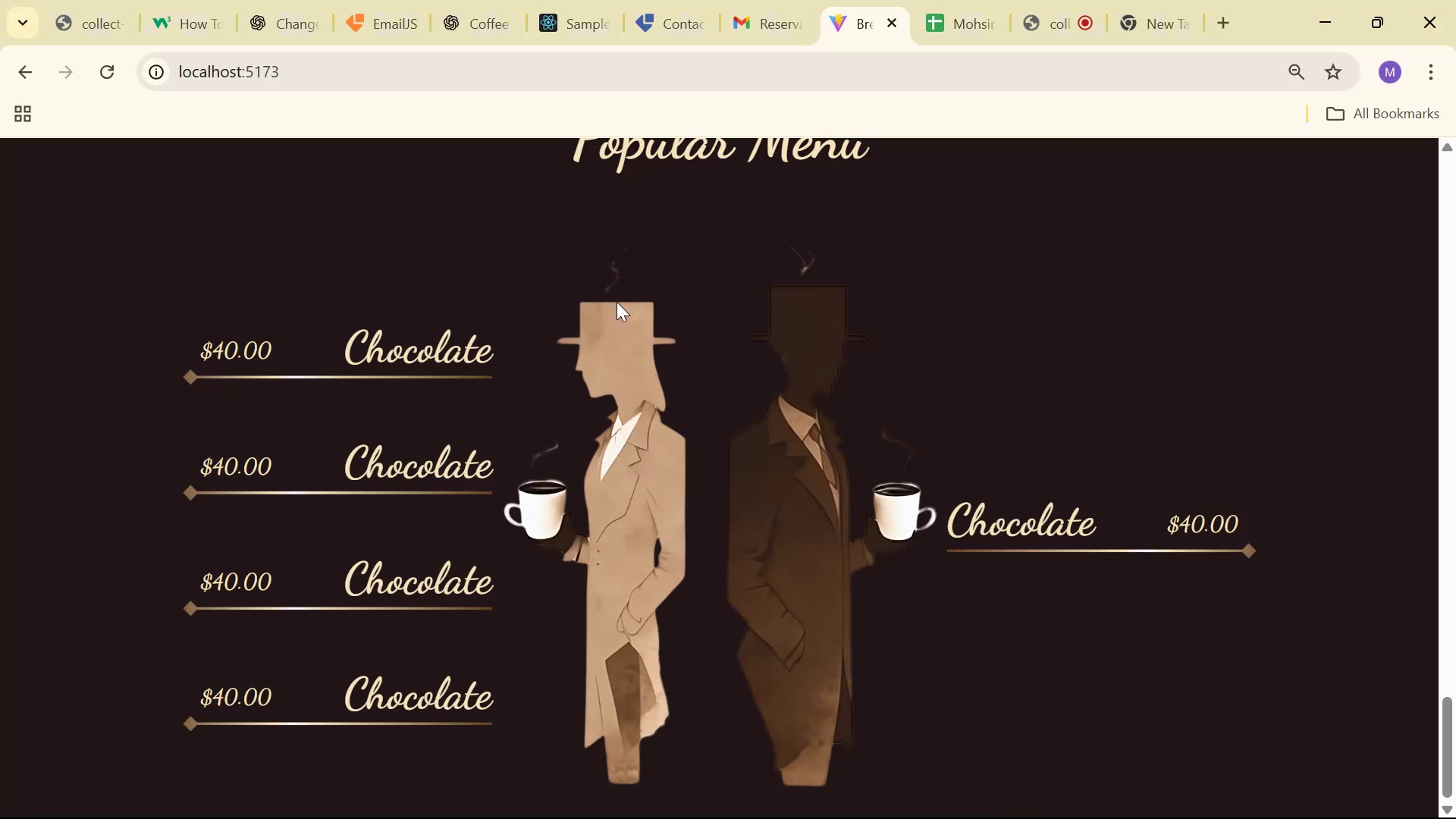 
key(Alt+Tab)
 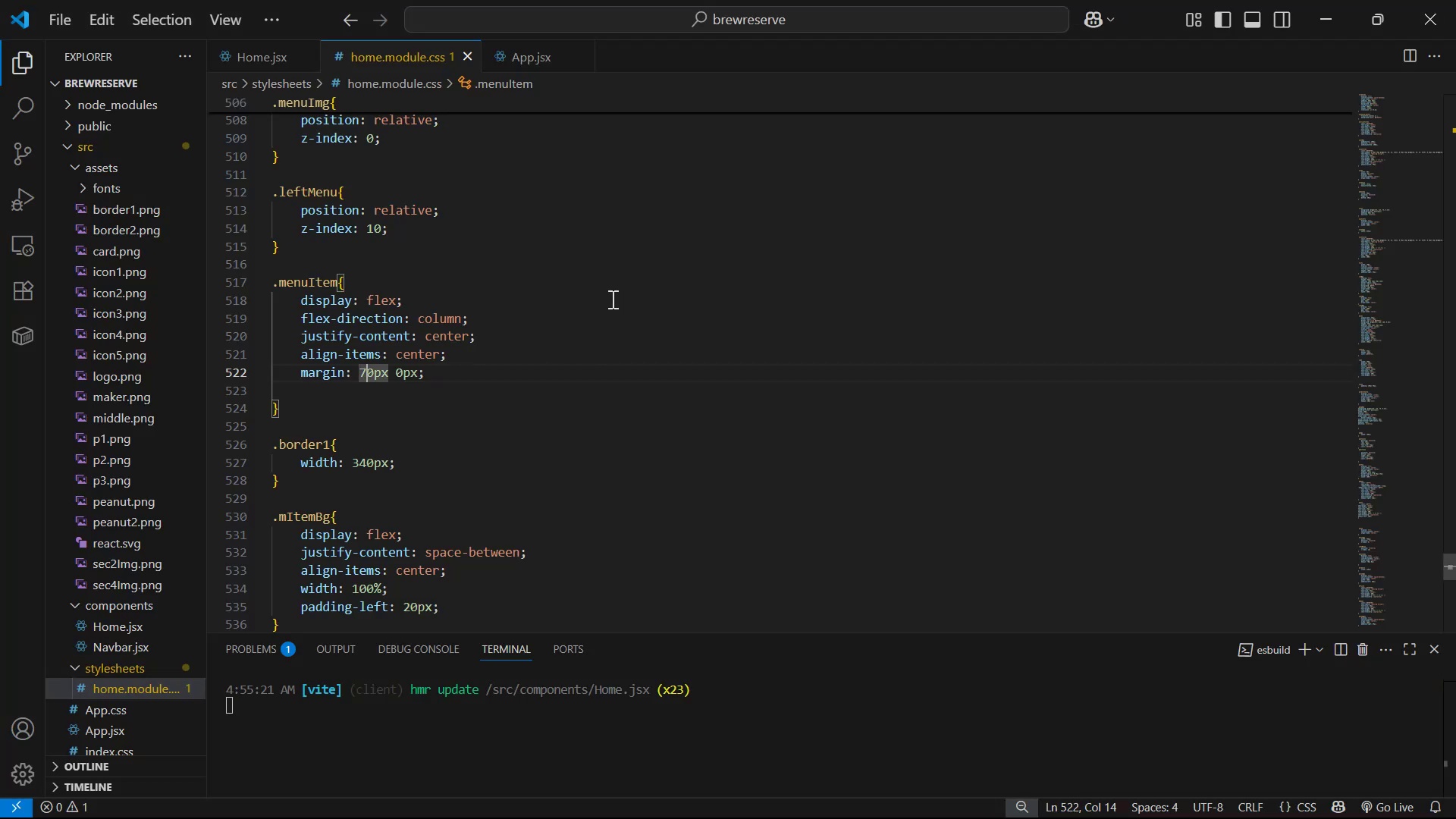 
left_click([403, 386])
 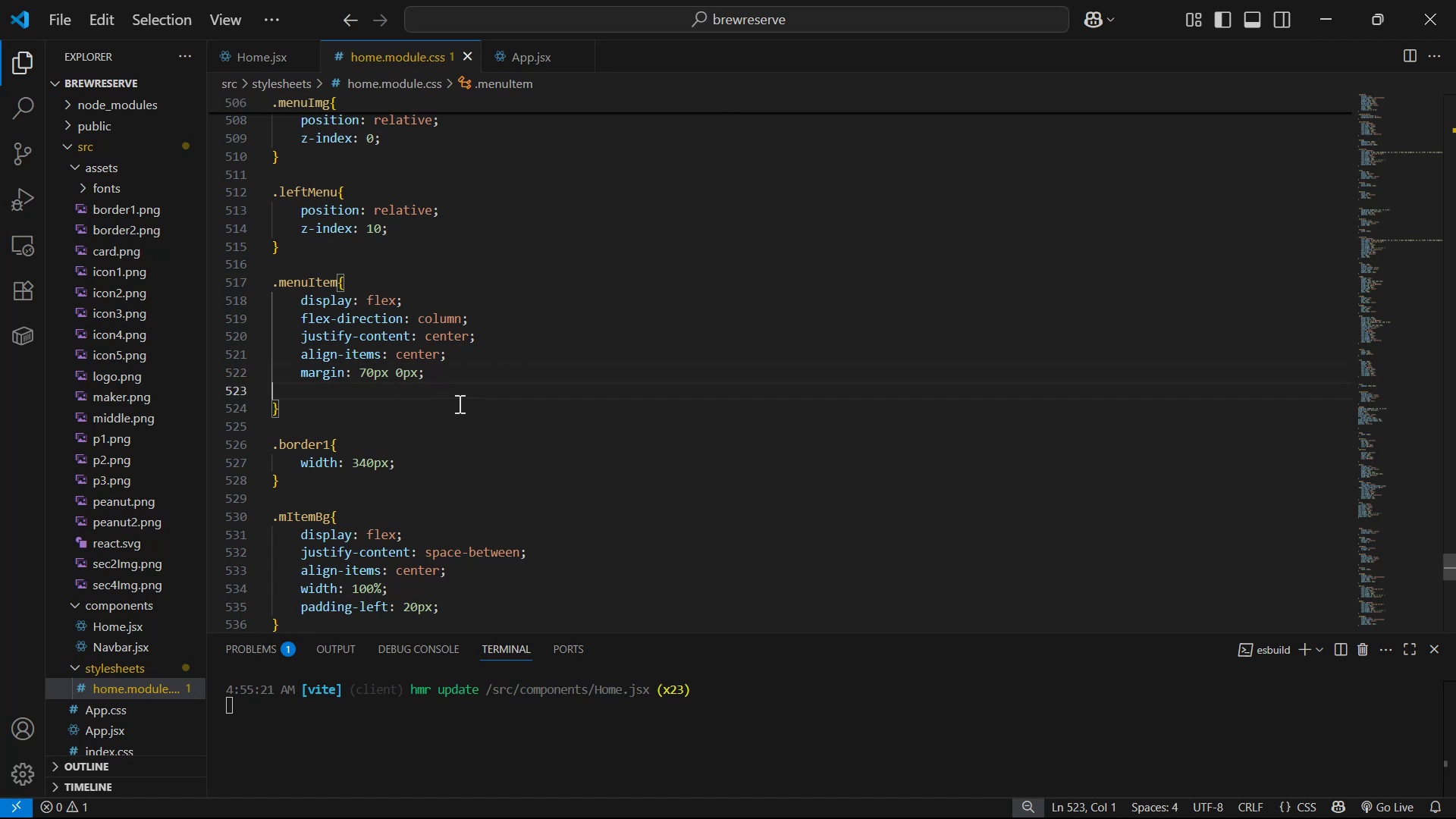 
key(Backspace)
 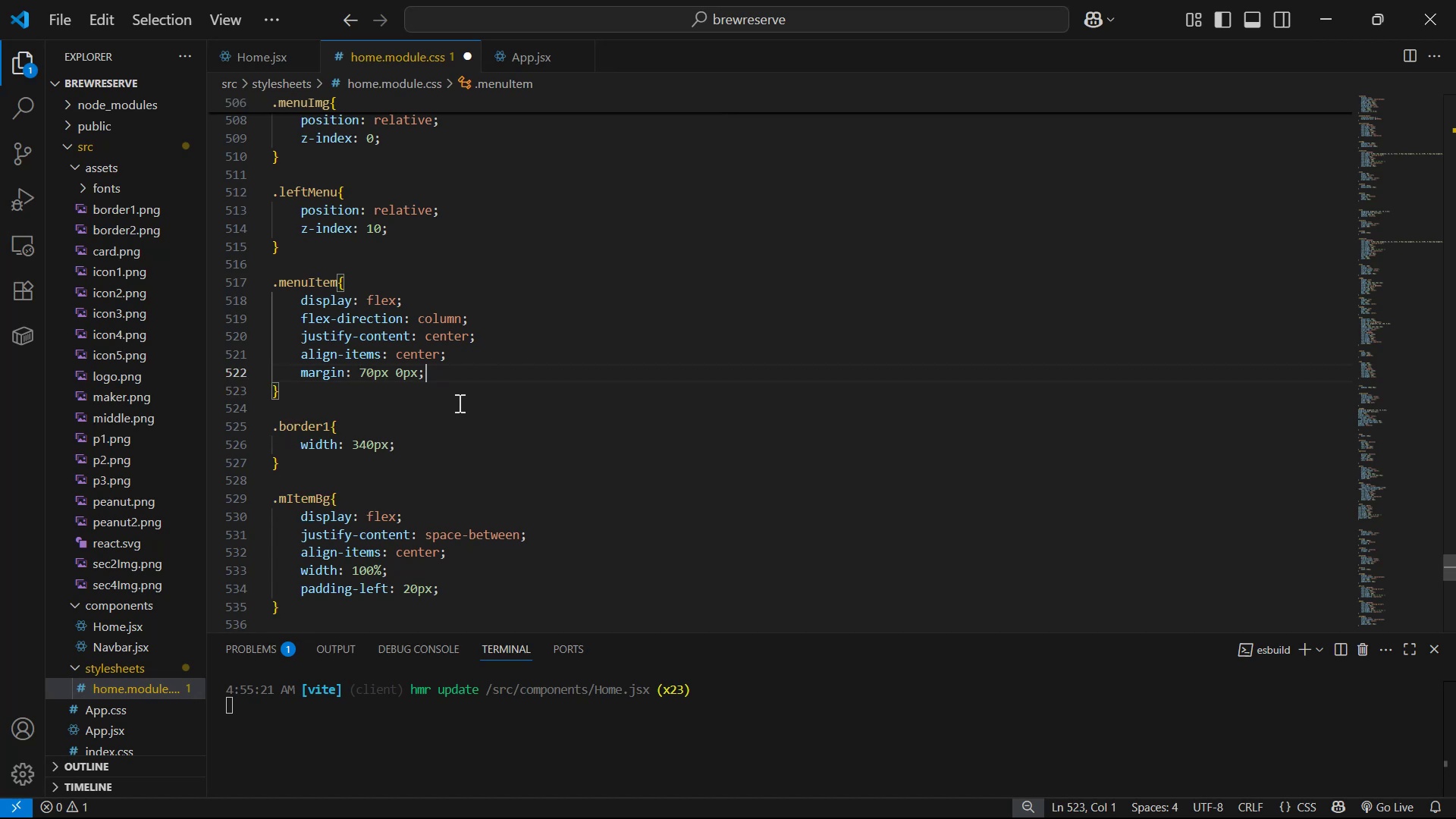 
key(Control+S)
 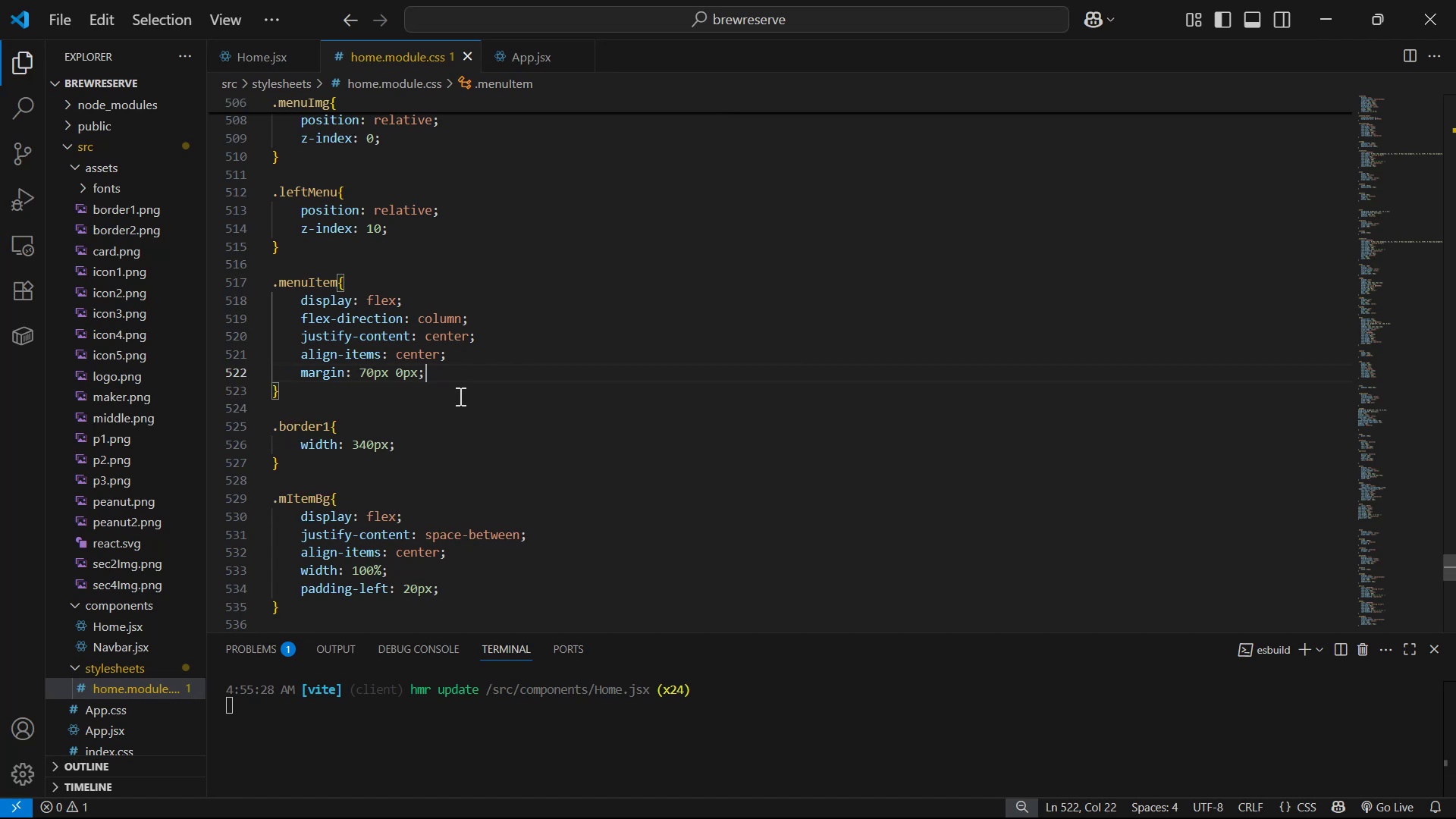 
key(Alt+AltLeft)
 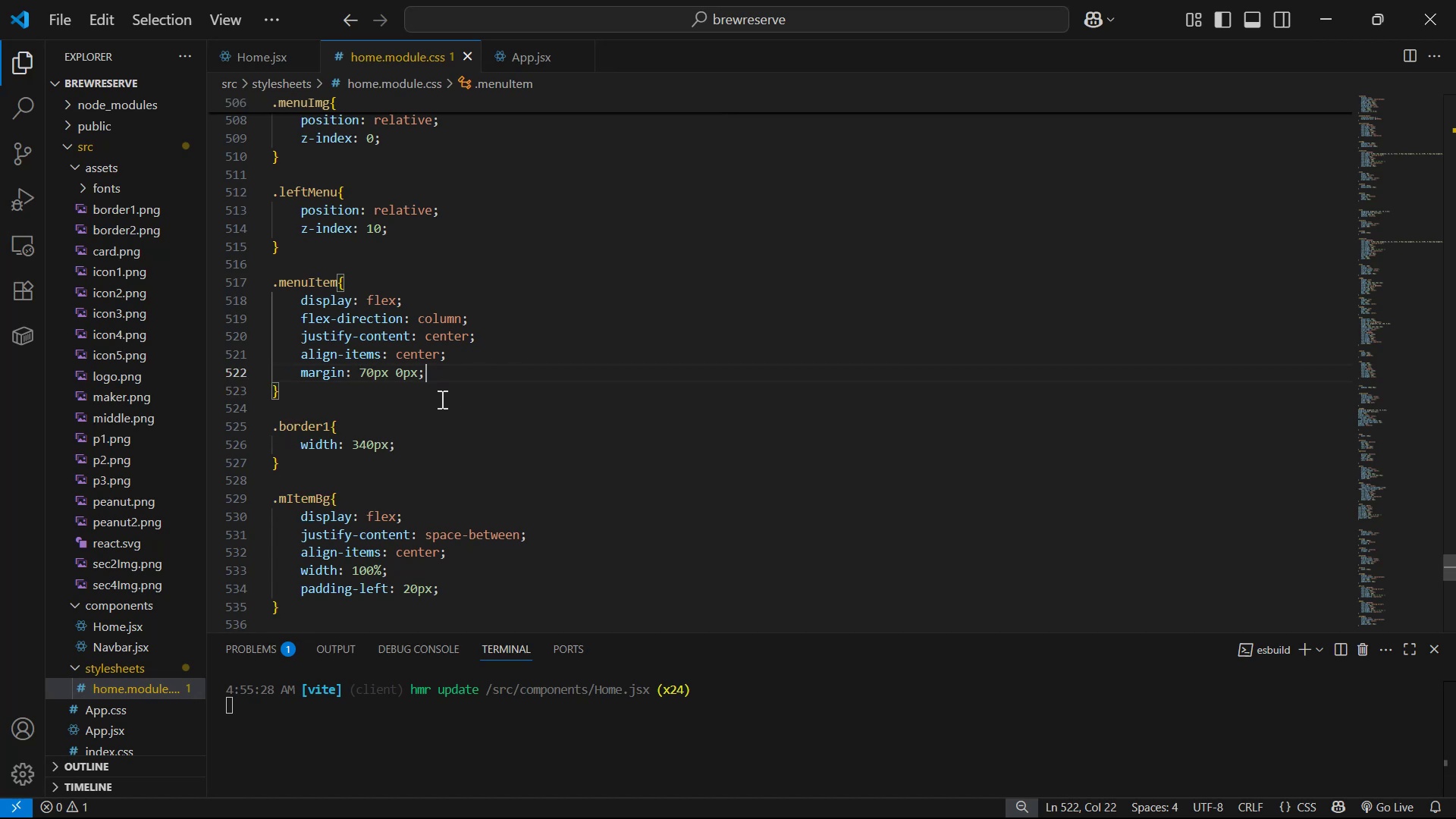 
key(Alt+Tab)
 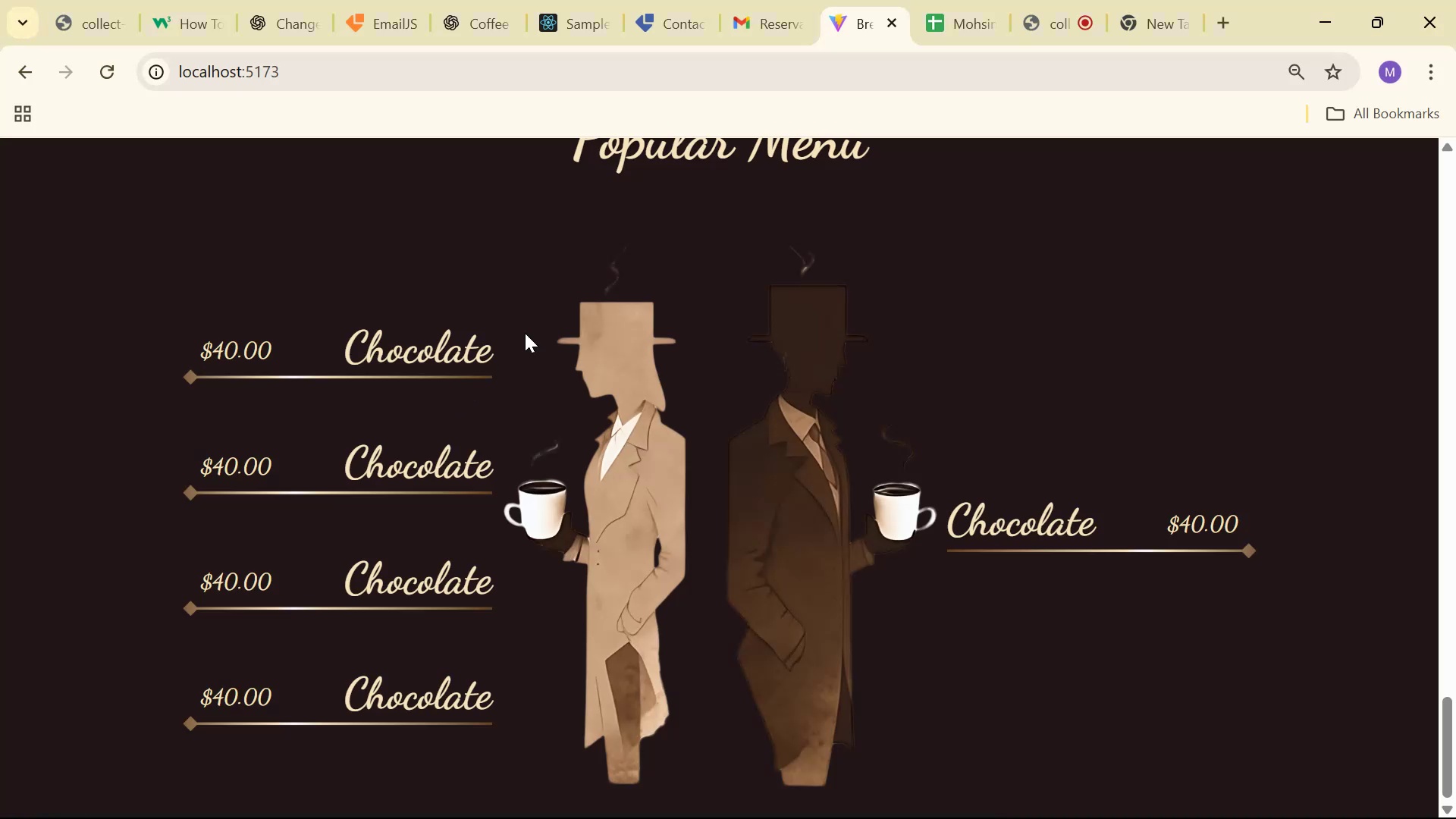 
key(Alt+Tab)
 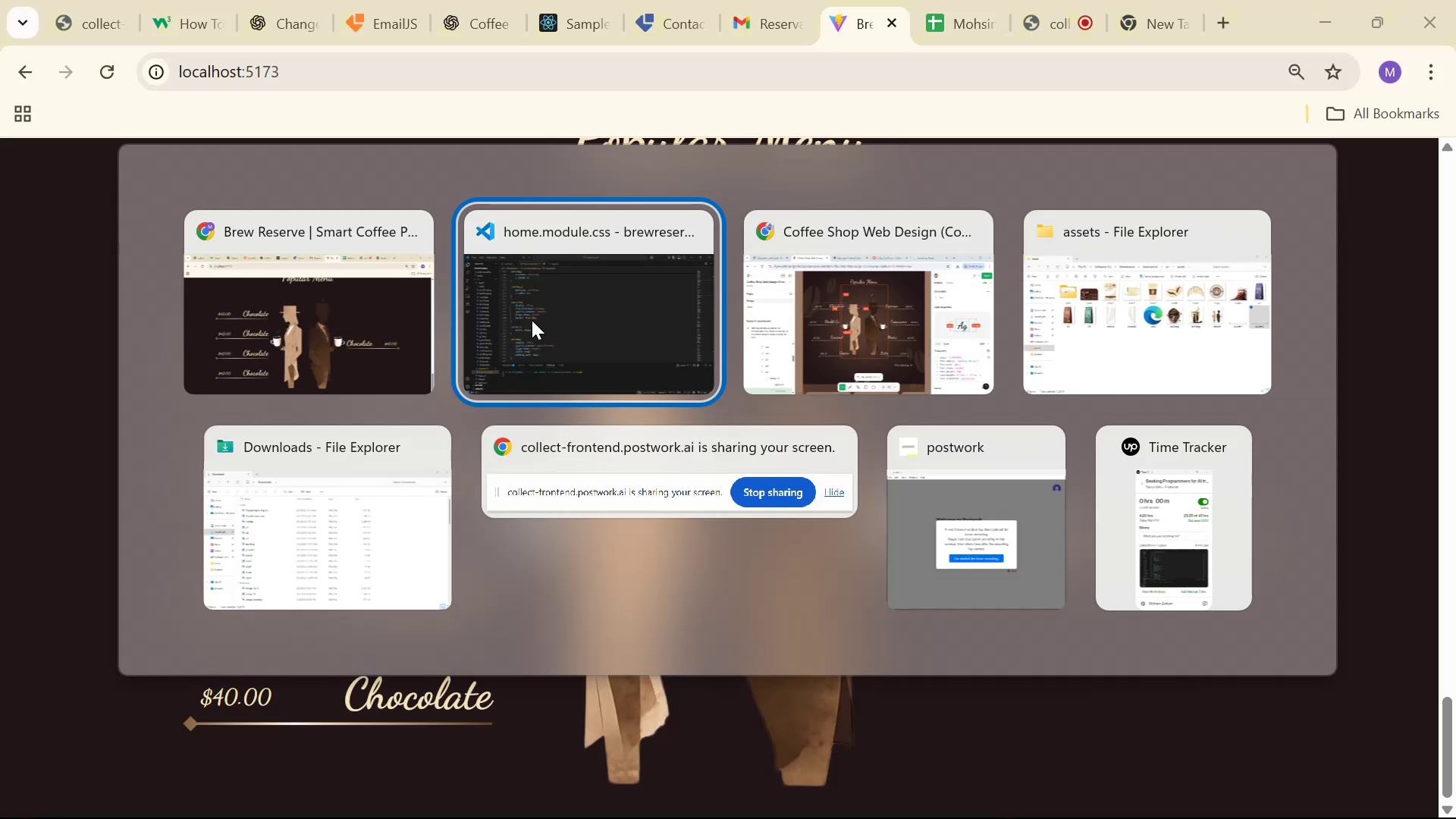 
key(Alt+Tab)
 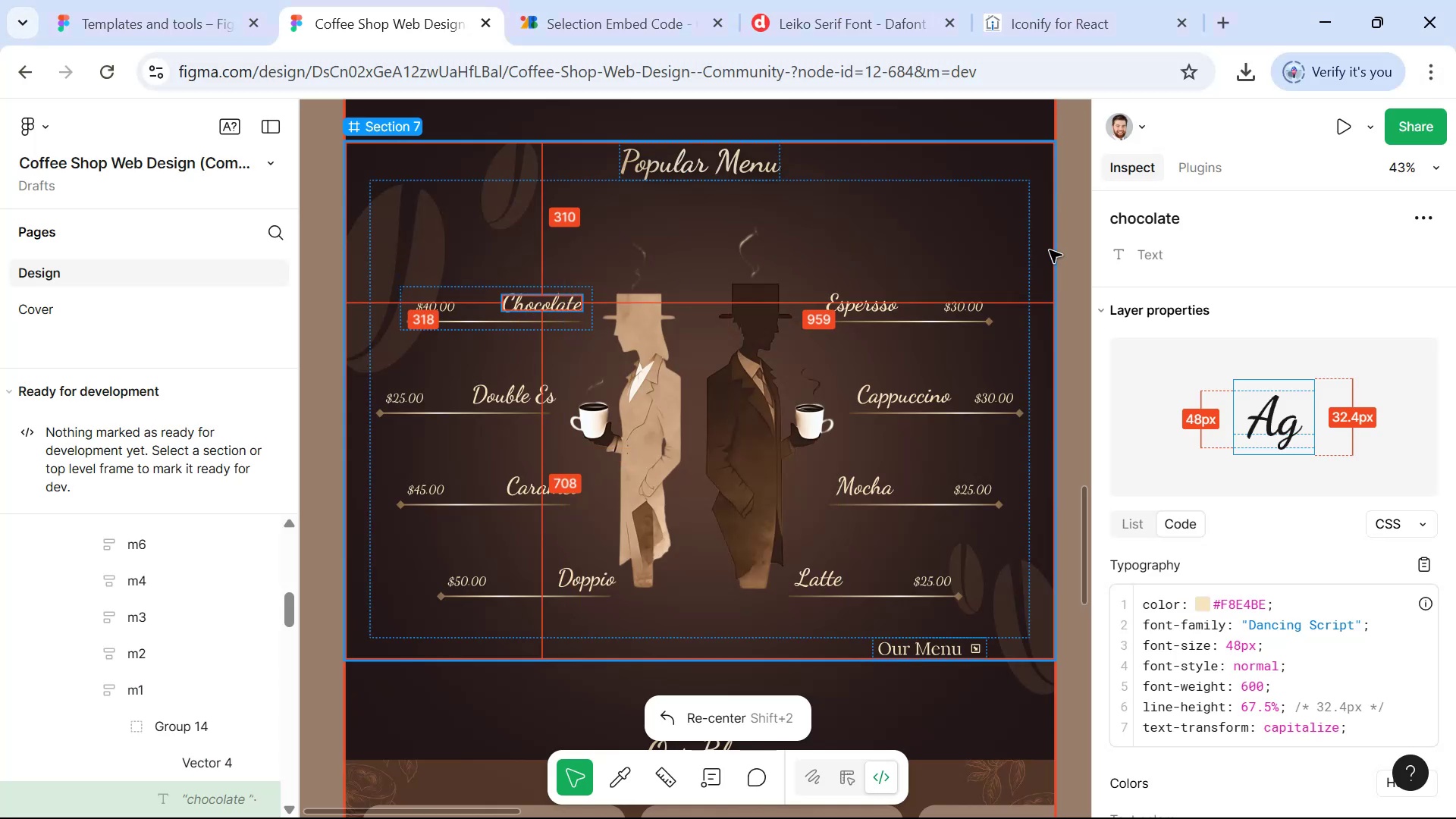 
scroll: coordinate [1006, 277], scroll_direction: down, amount: 1.0
 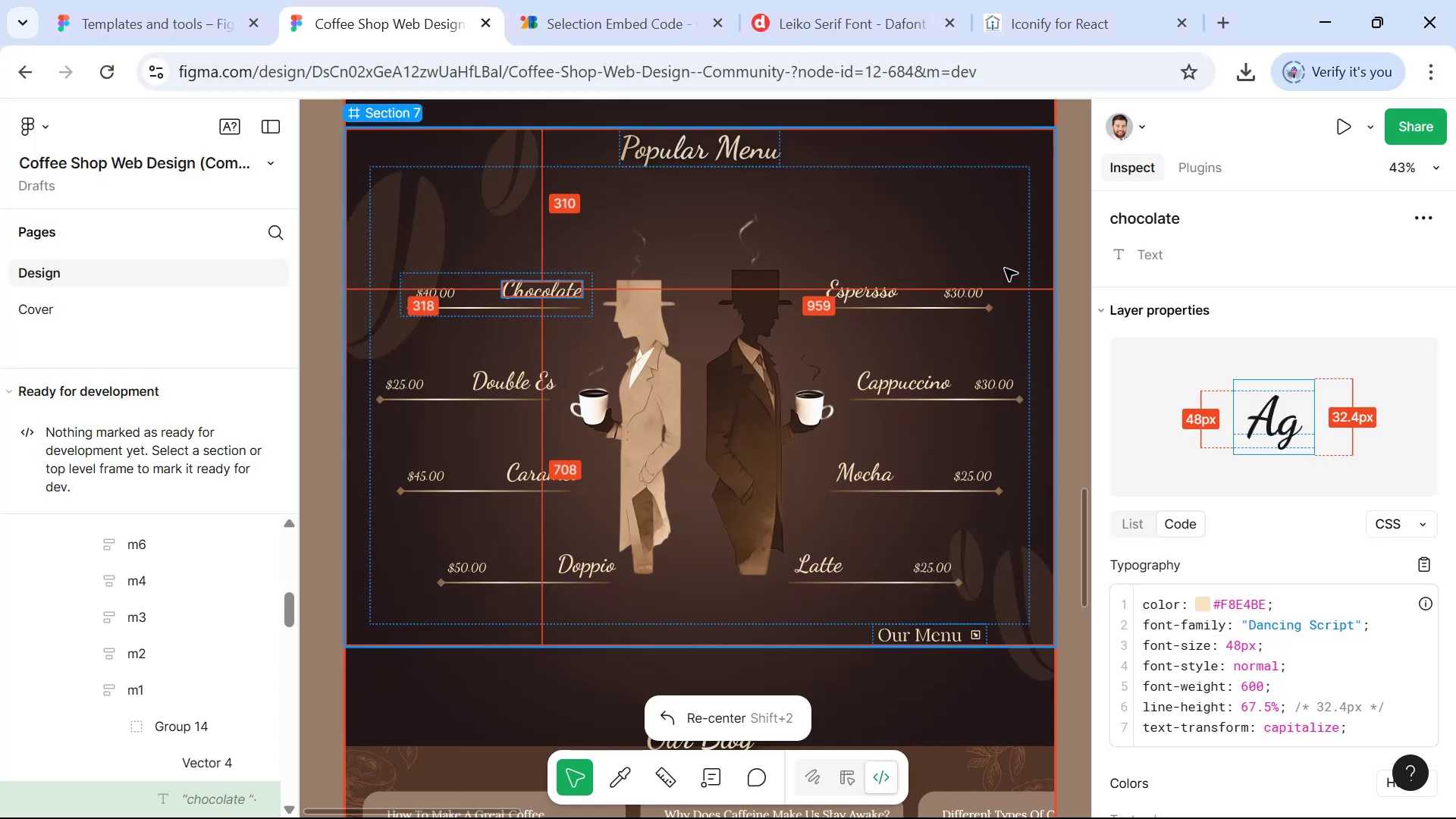 
key(Alt+AltLeft)
 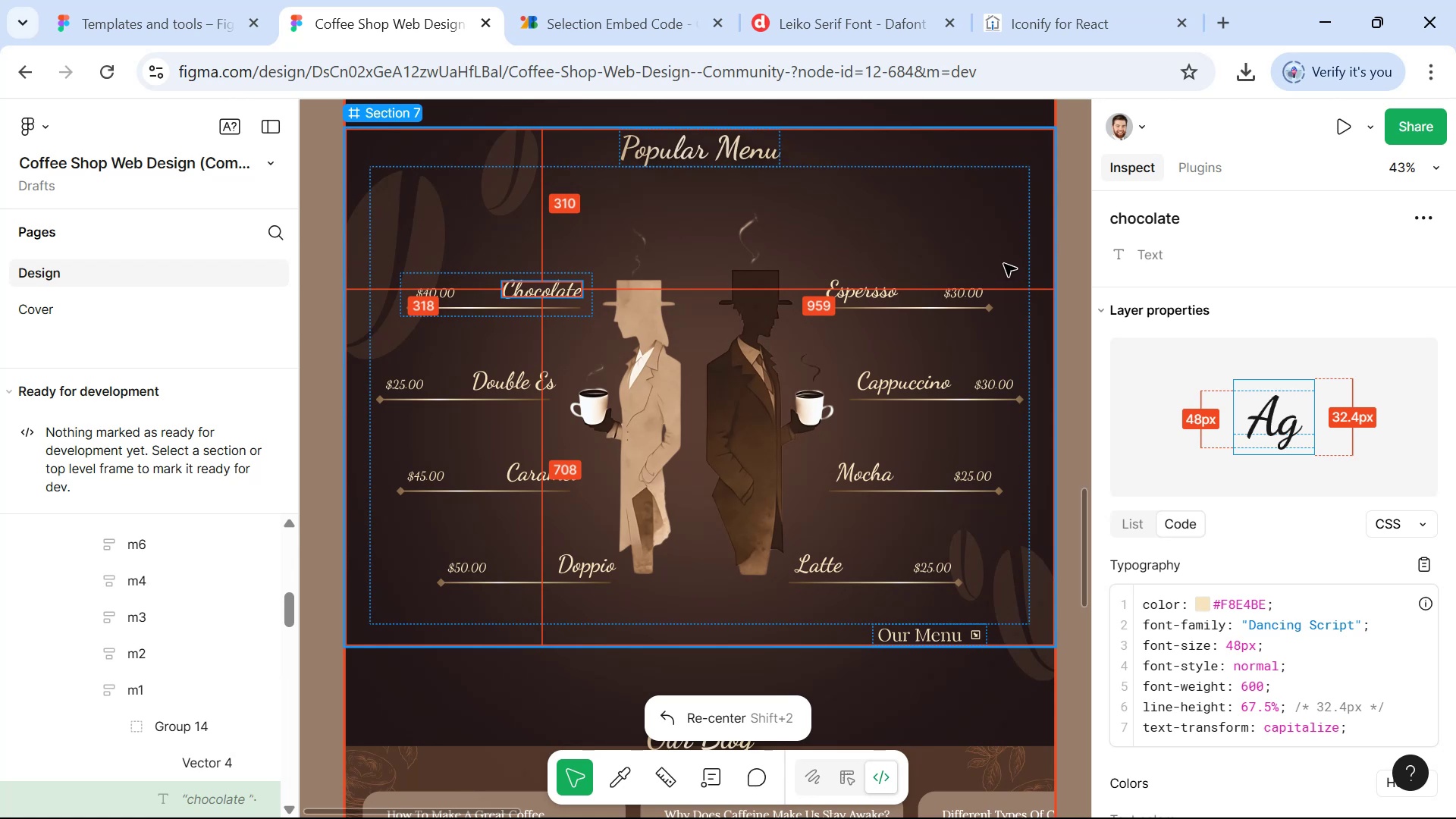 
key(Alt+Tab)
 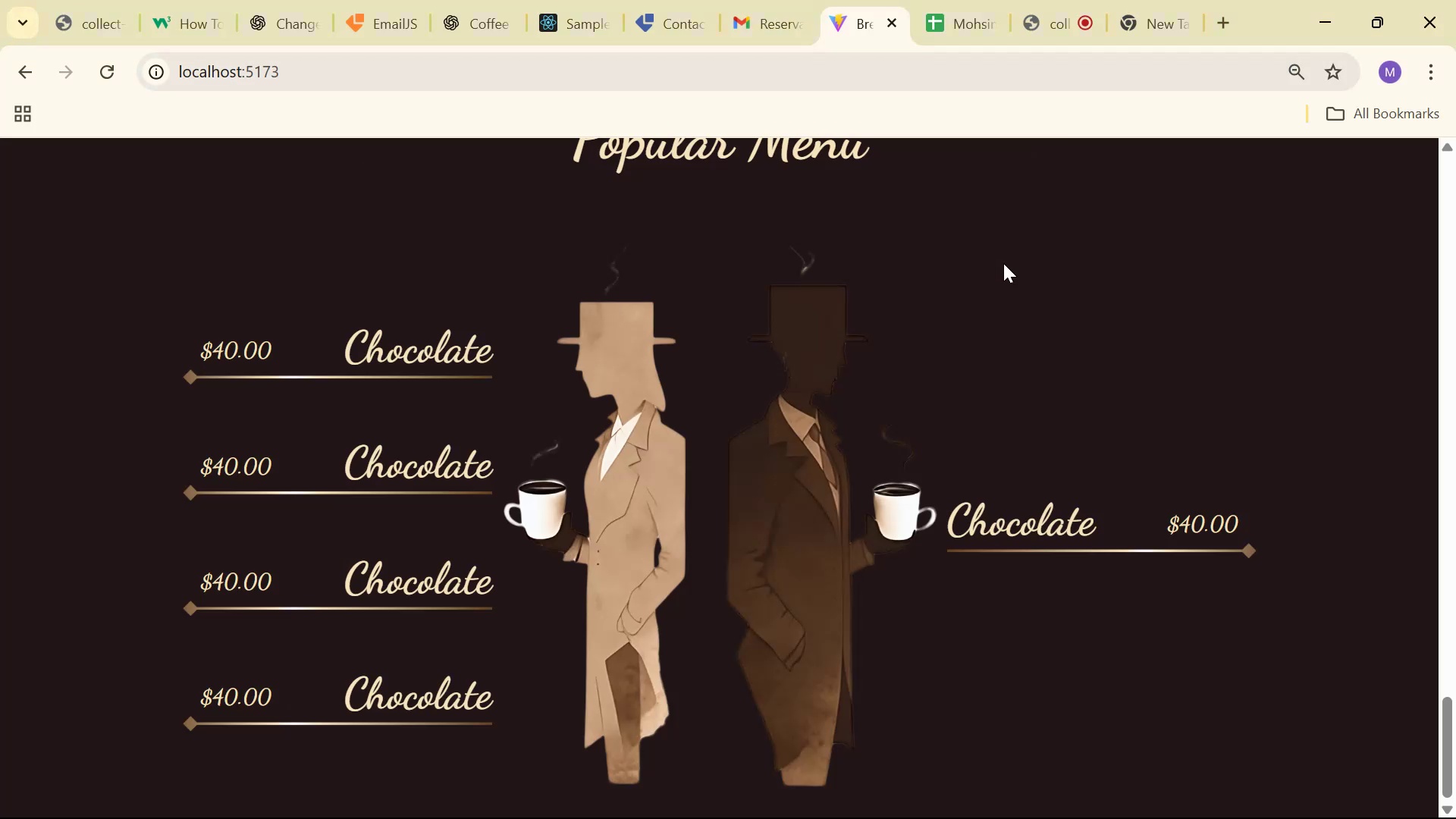 
key(Alt+Tab)
 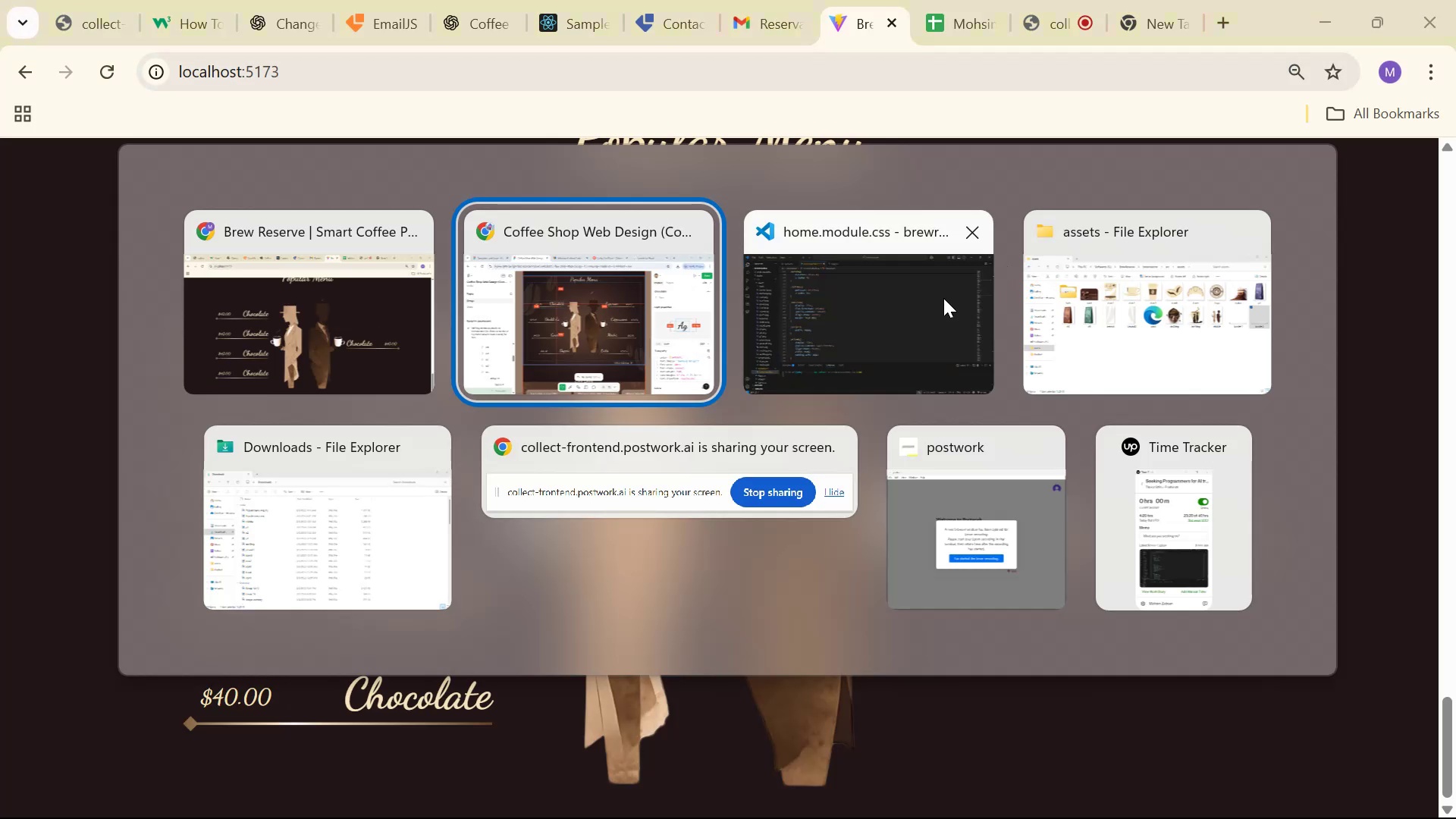 
key(Alt+Tab)
 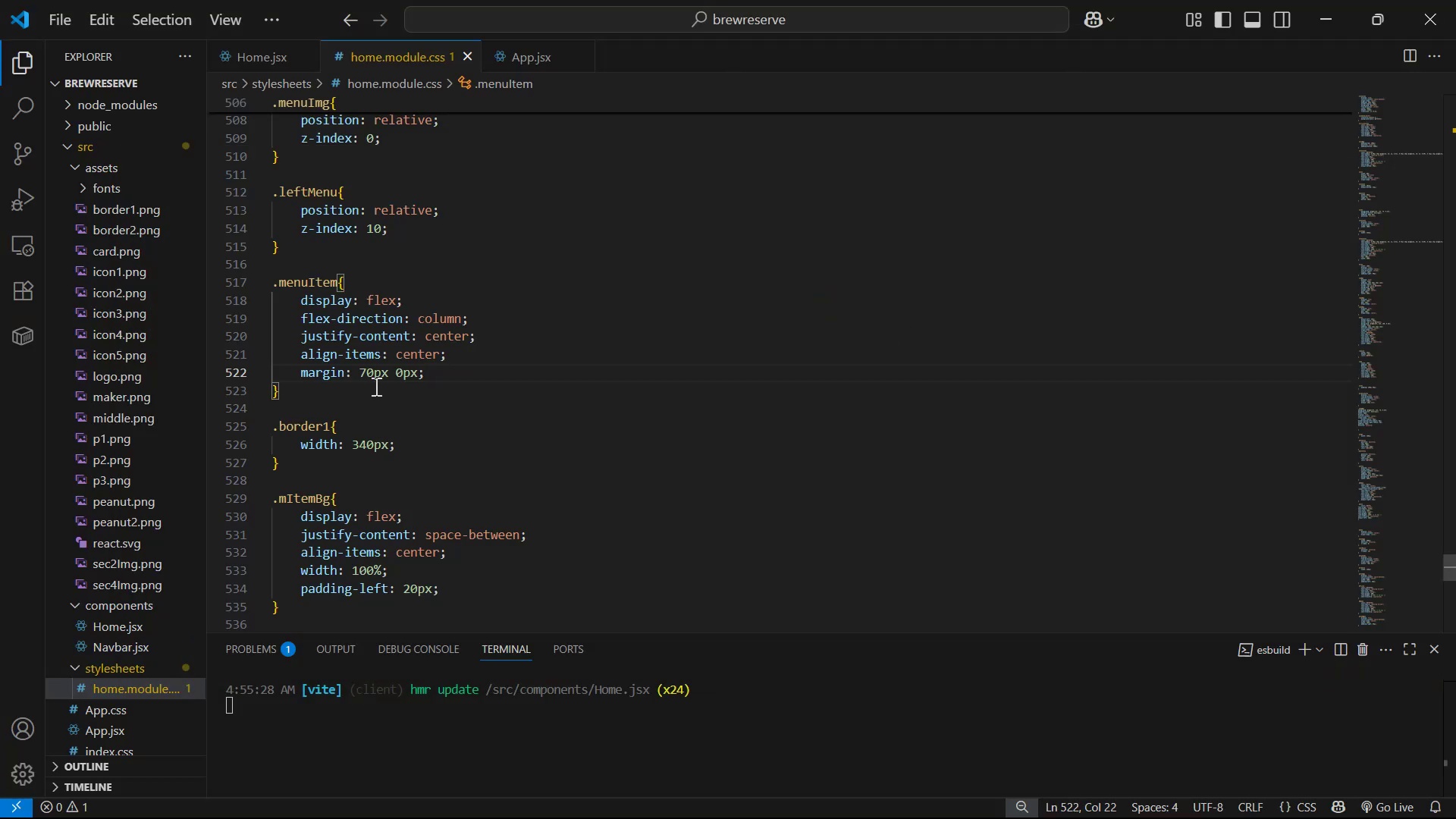 
left_click([365, 369])
 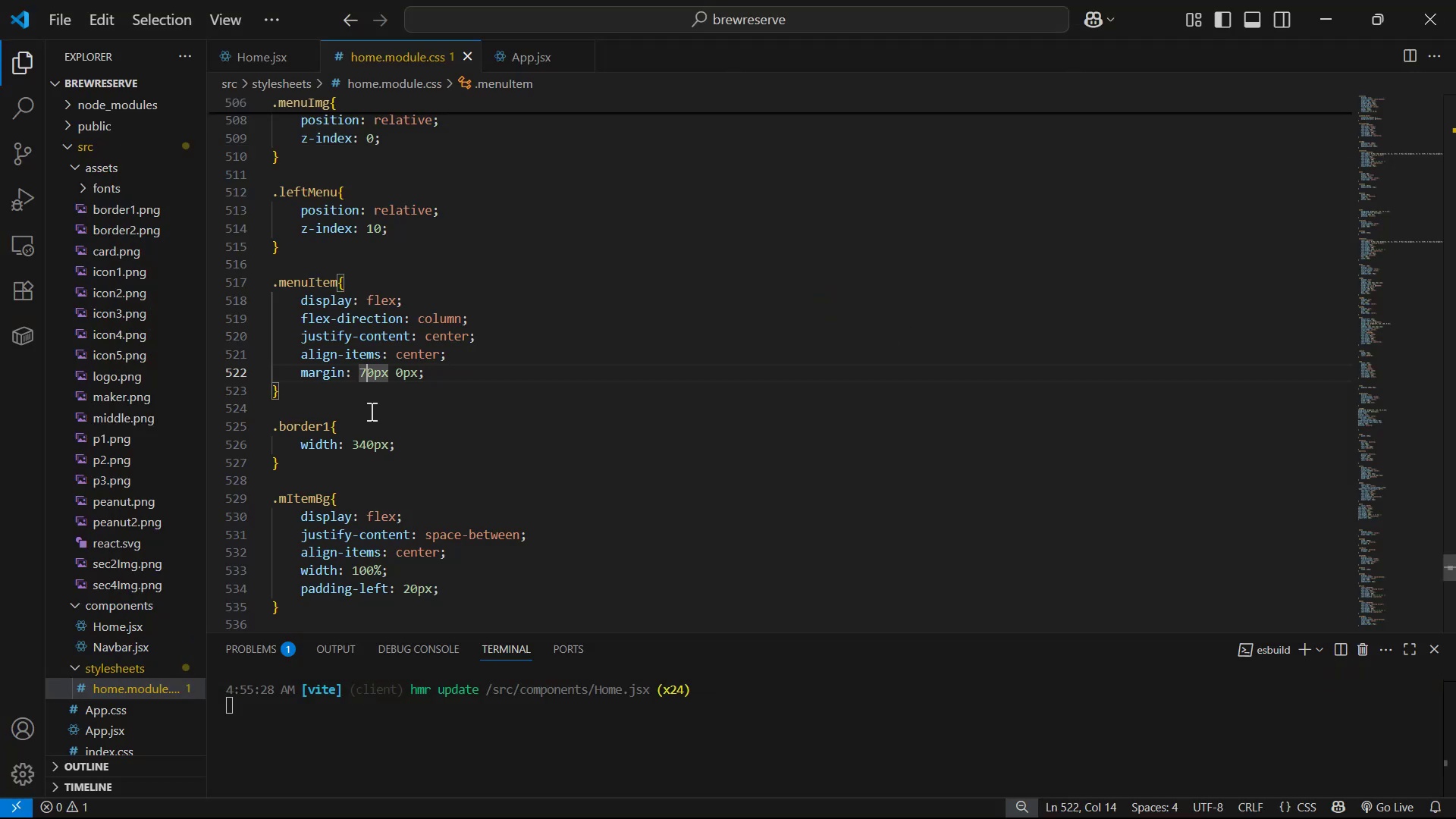 
key(Alt+AltLeft)
 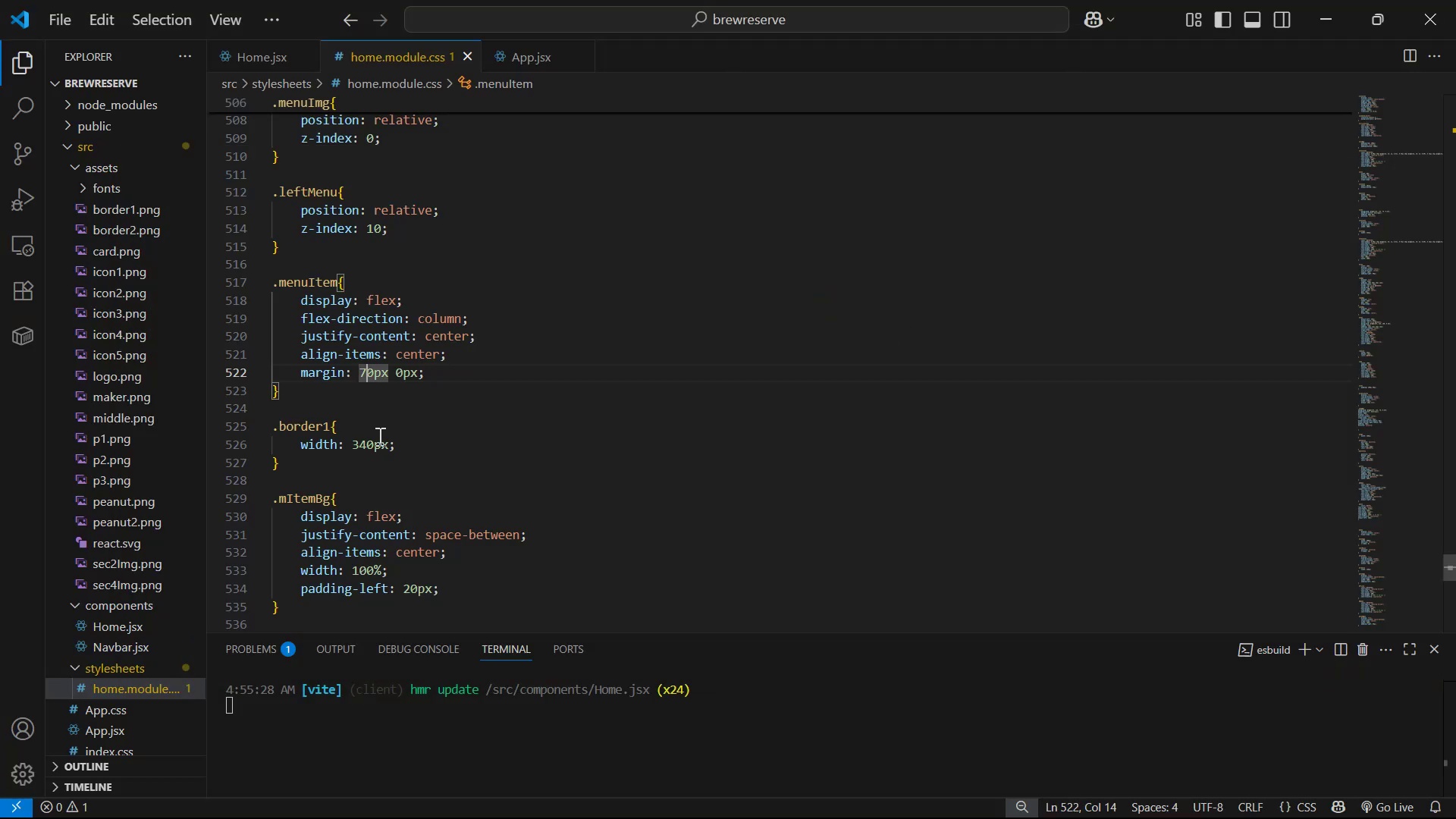 
key(Alt+Tab)
 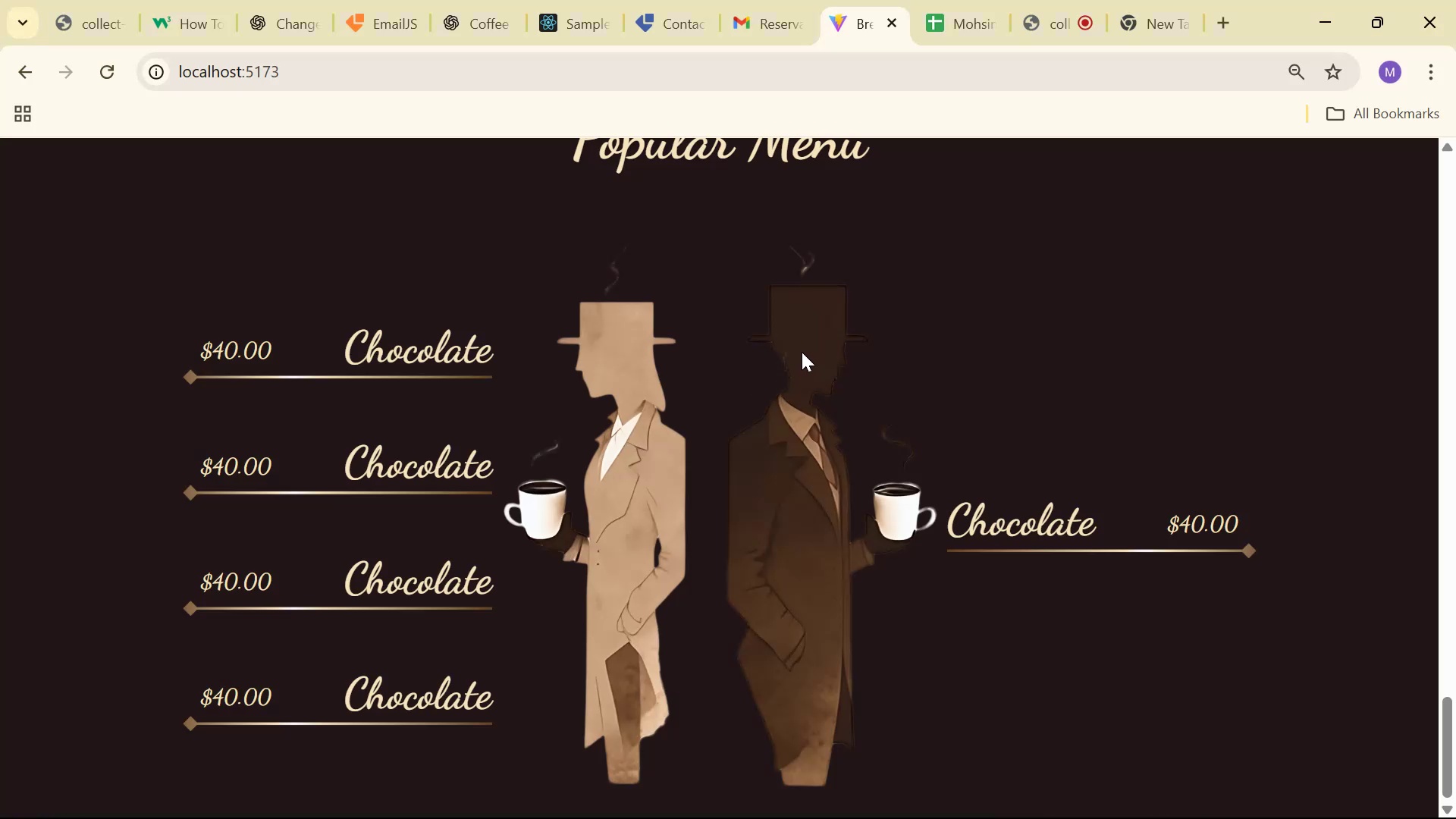 
key(Alt+AltLeft)
 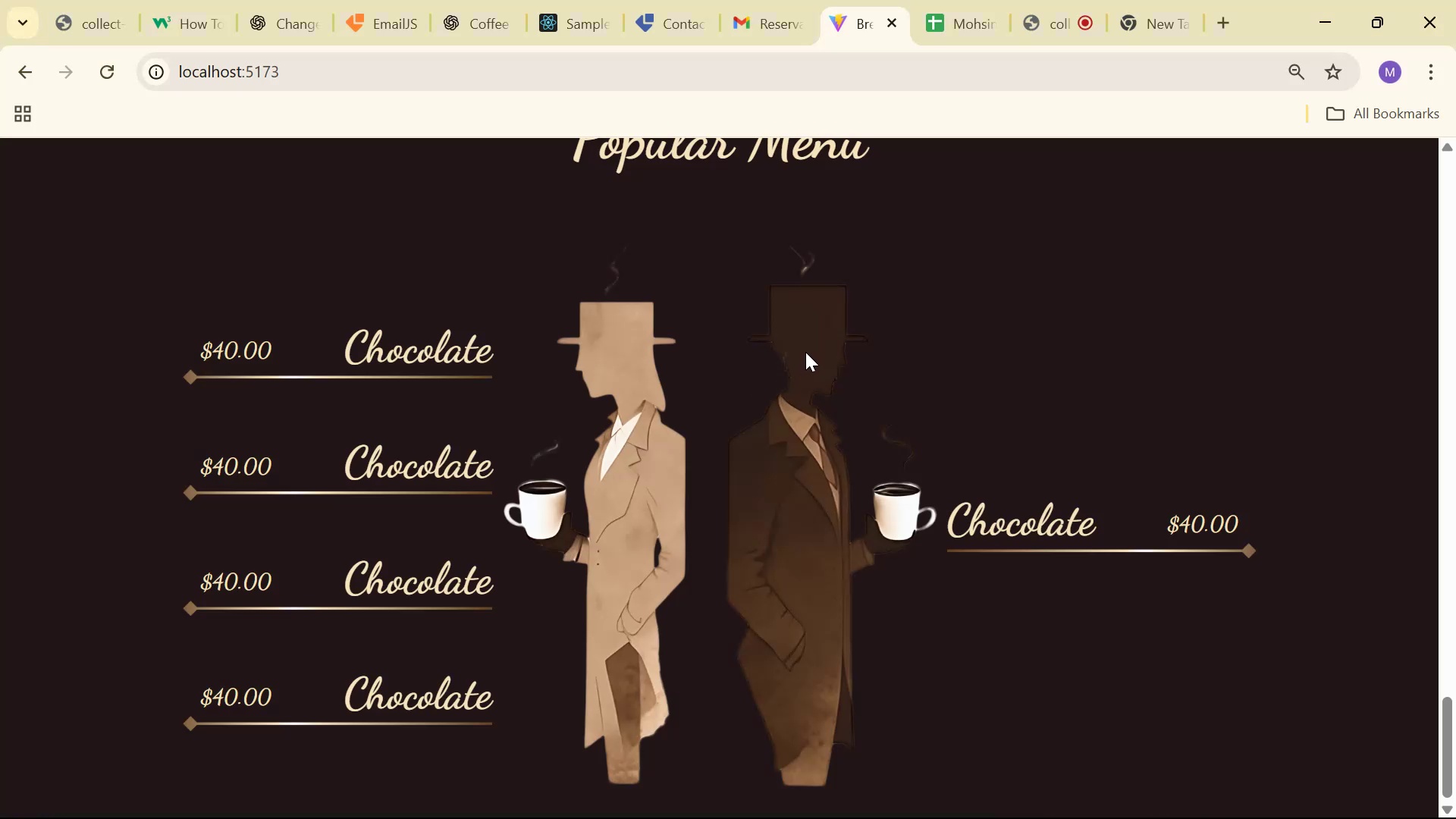 
key(Alt+Tab)
 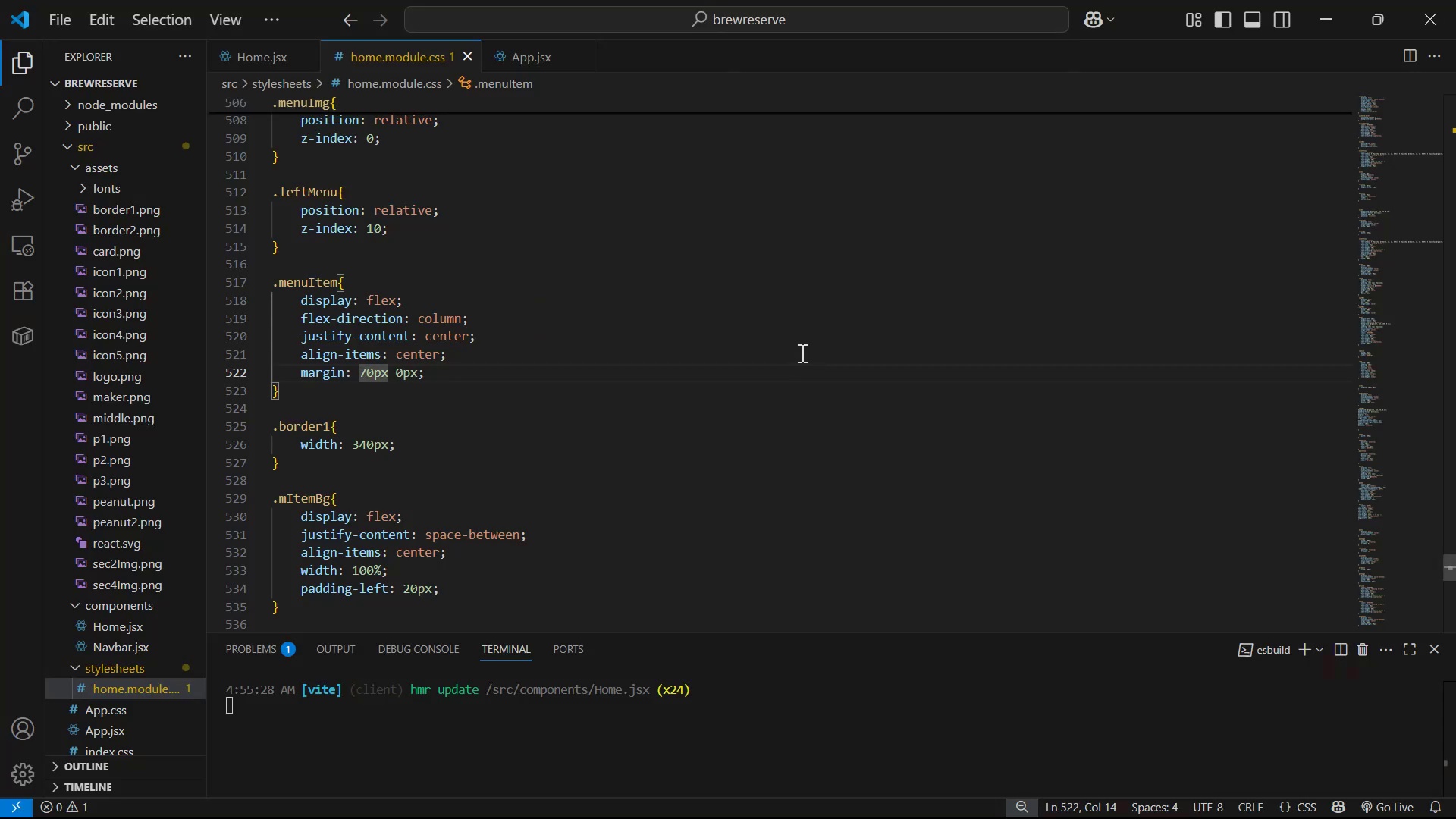 
key(Backspace)
 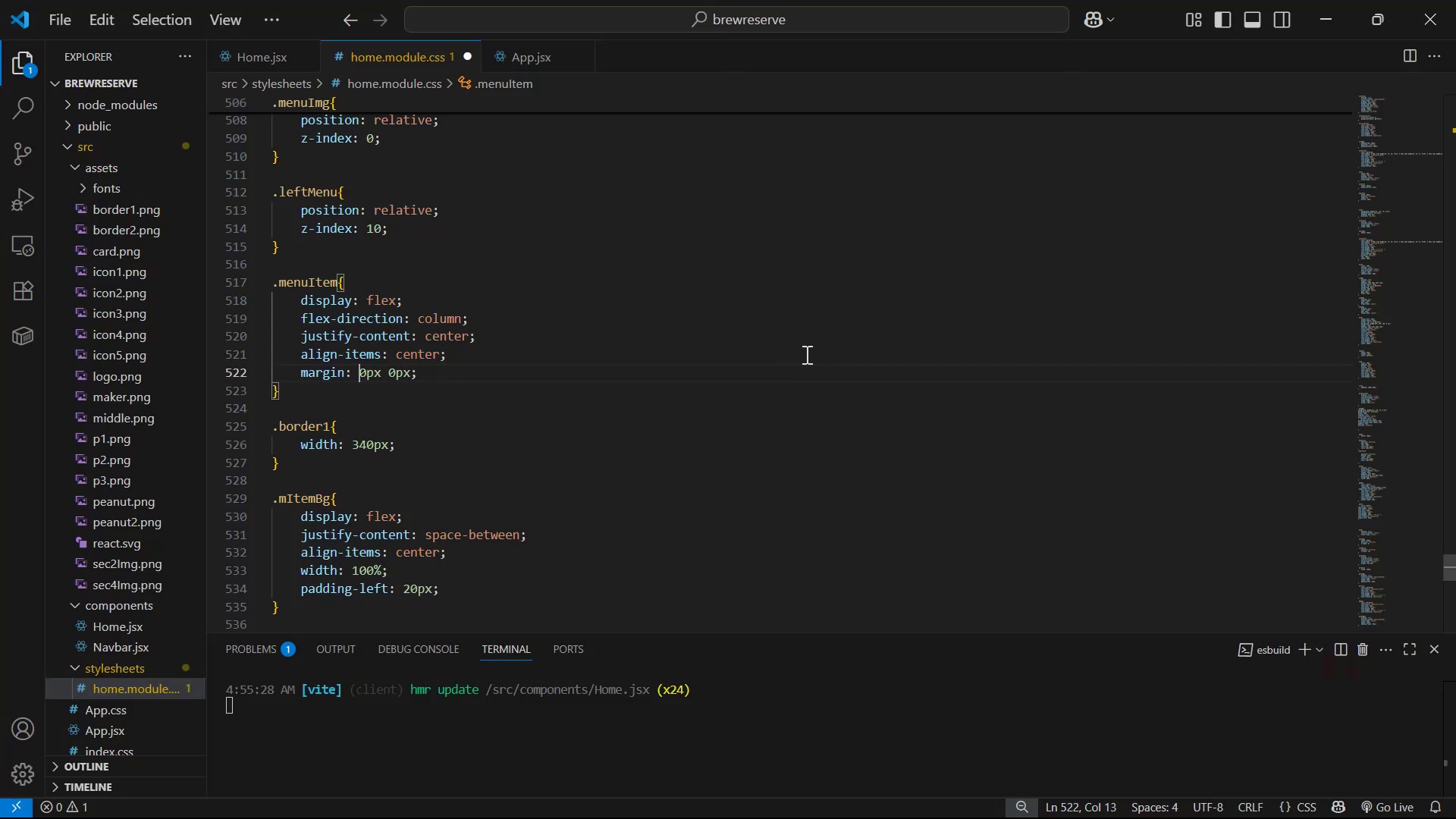 
key(9)
 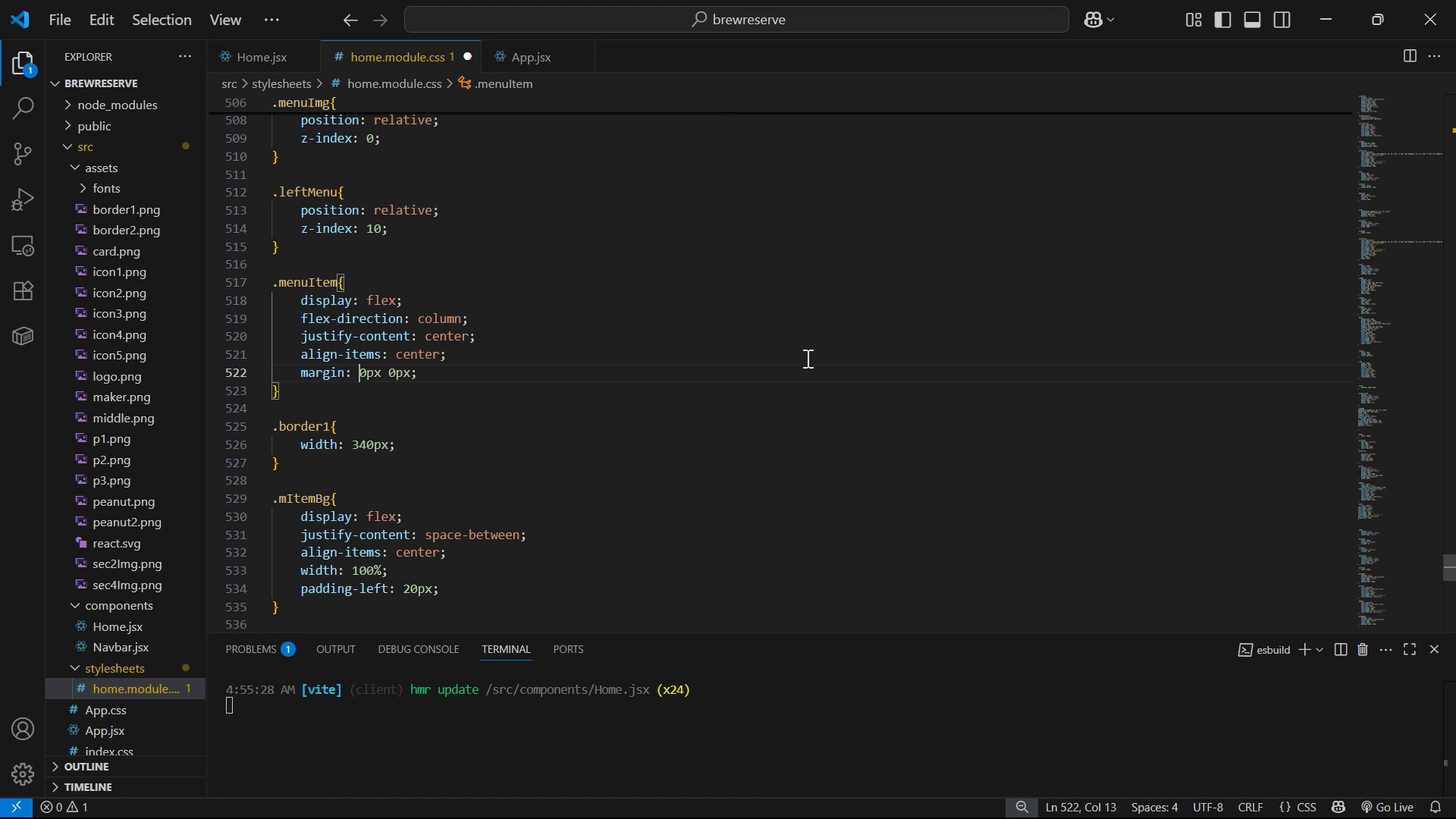 
key(Control+ControlLeft)
 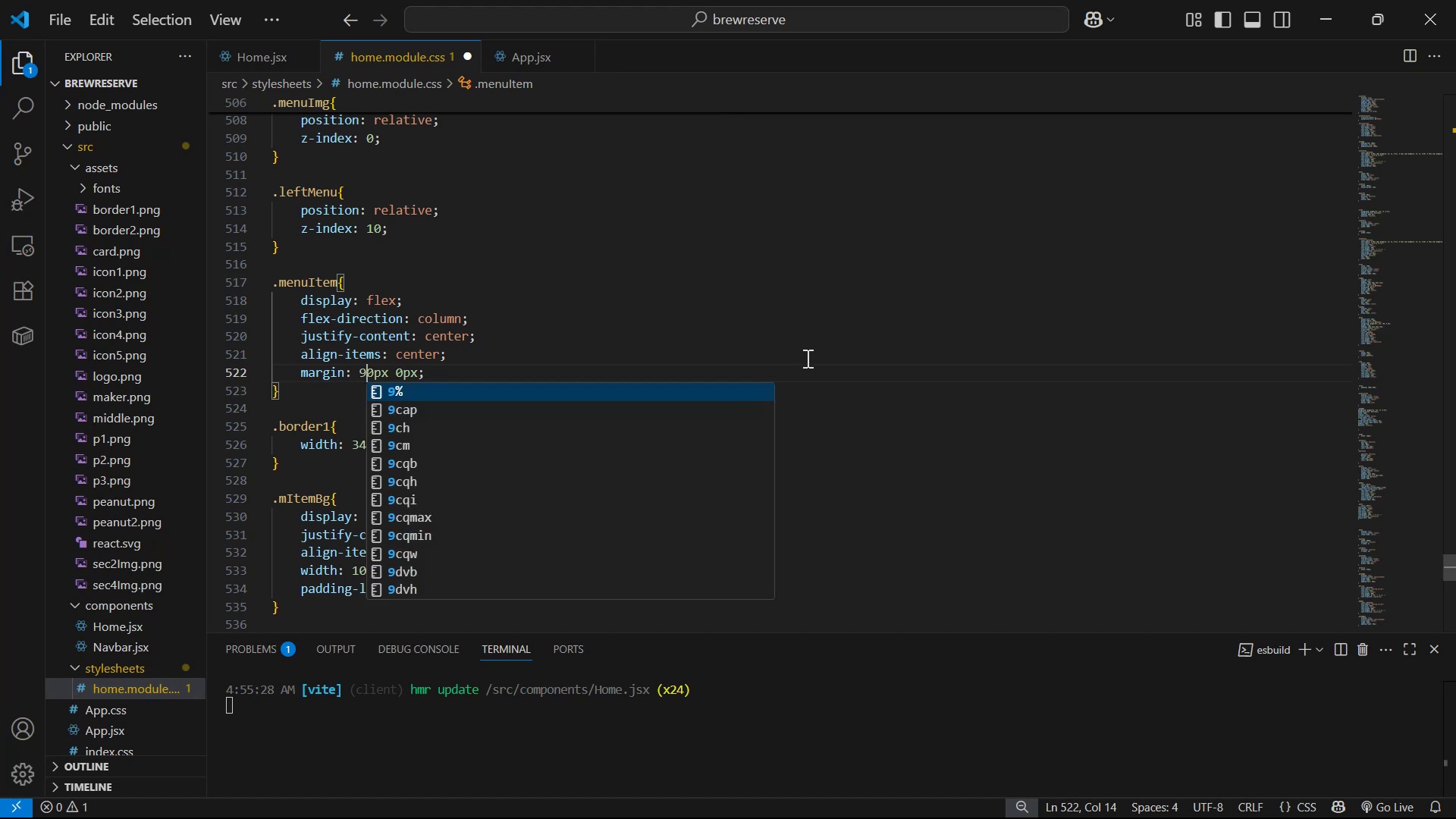 
key(Control+S)
 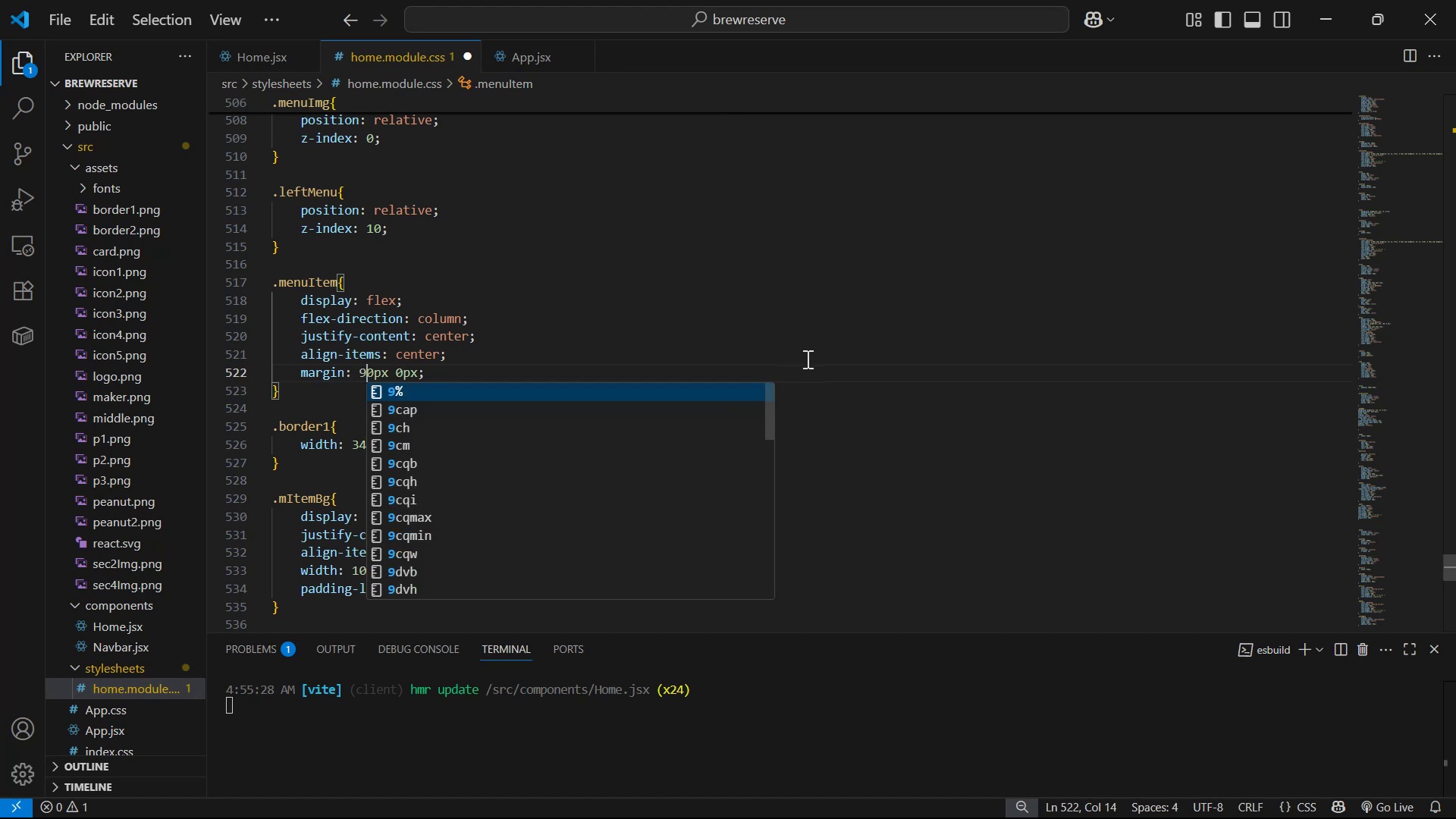 
key(Alt+AltLeft)
 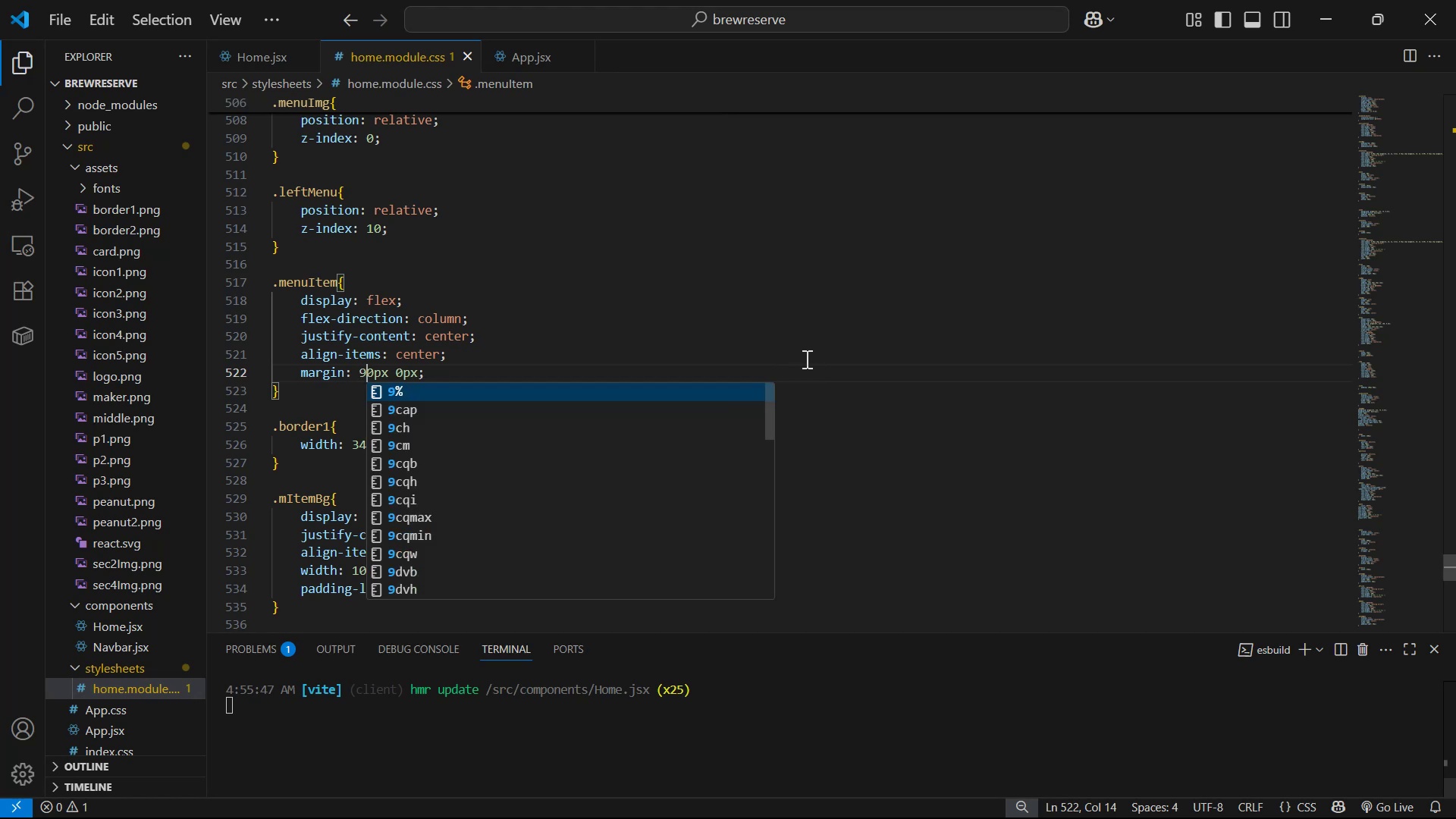 
key(Alt+Tab)
 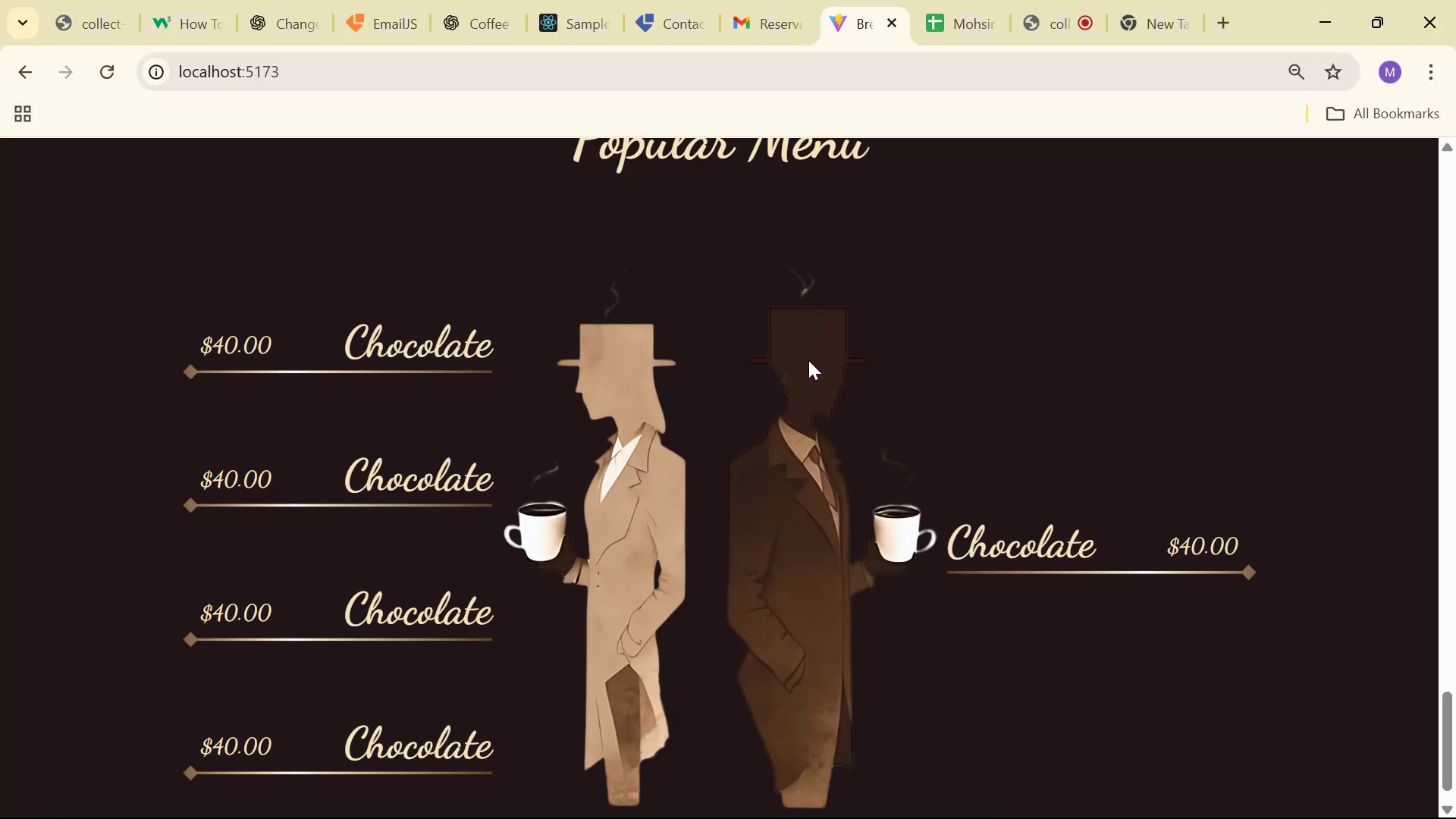 
scroll: coordinate [880, 340], scroll_direction: down, amount: 7.0
 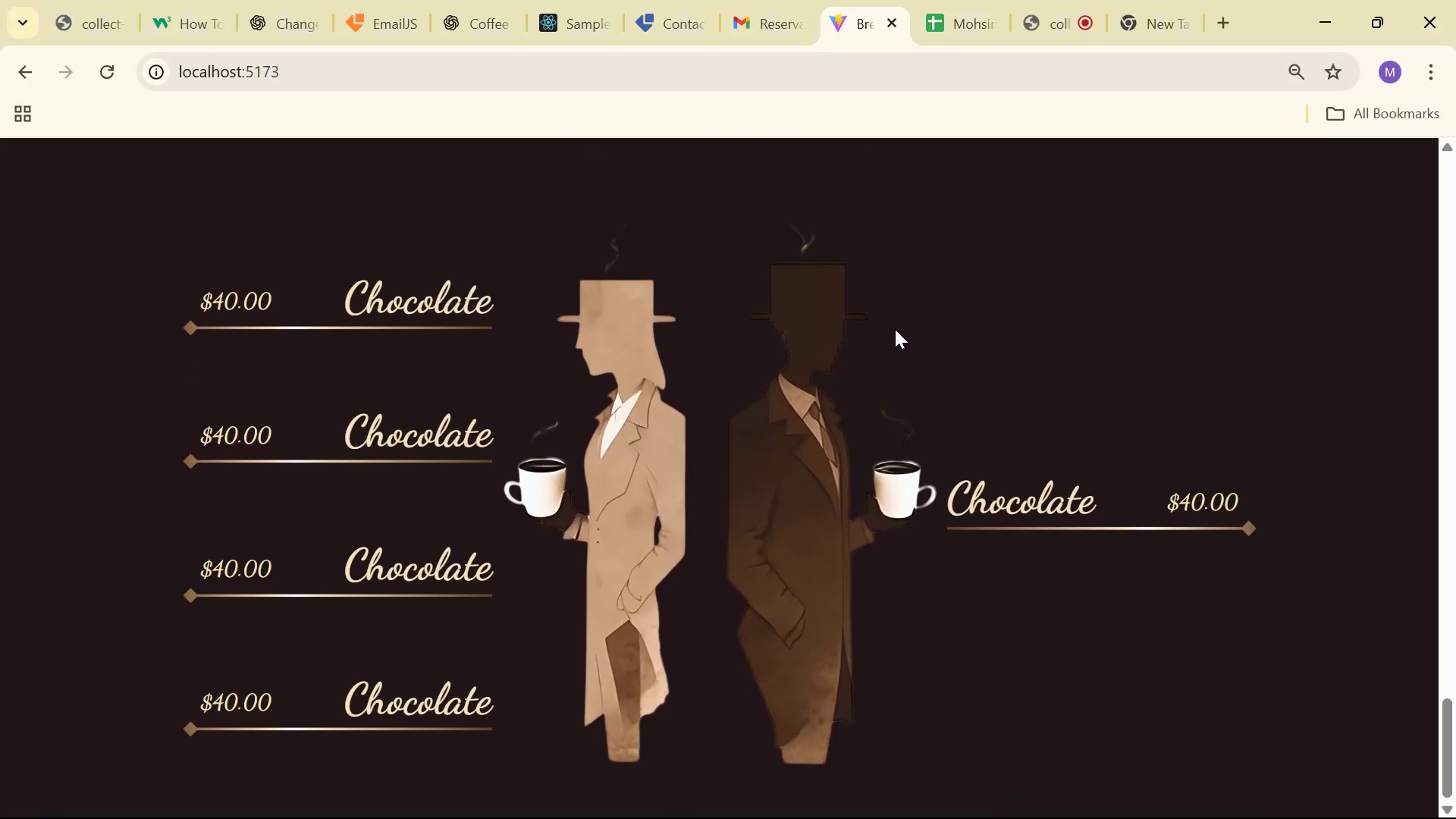 
wait(11.47)
 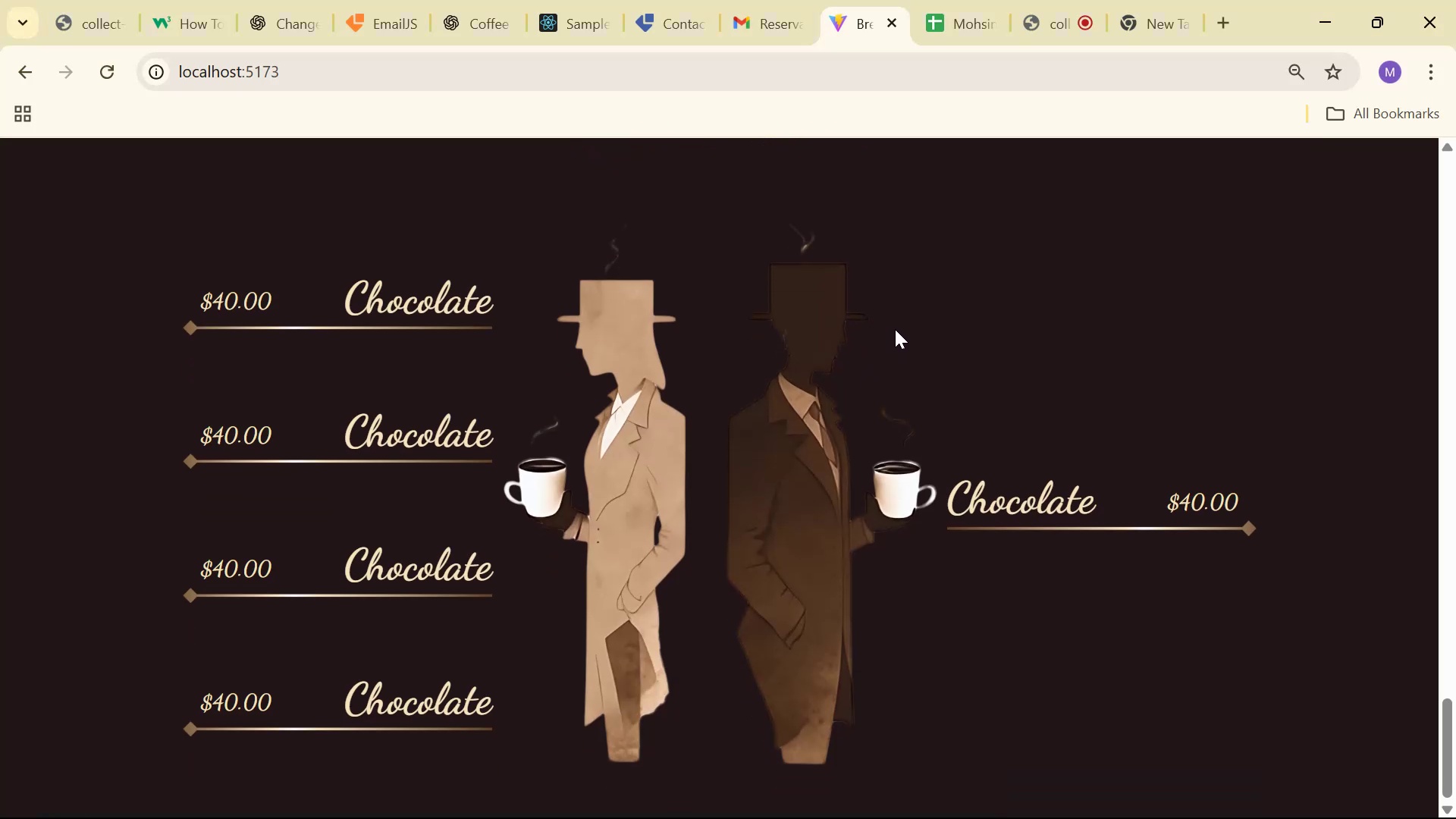 
key(Alt+AltLeft)
 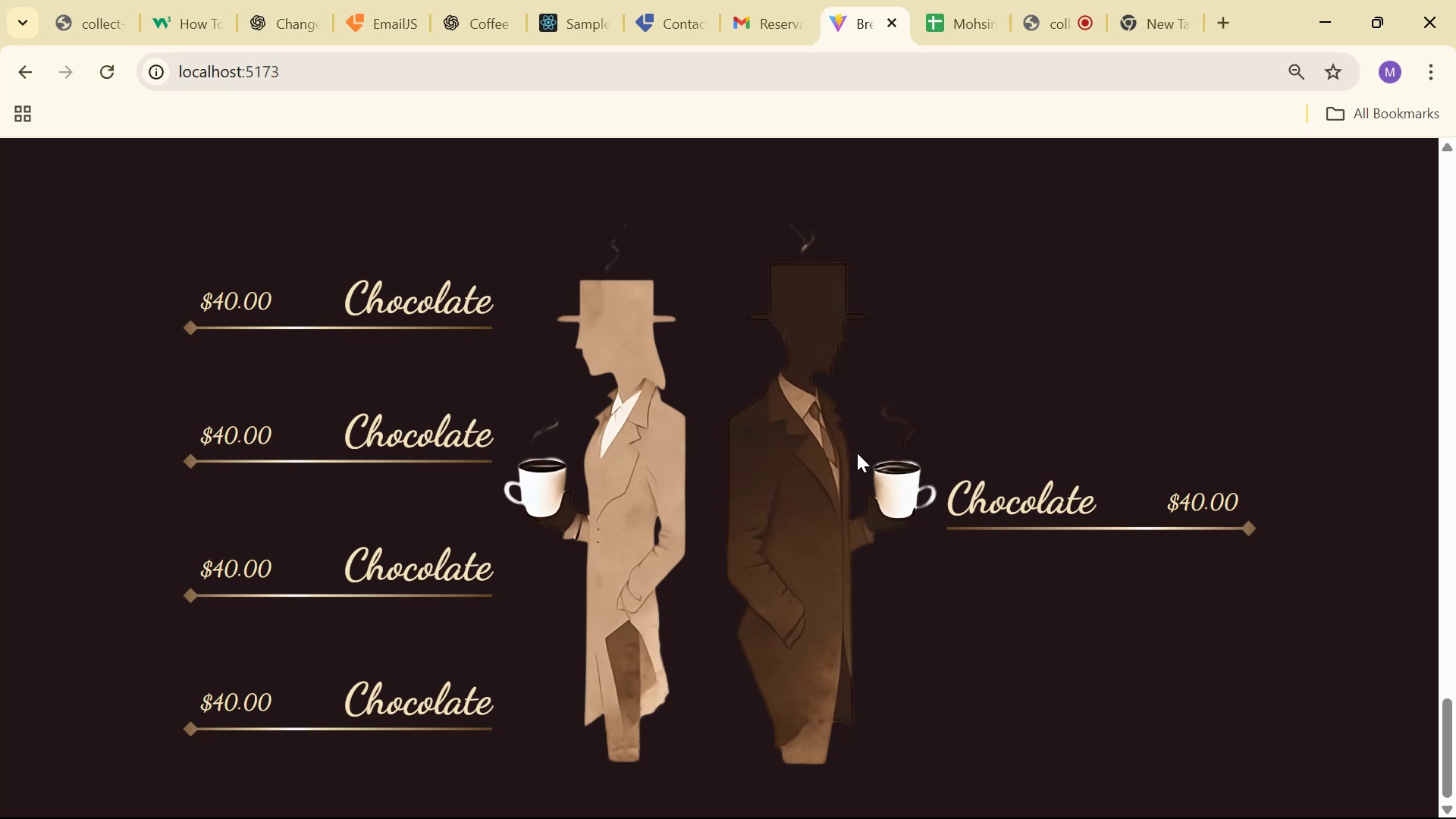 
key(Alt+Tab)
 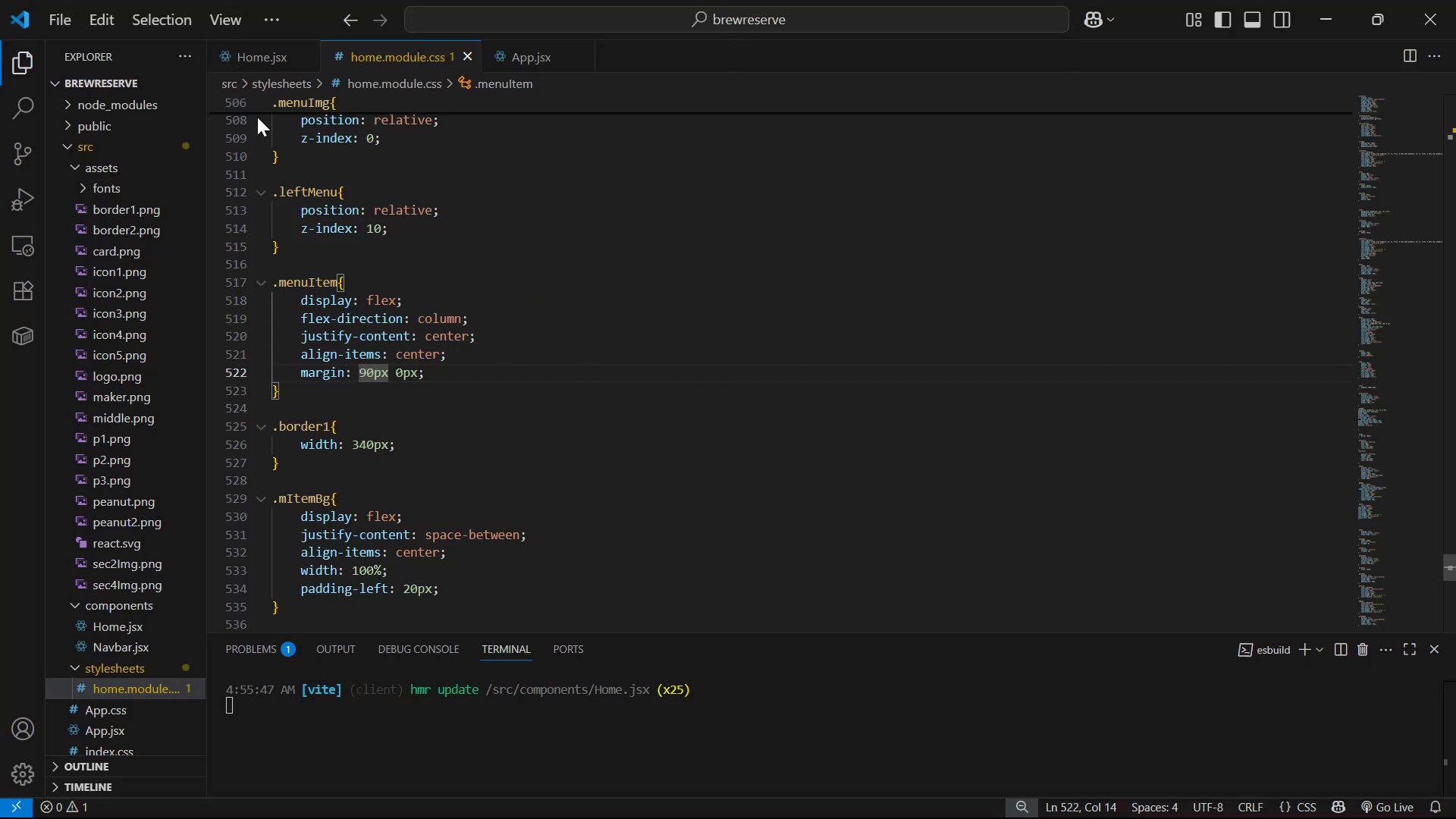 
left_click([271, 59])
 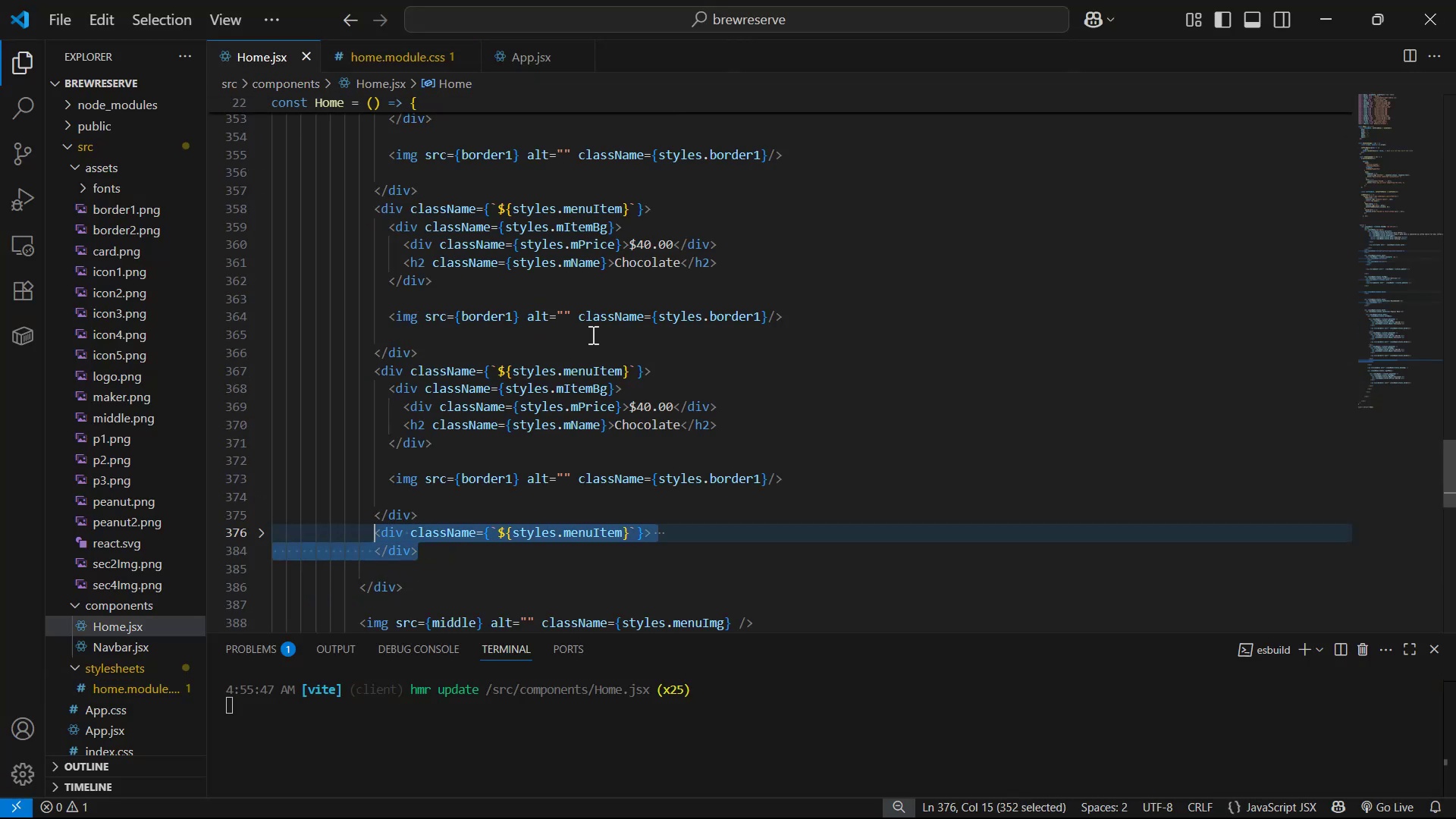 
scroll: coordinate [688, 378], scroll_direction: up, amount: 4.0
 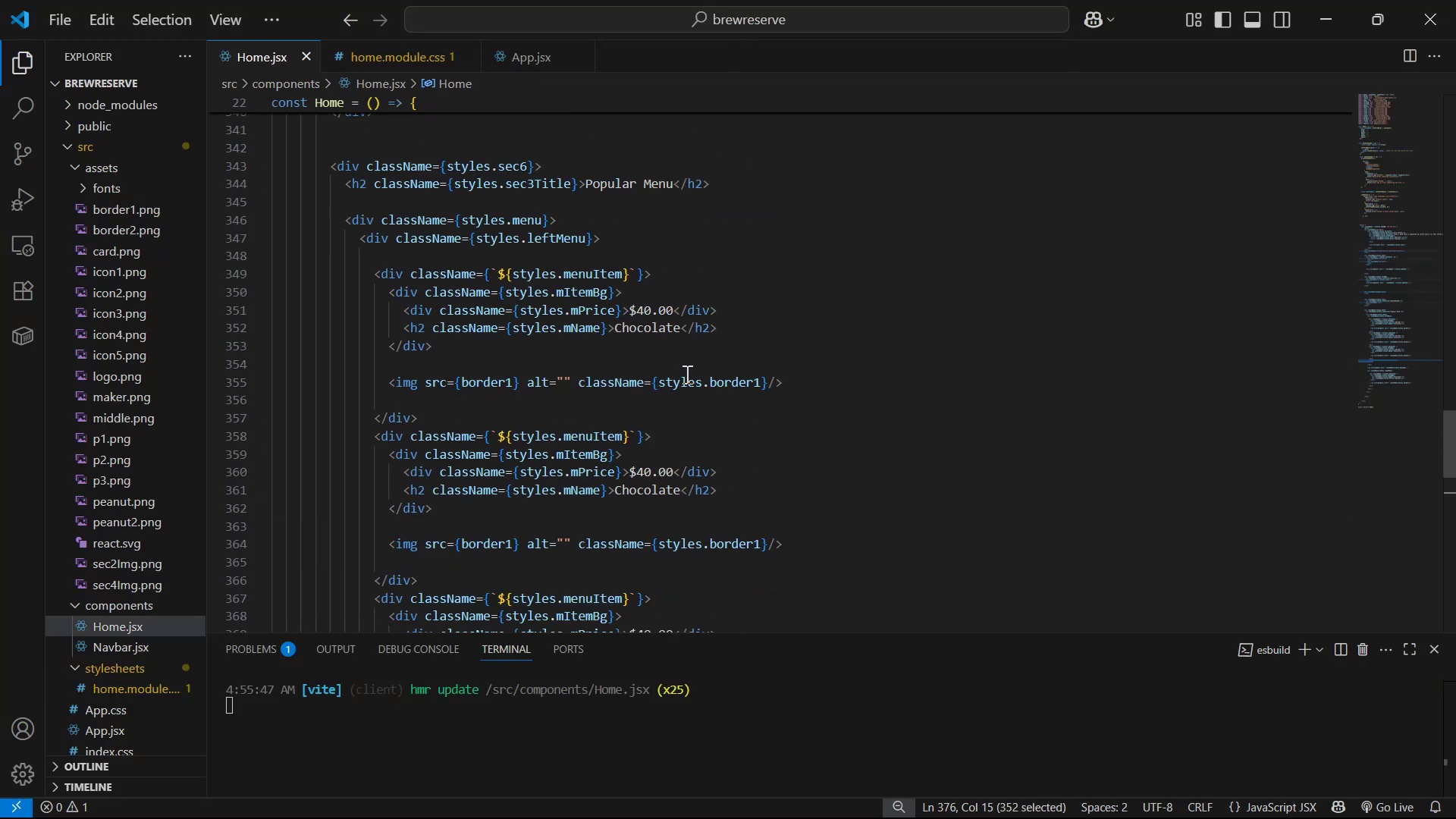 
scroll: coordinate [681, 382], scroll_direction: down, amount: 6.0
 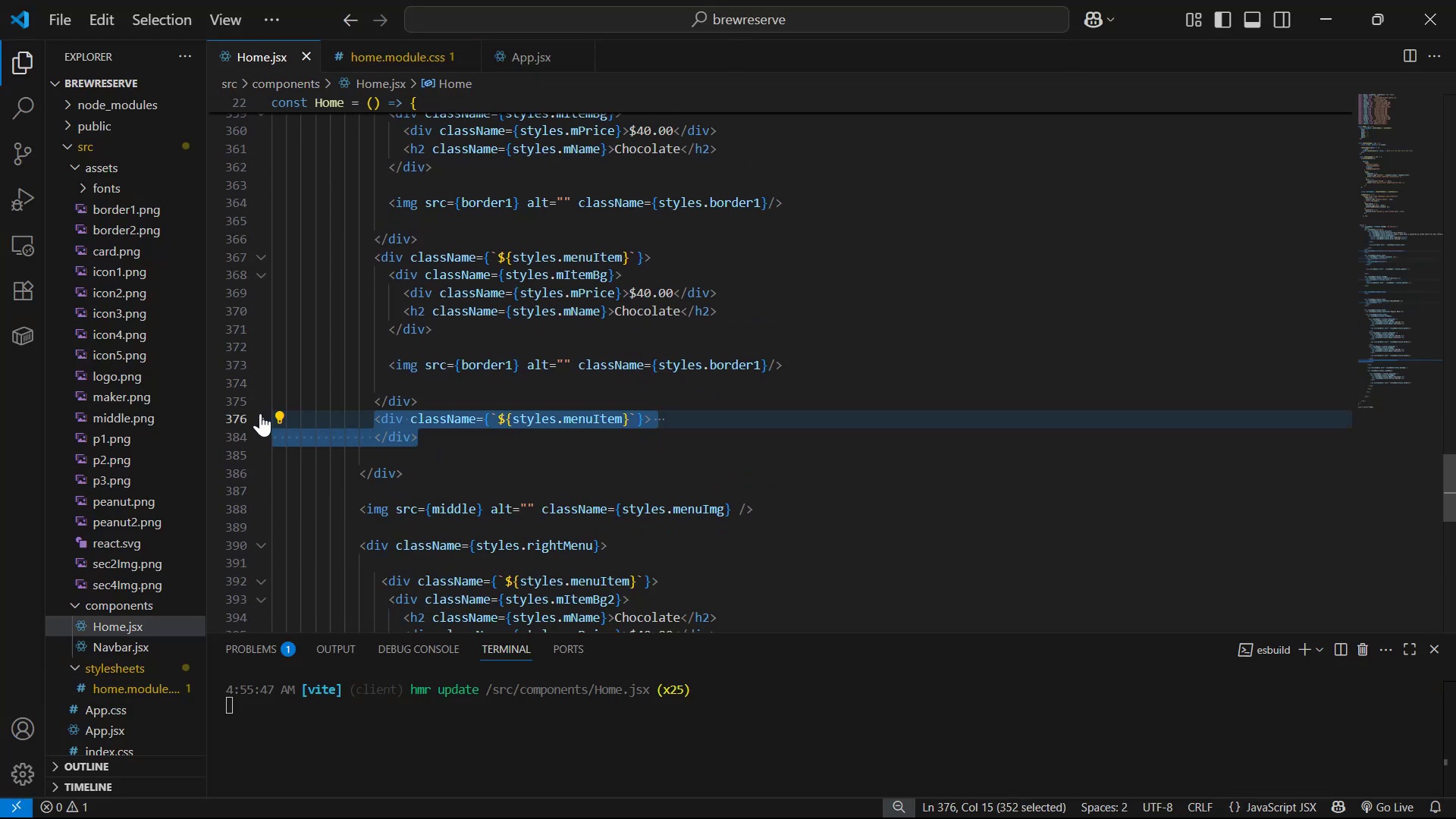 
left_click([262, 415])
 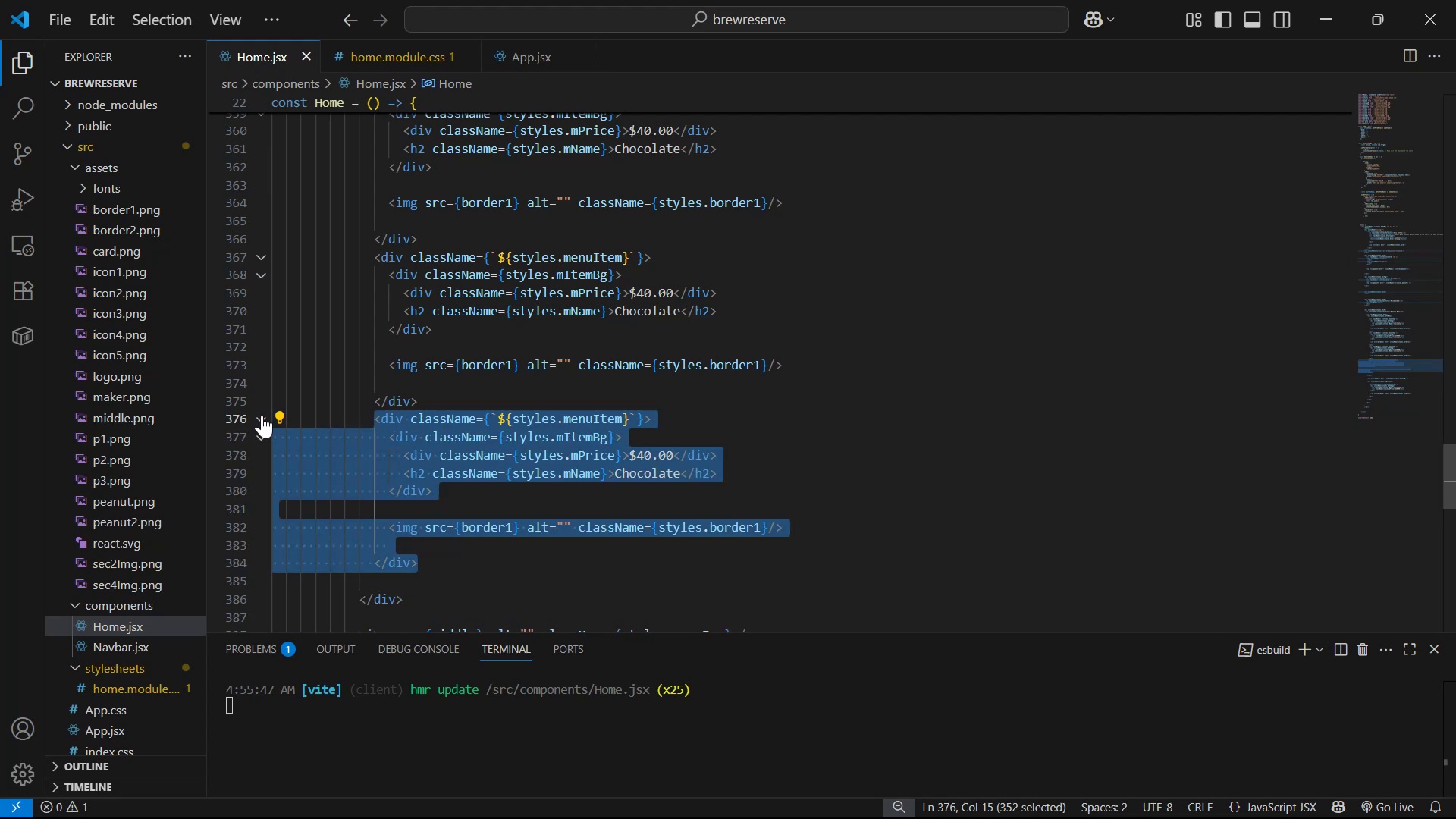 
left_click([262, 415])
 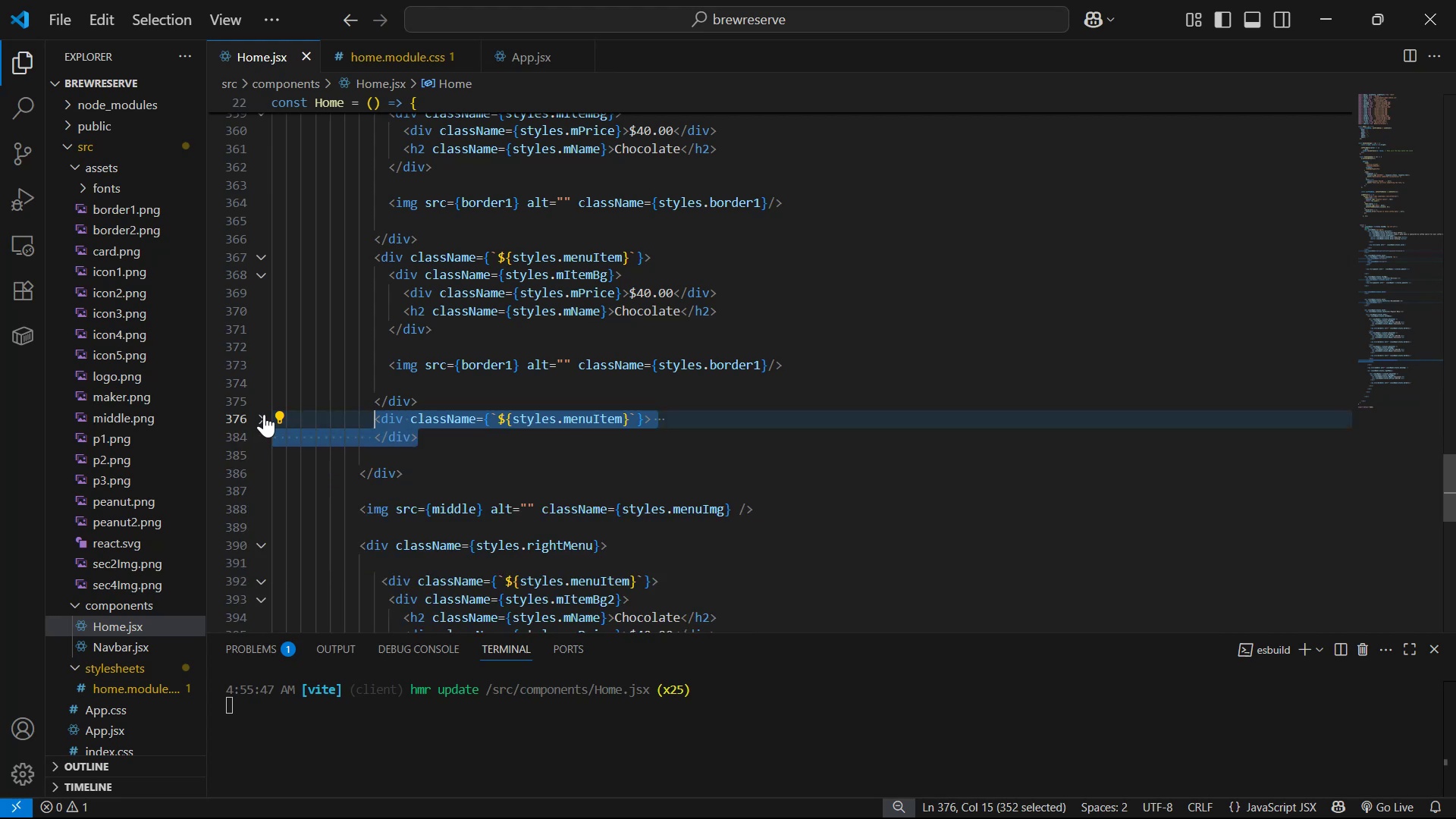 
scroll: coordinate [293, 352], scroll_direction: up, amount: 8.0
 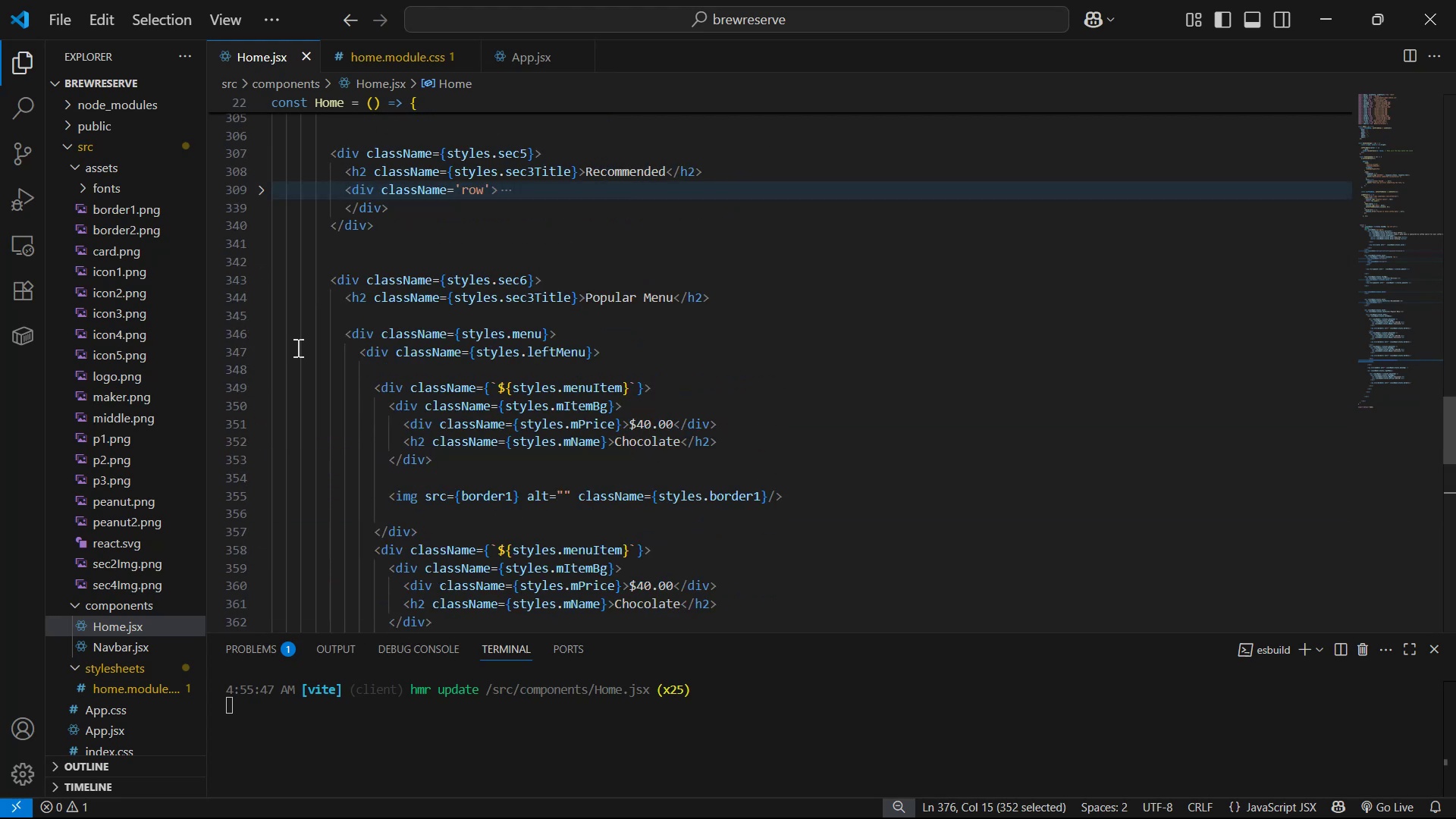 
scroll: coordinate [293, 348], scroll_direction: down, amount: 1.0
 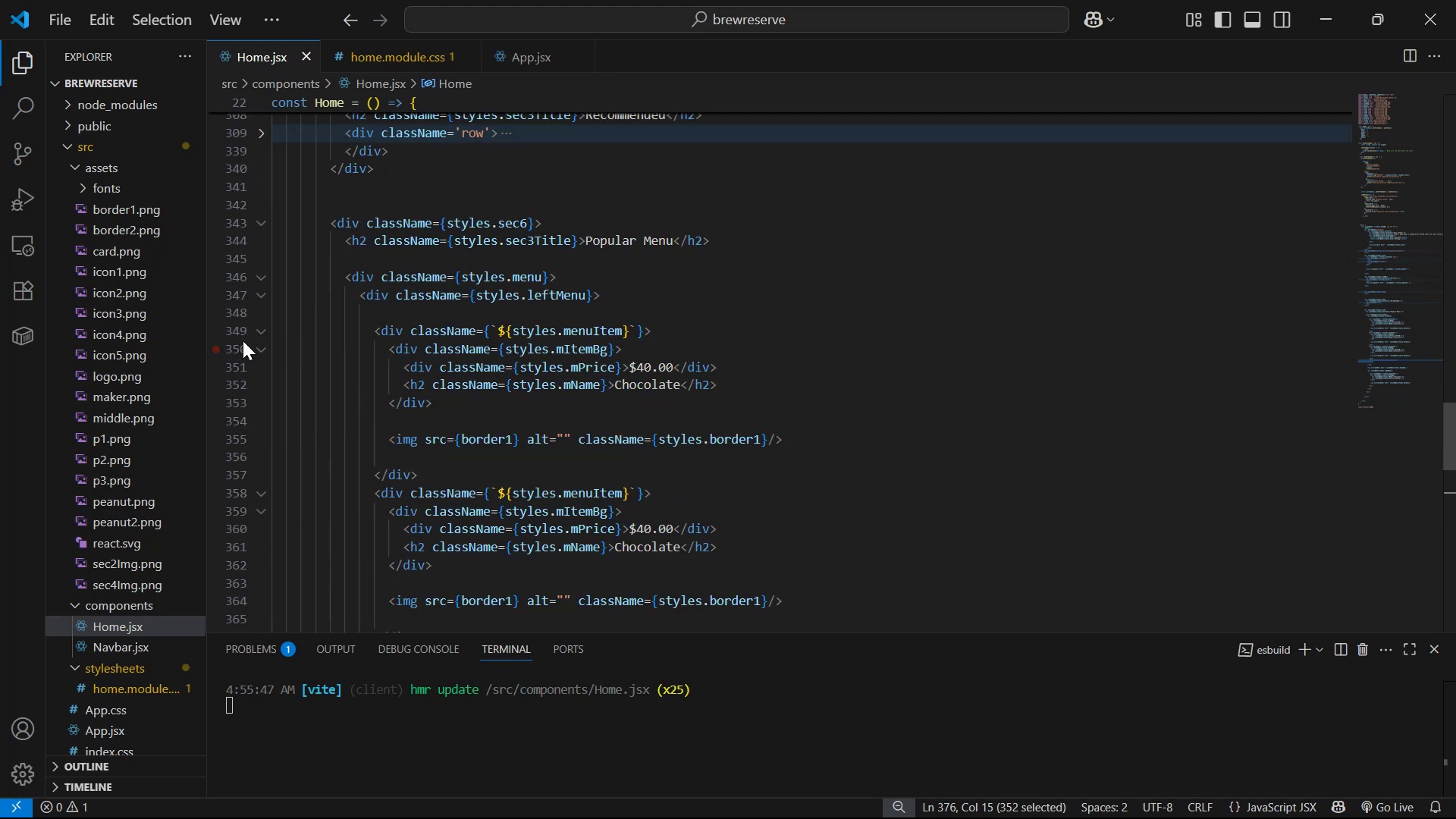 
left_click([259, 328])
 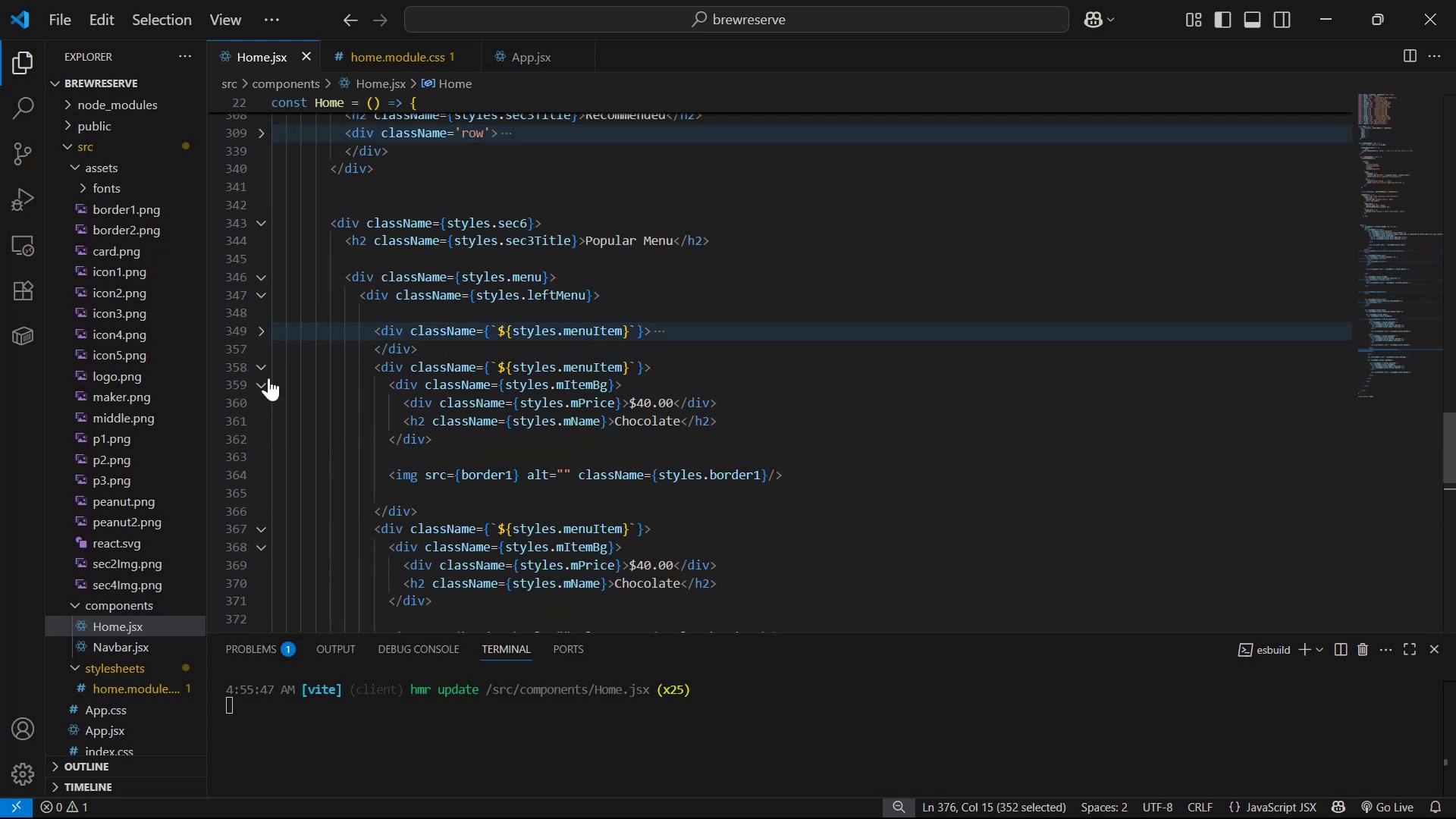 
left_click([260, 362])
 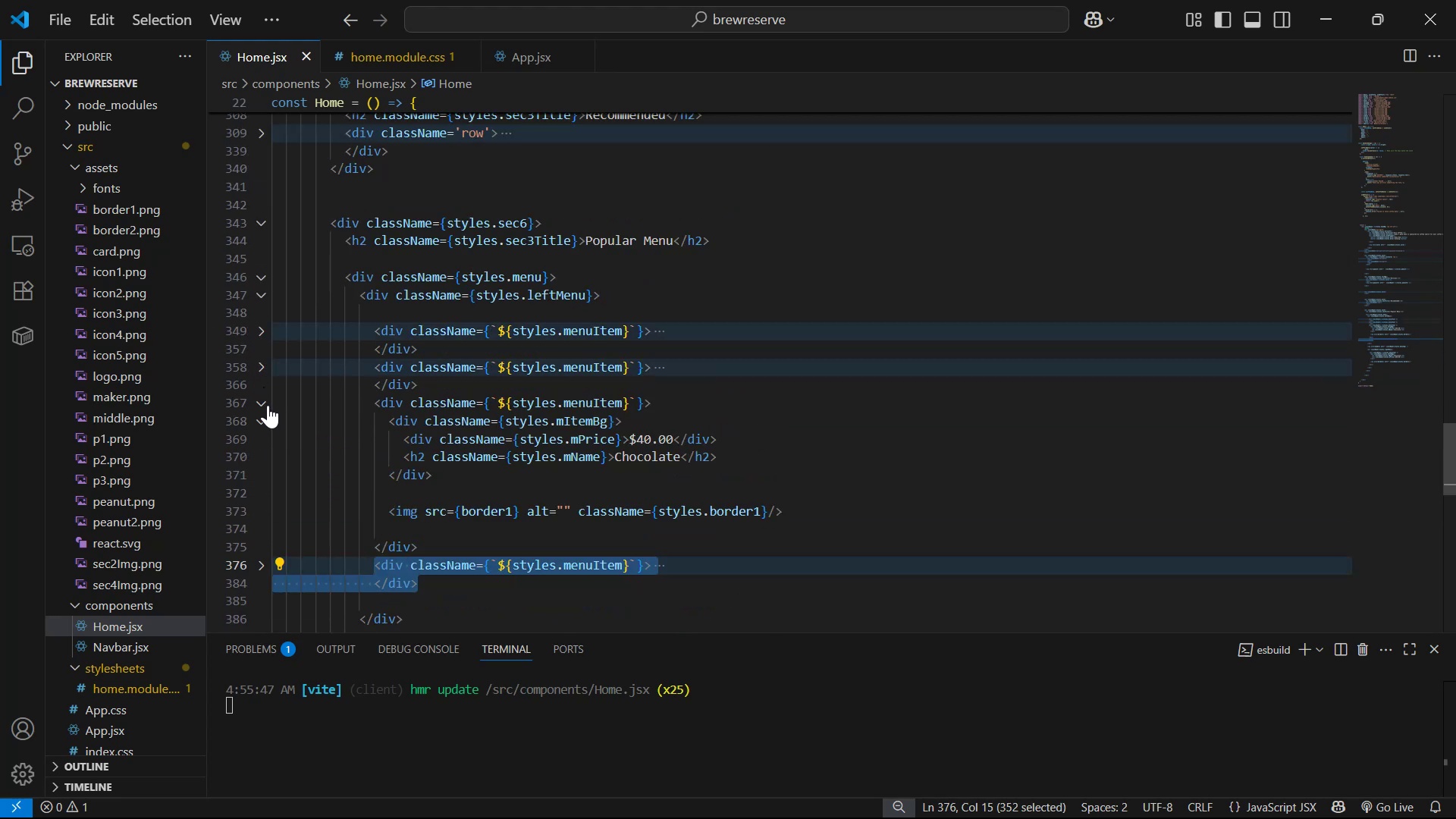 
left_click([262, 402])
 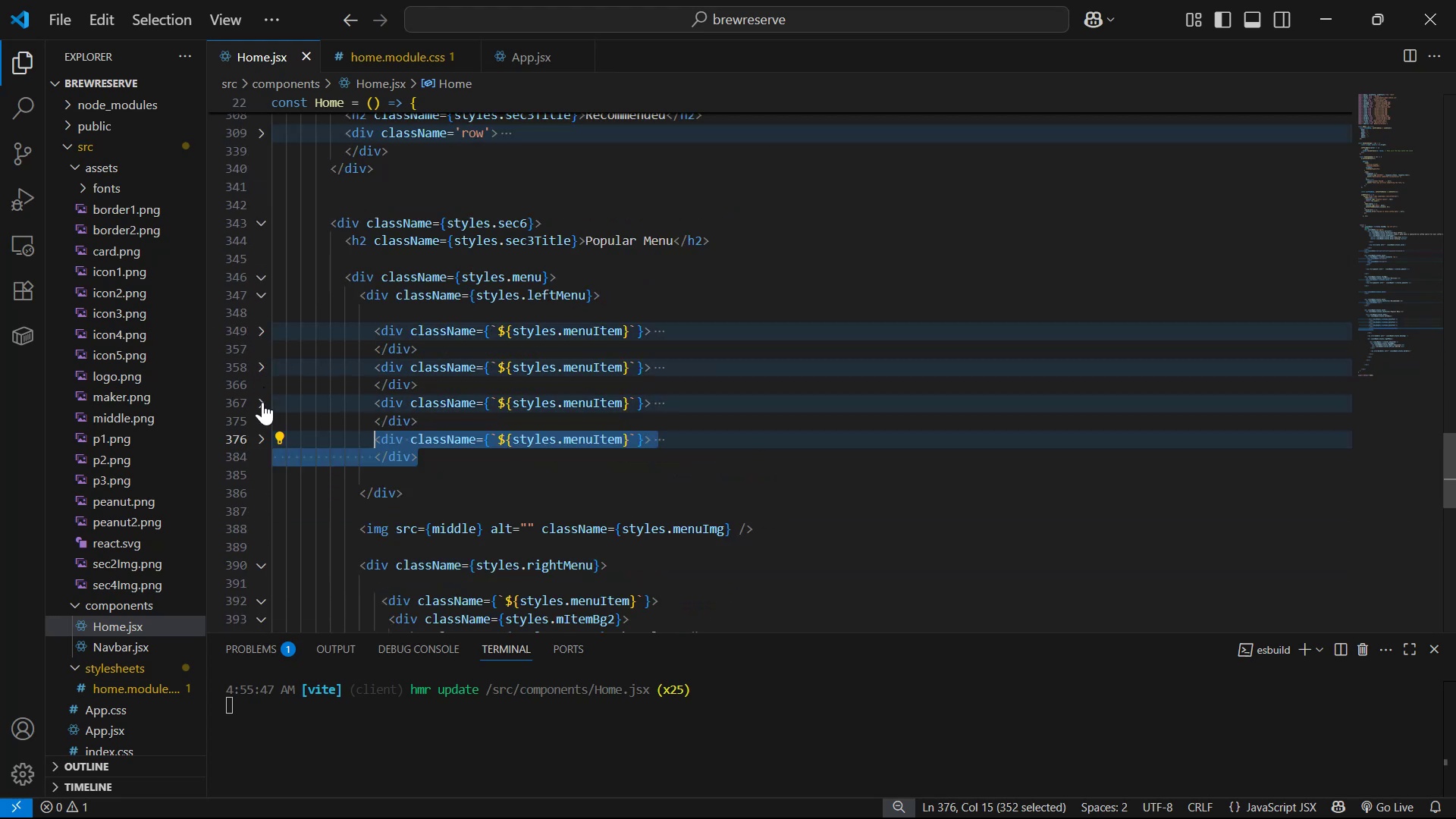 
key(Alt+AltLeft)
 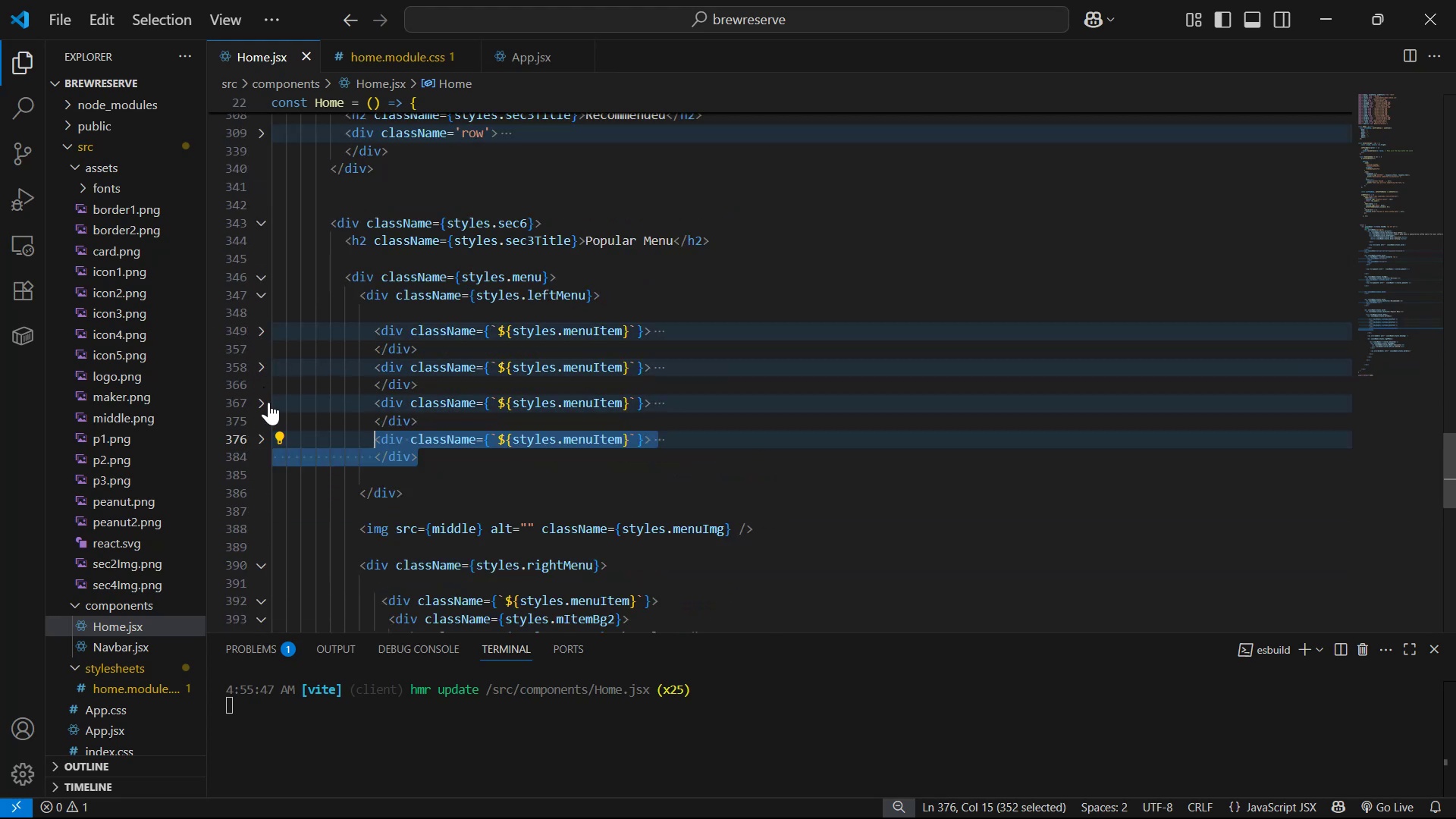 
key(Alt+Tab)
 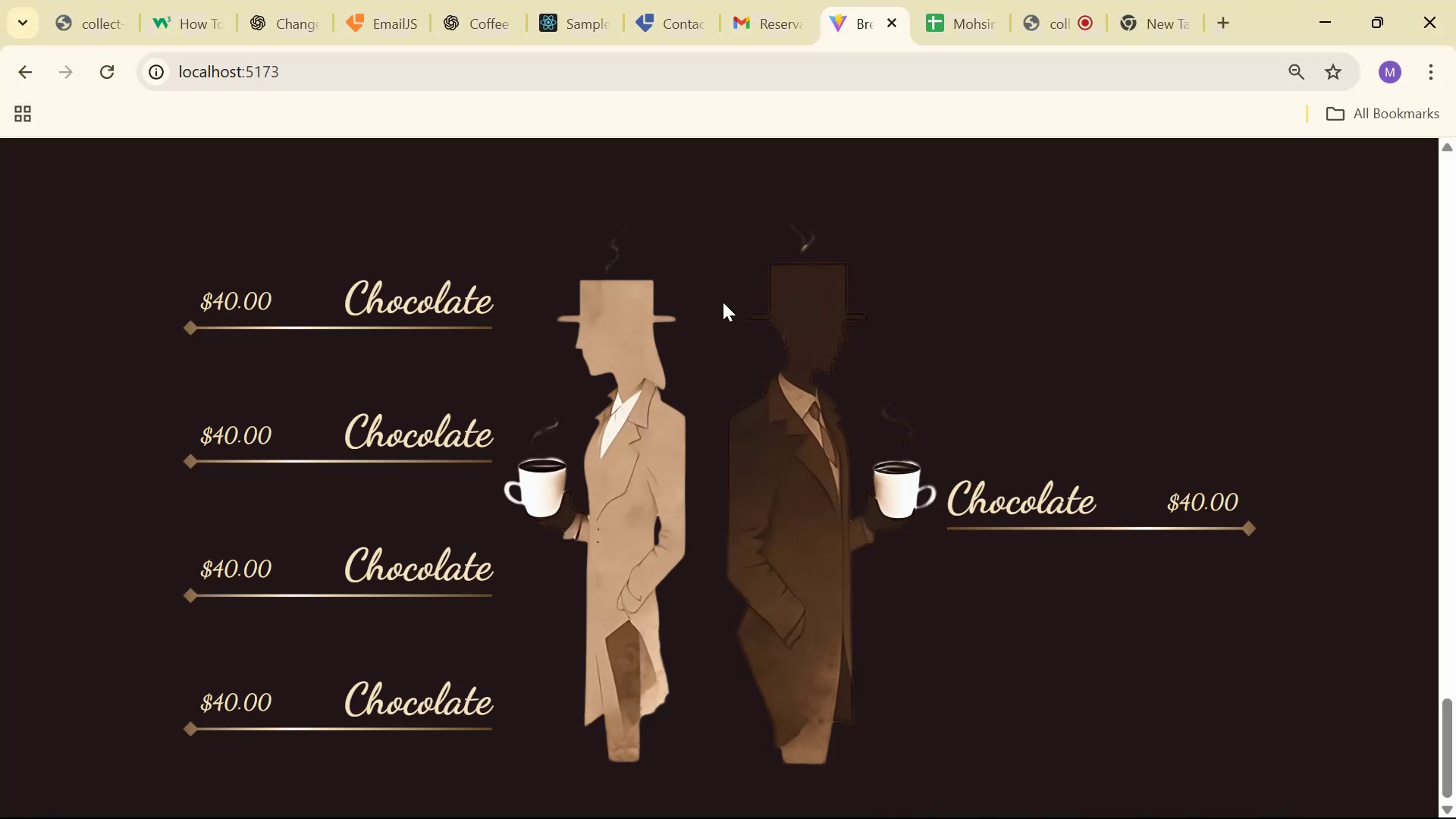 
scroll: coordinate [711, 263], scroll_direction: down, amount: 3.0
 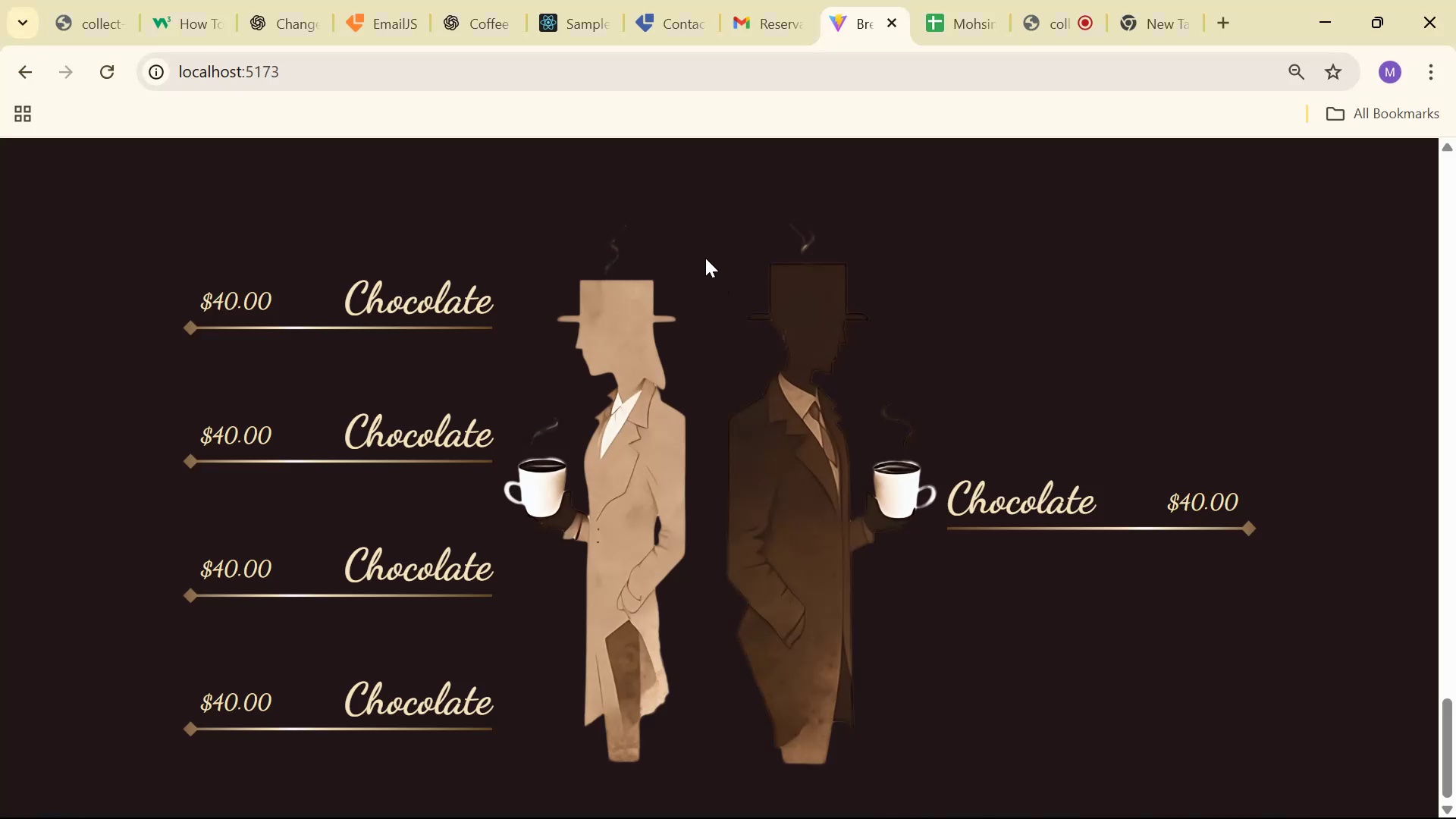 
scroll: coordinate [681, 281], scroll_direction: up, amount: 1.0
 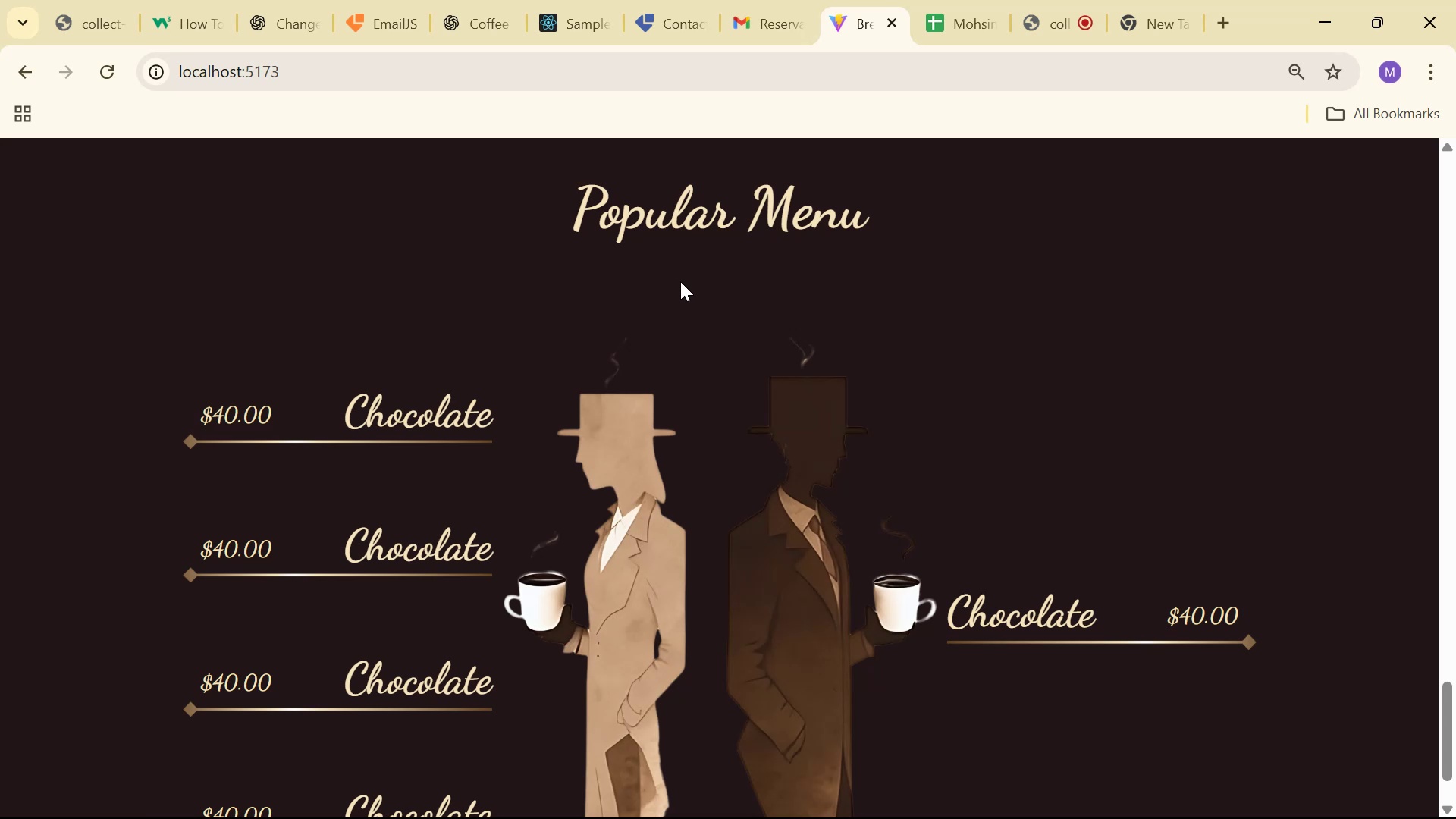 
scroll: coordinate [683, 284], scroll_direction: down, amount: 2.0
 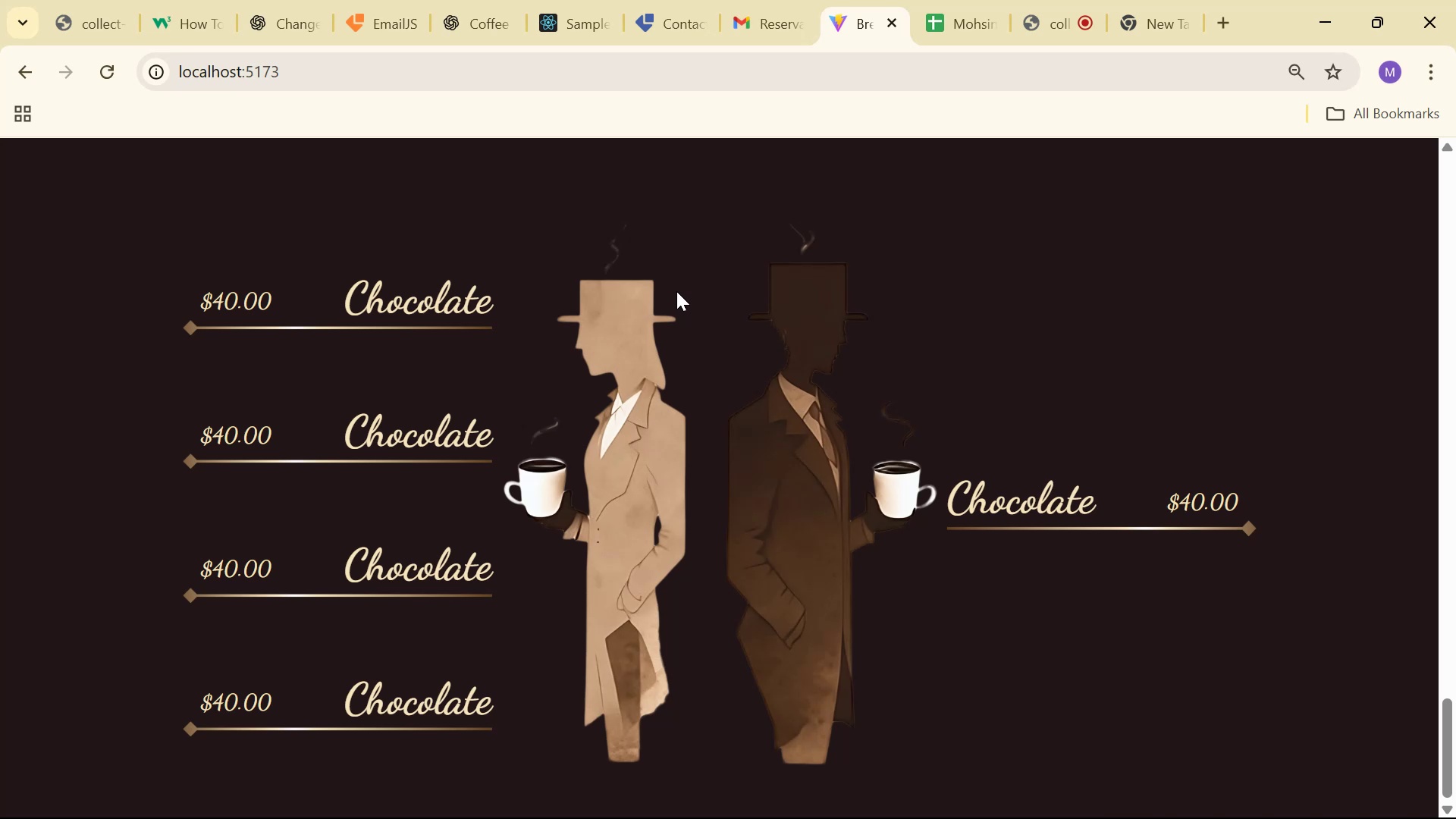 
wait(14.17)
 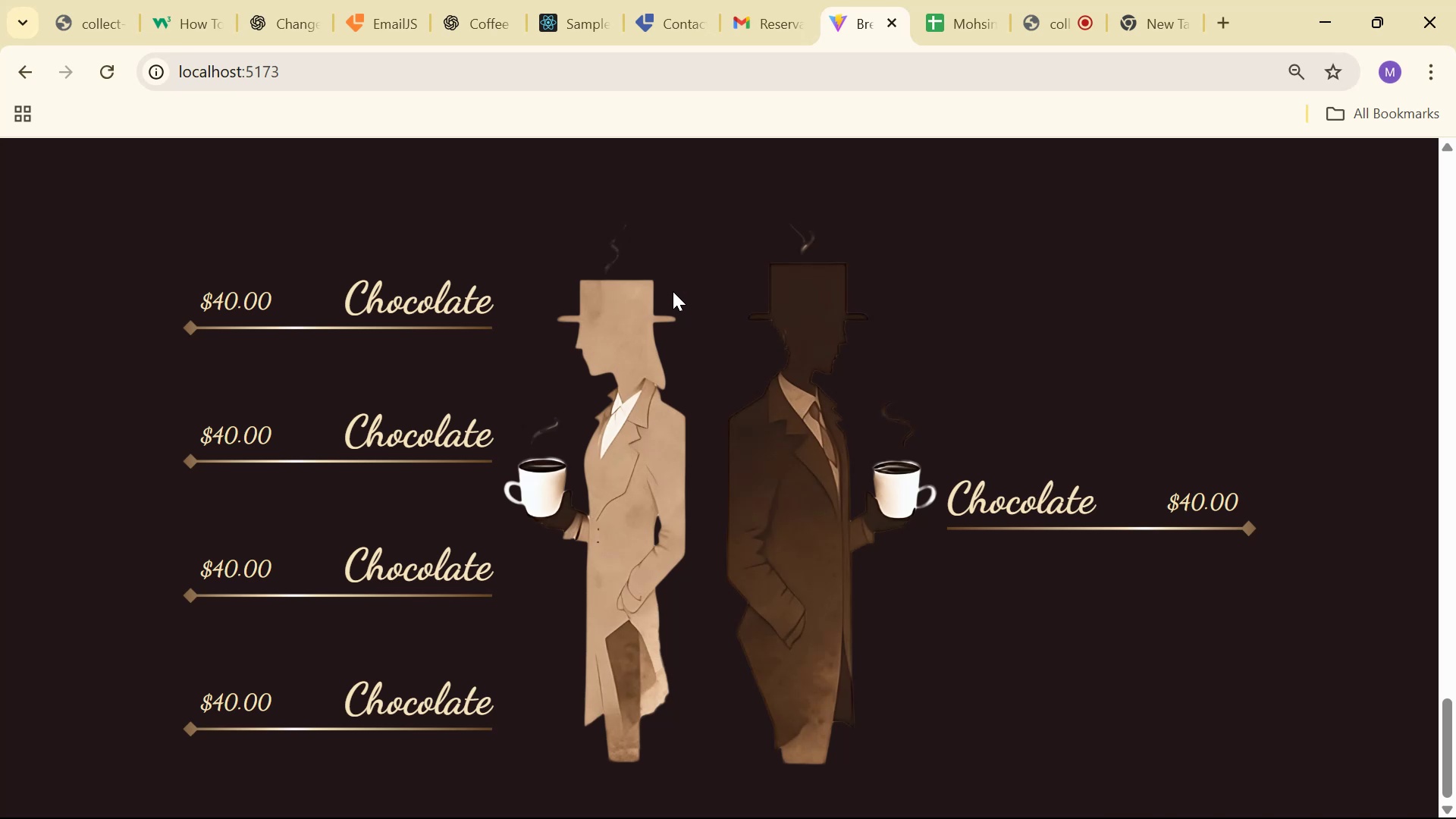 
key(Alt+Tab)
 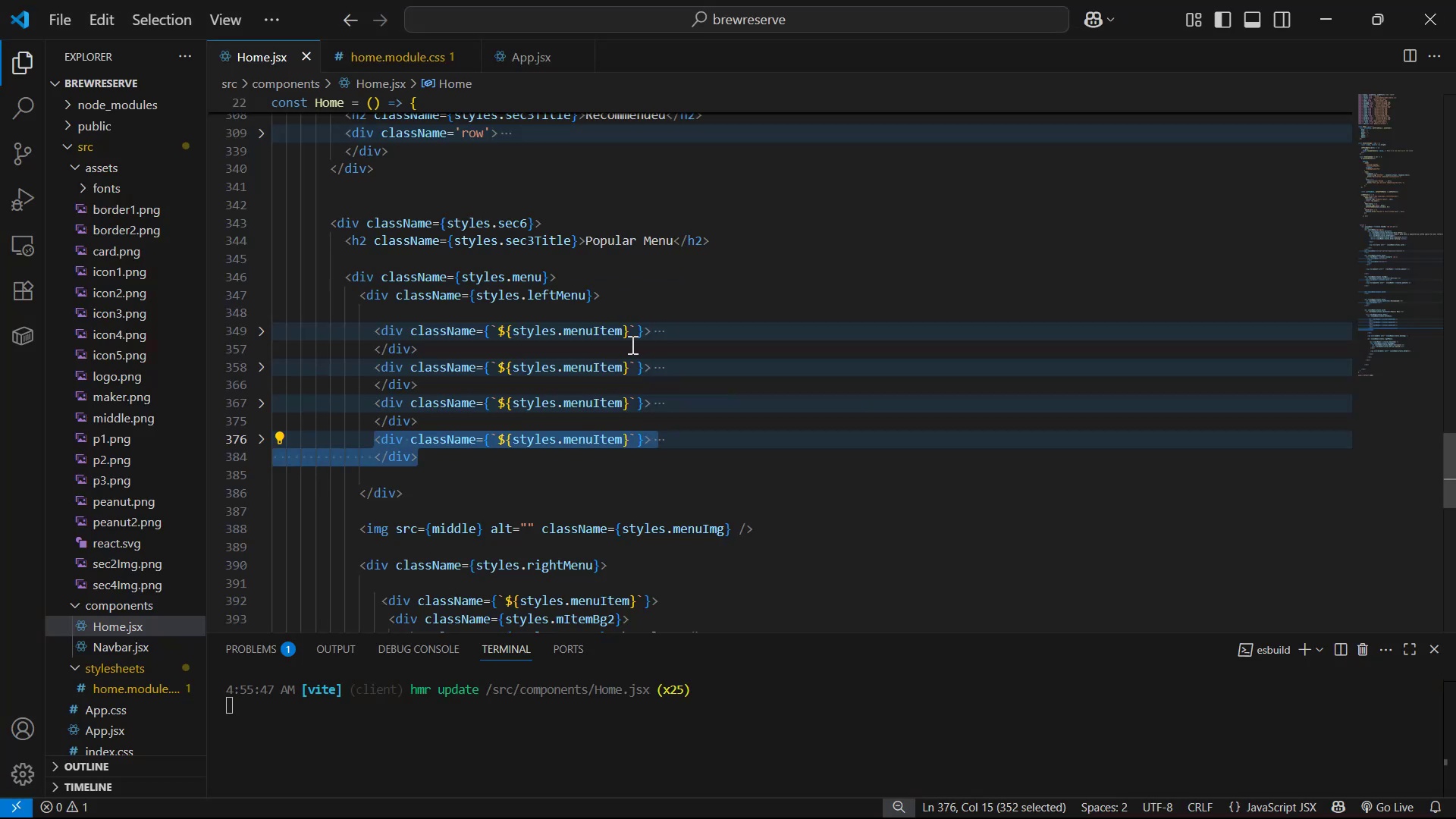 
left_click([630, 337])
 